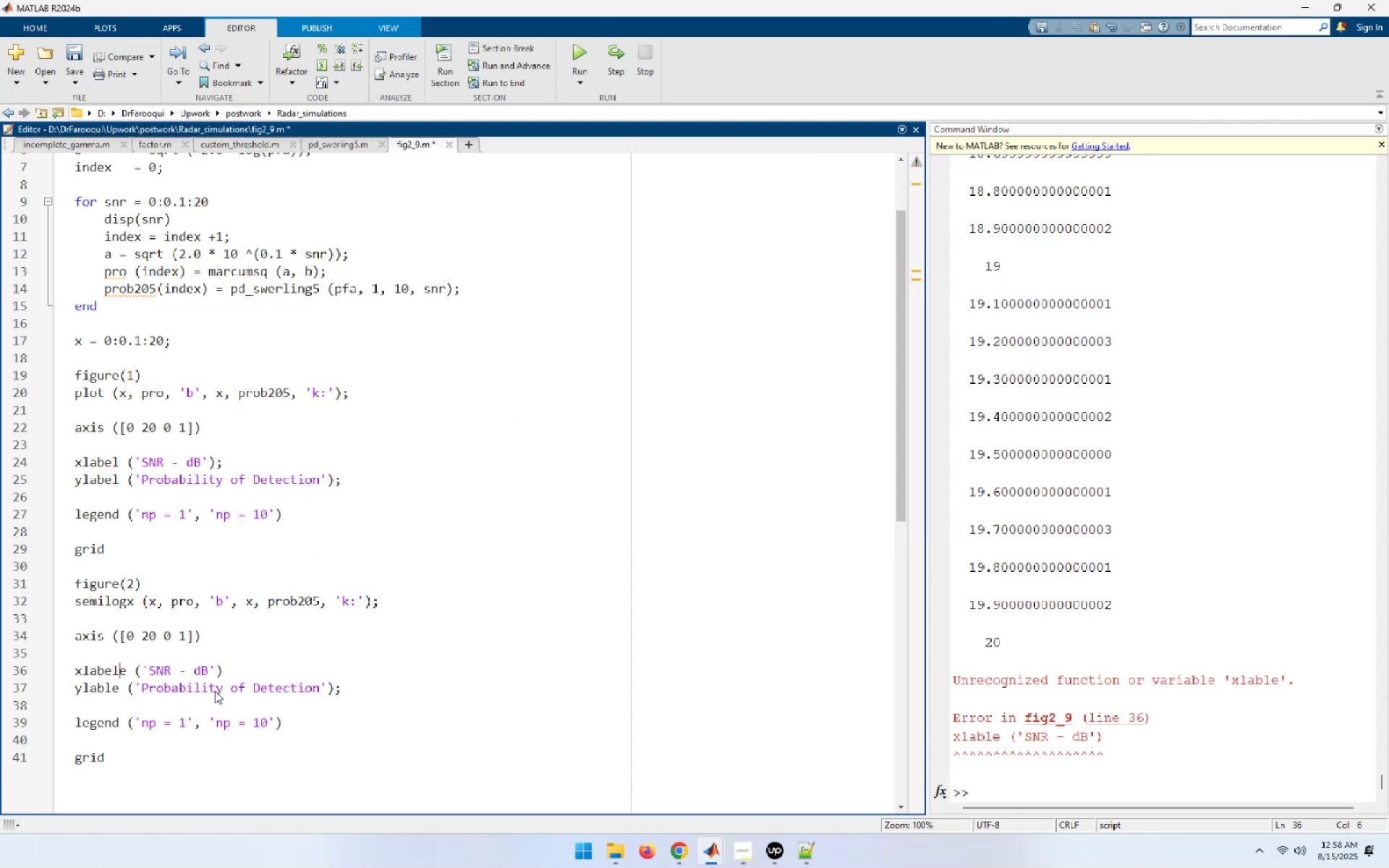 
key(Delete)
 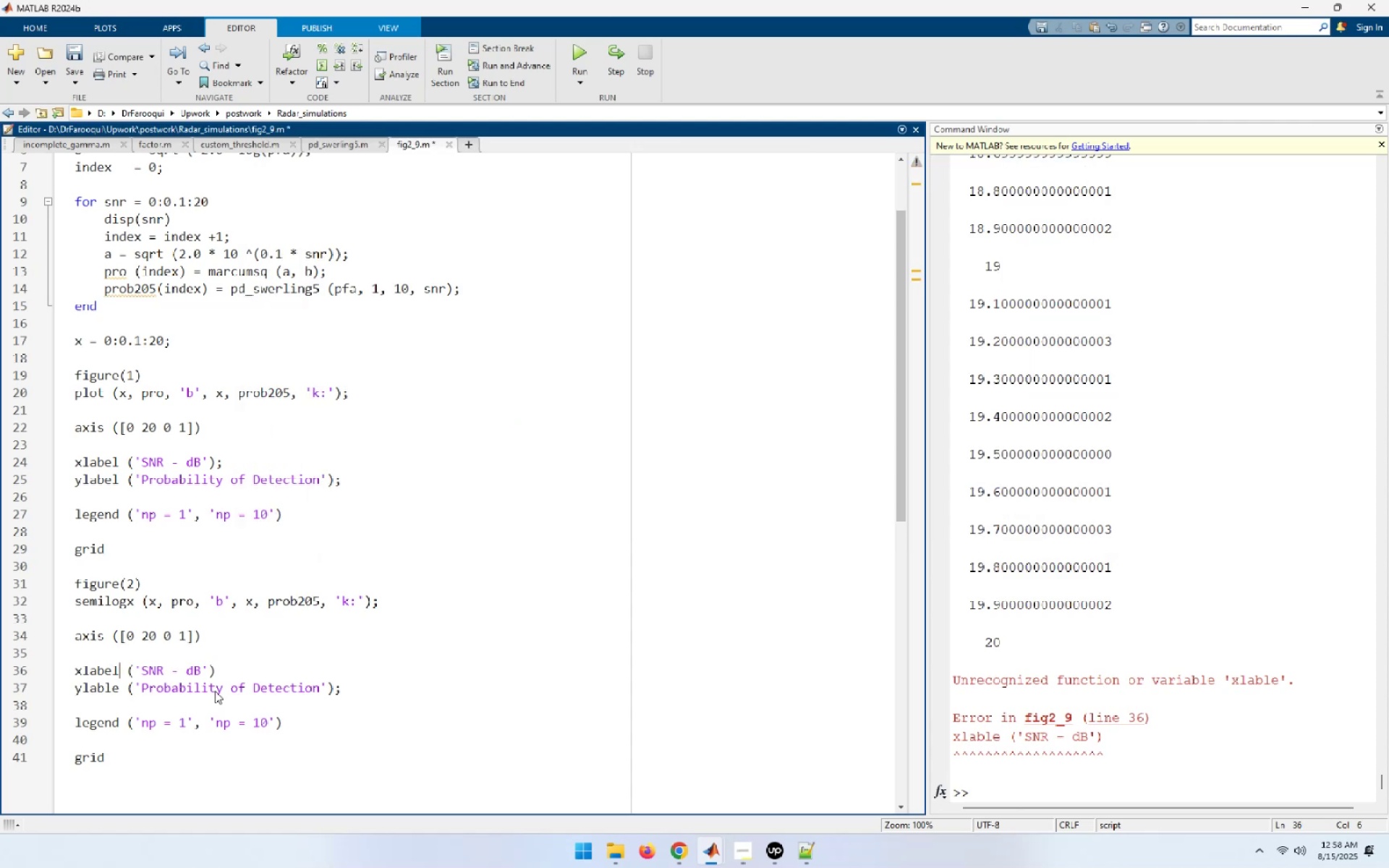 
key(ArrowDown)
 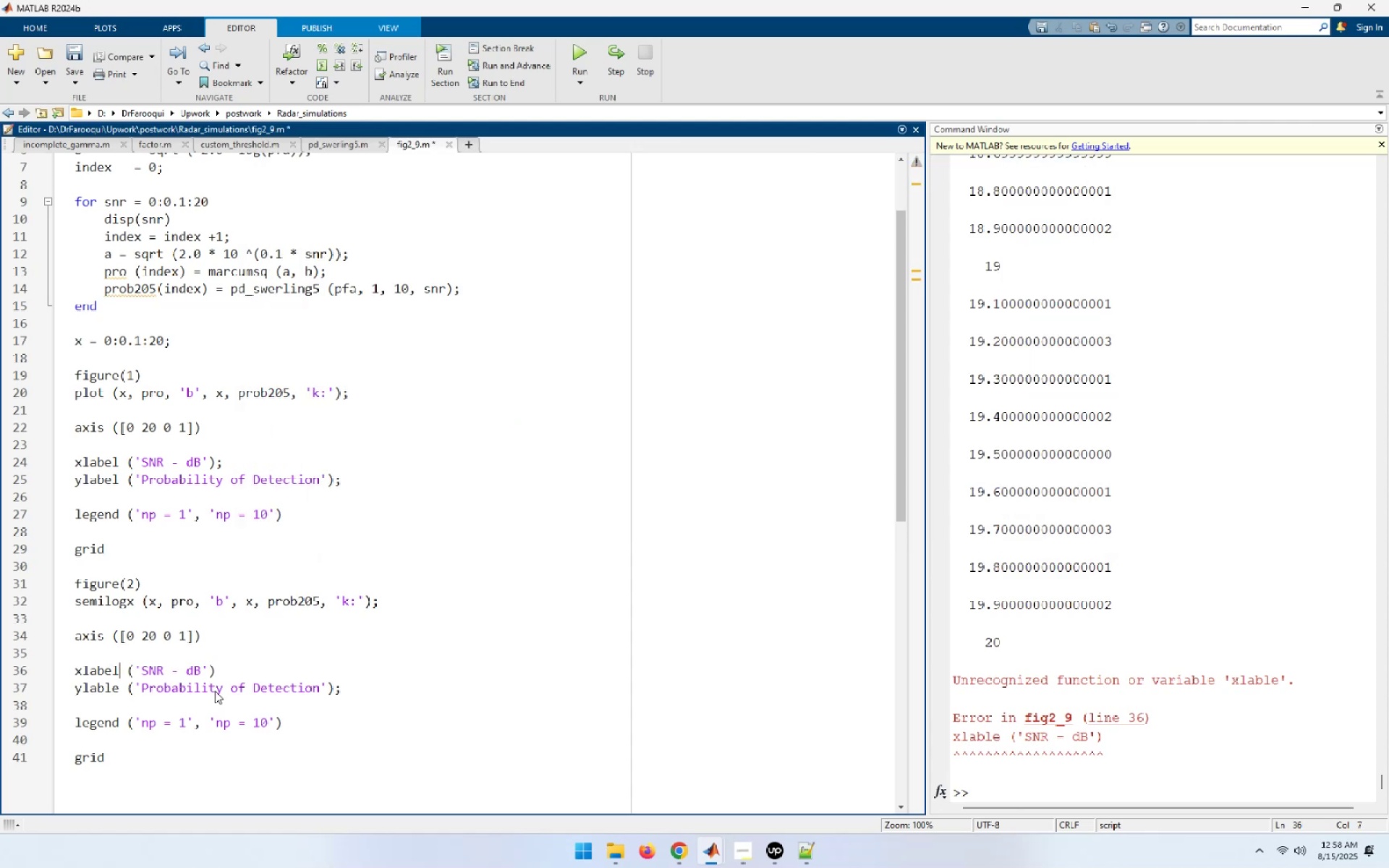 
key(ArrowLeft)
 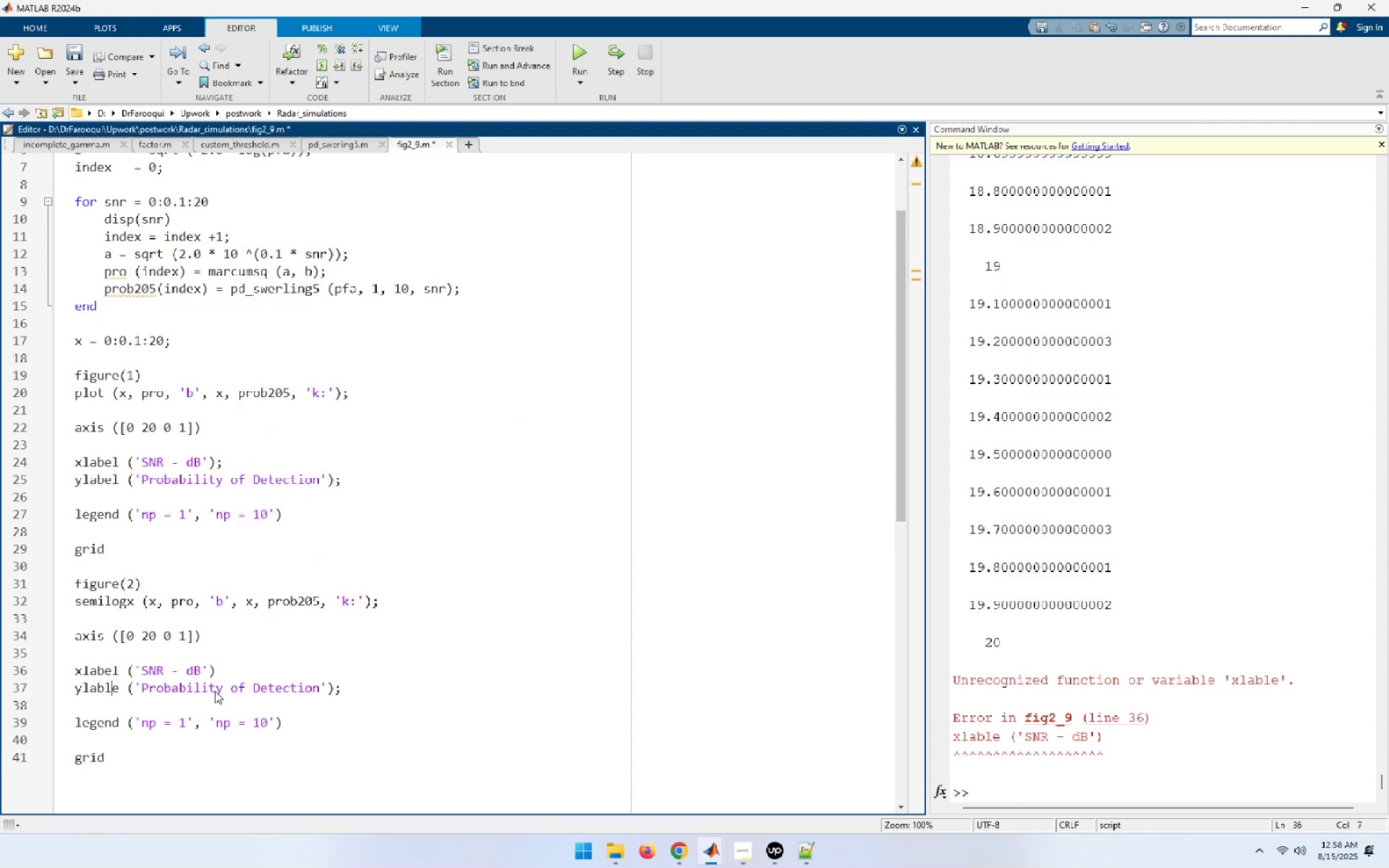 
key(ArrowLeft)
 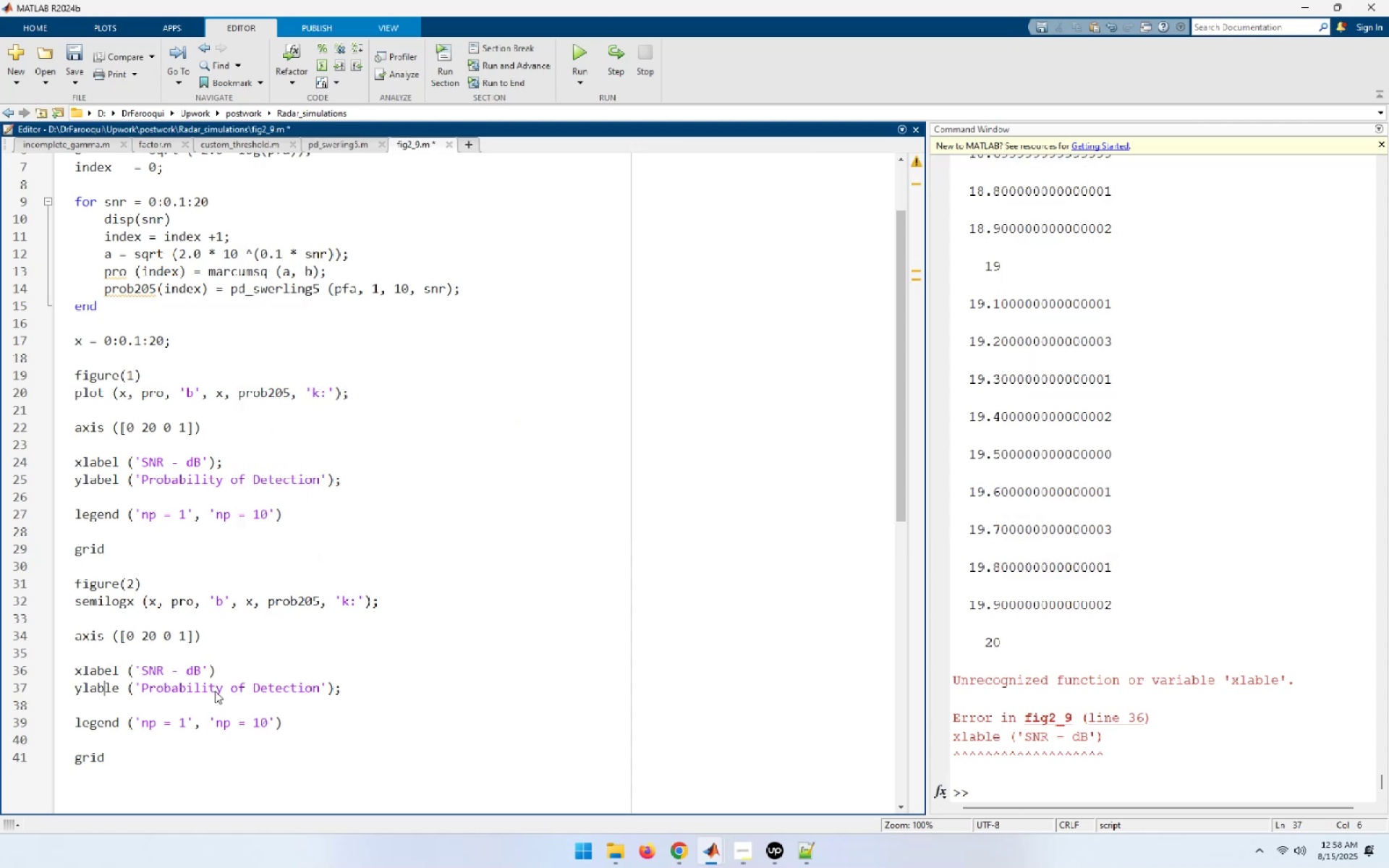 
key(ArrowRight)
 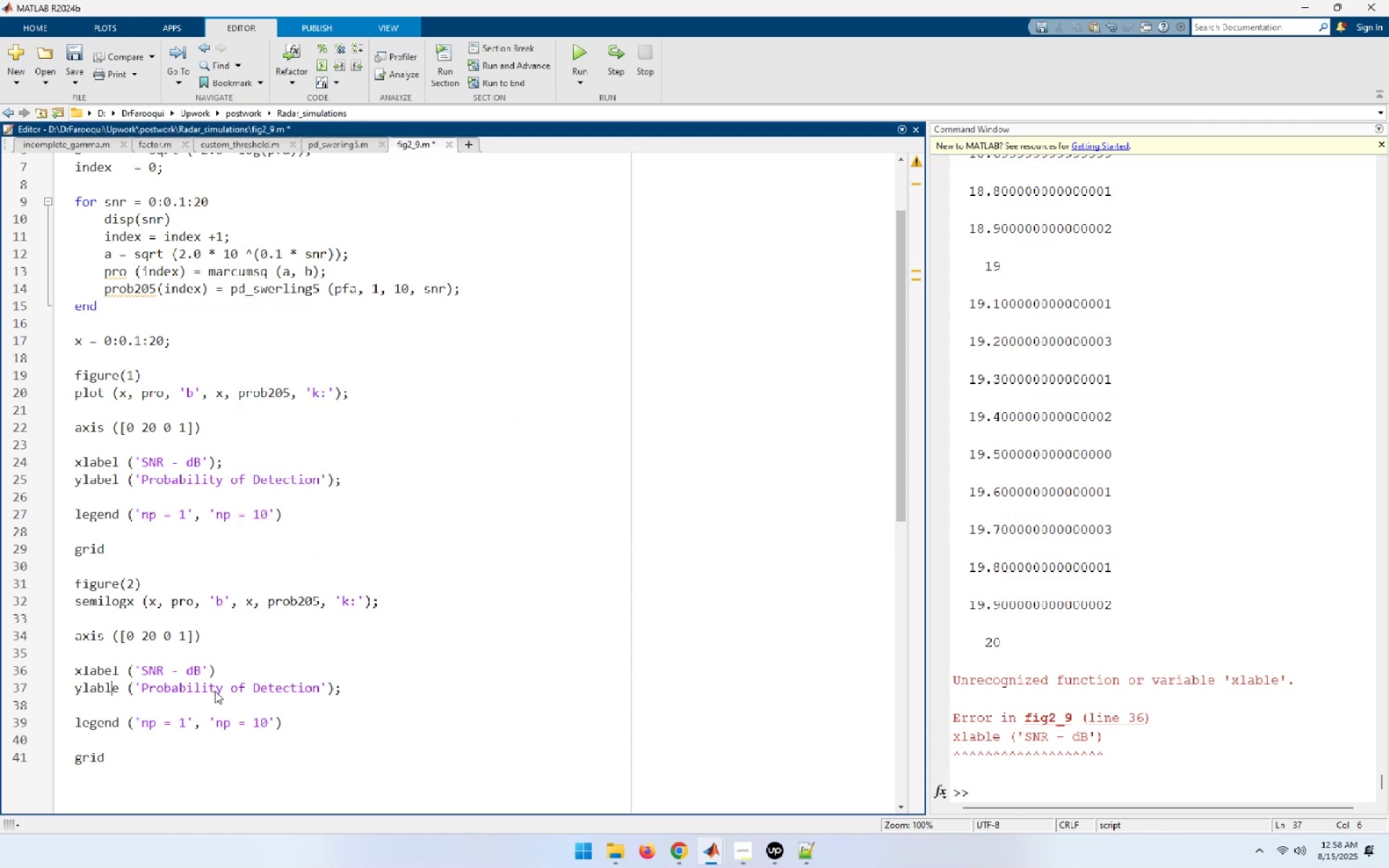 
key(Delete)
 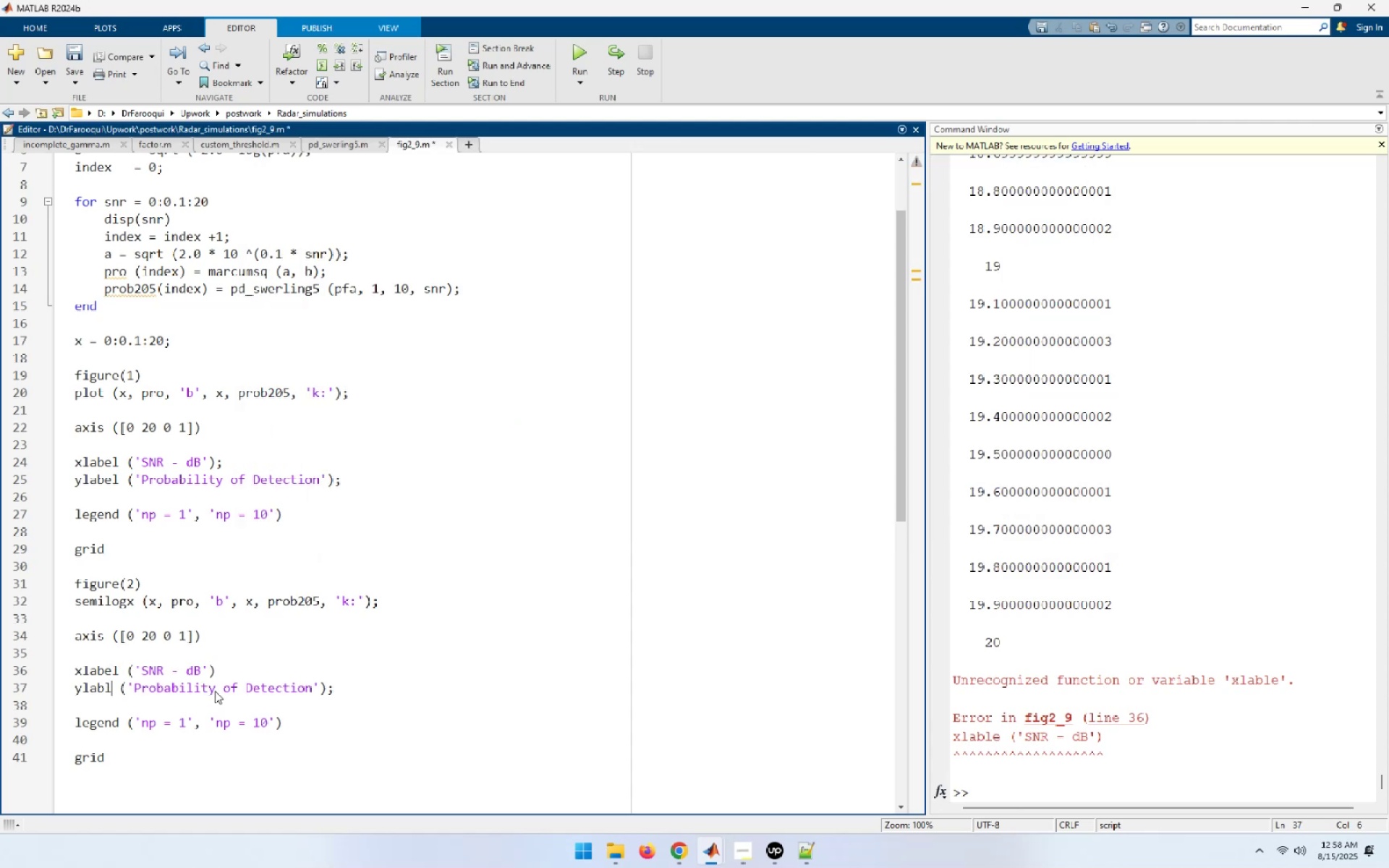 
key(ArrowLeft)
 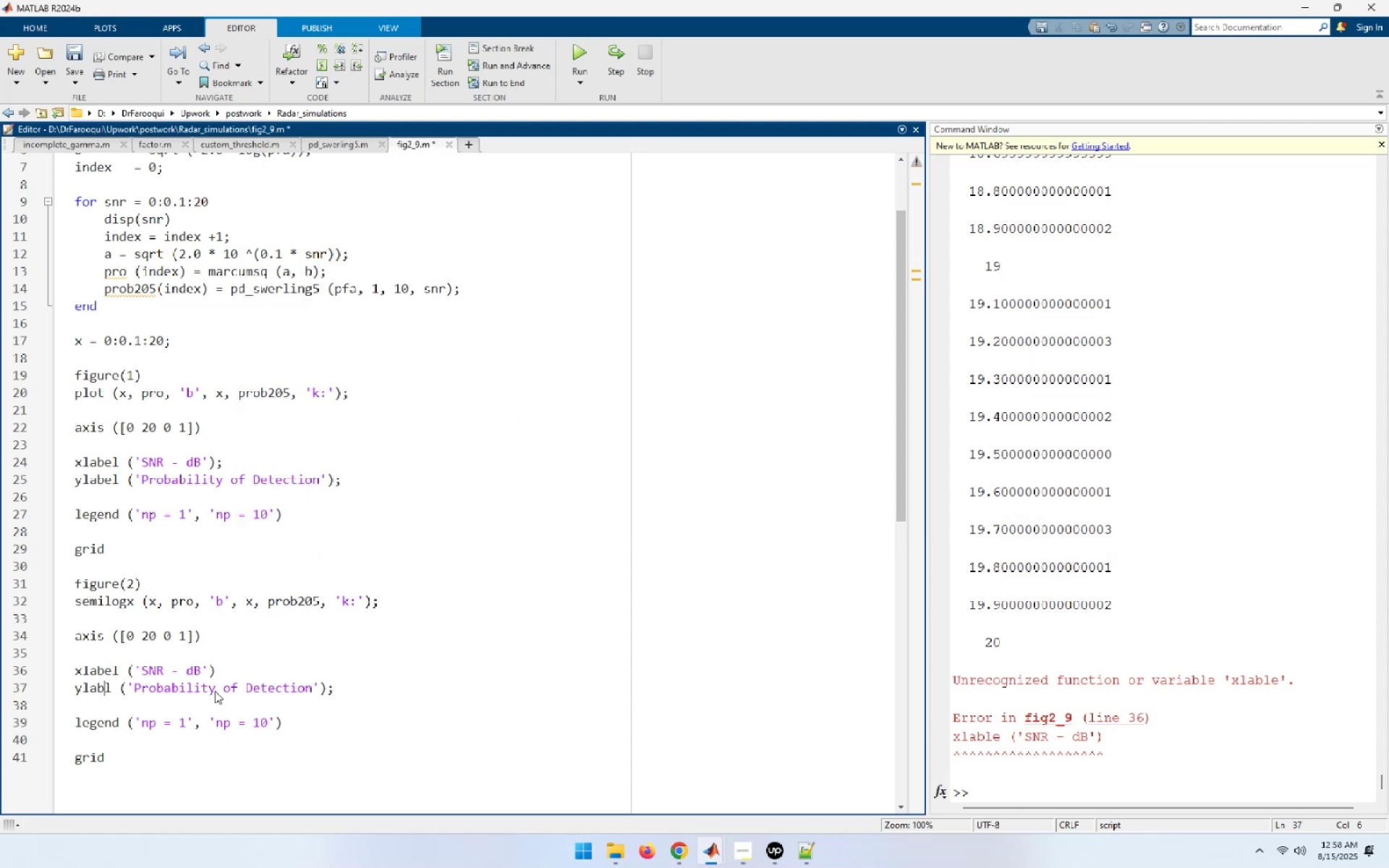 
key(E)
 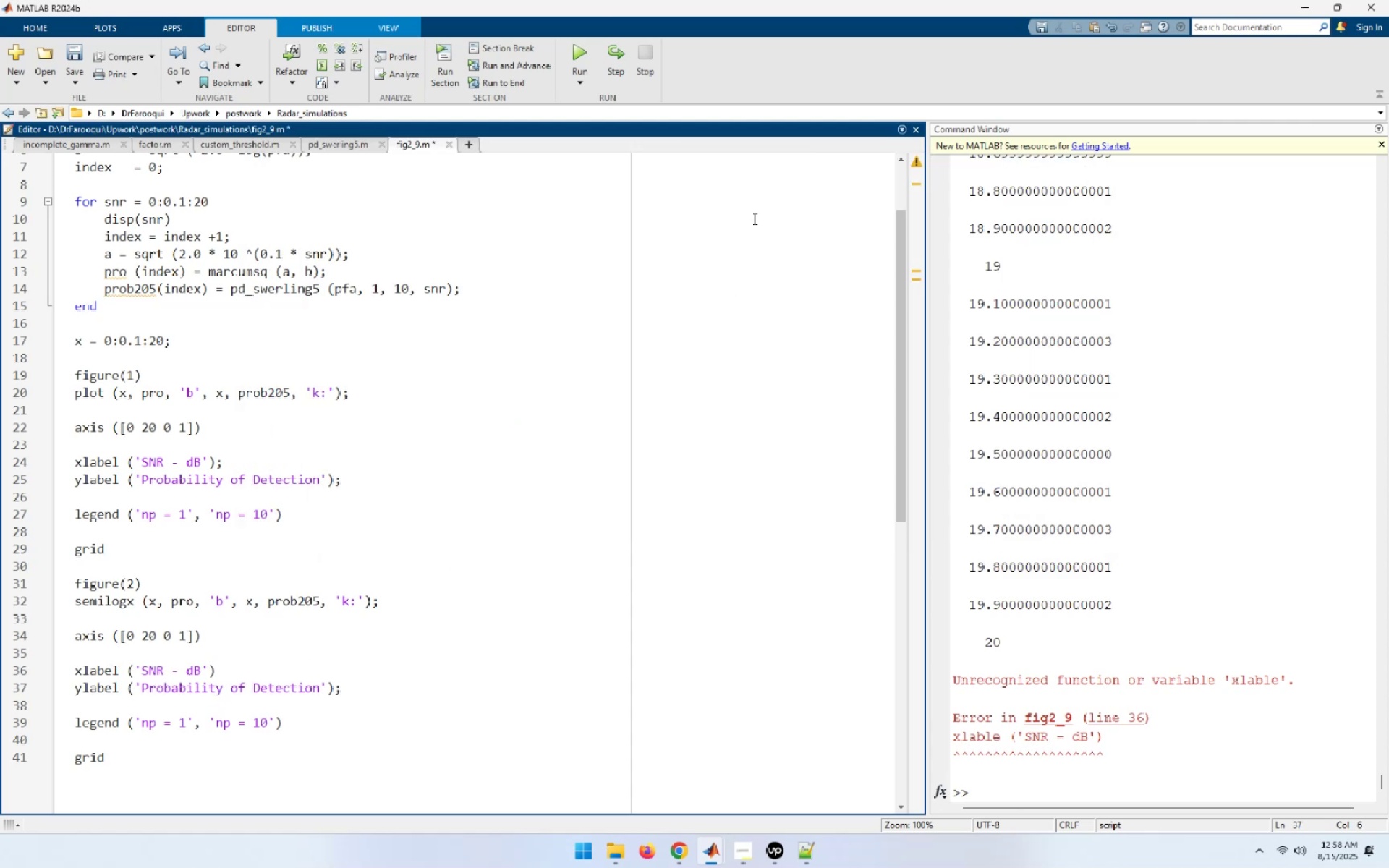 
left_click([582, 51])
 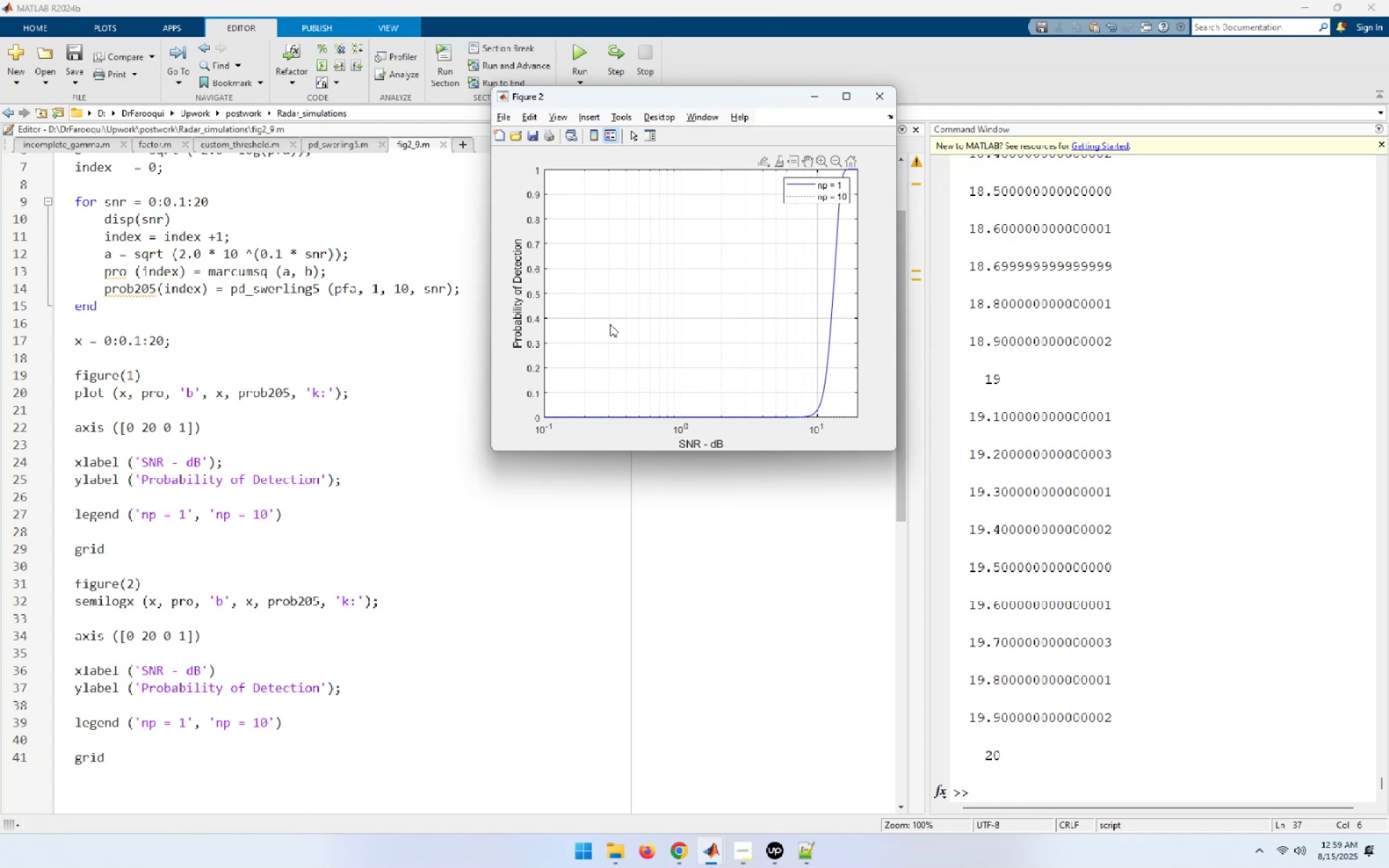 
wait(71.68)
 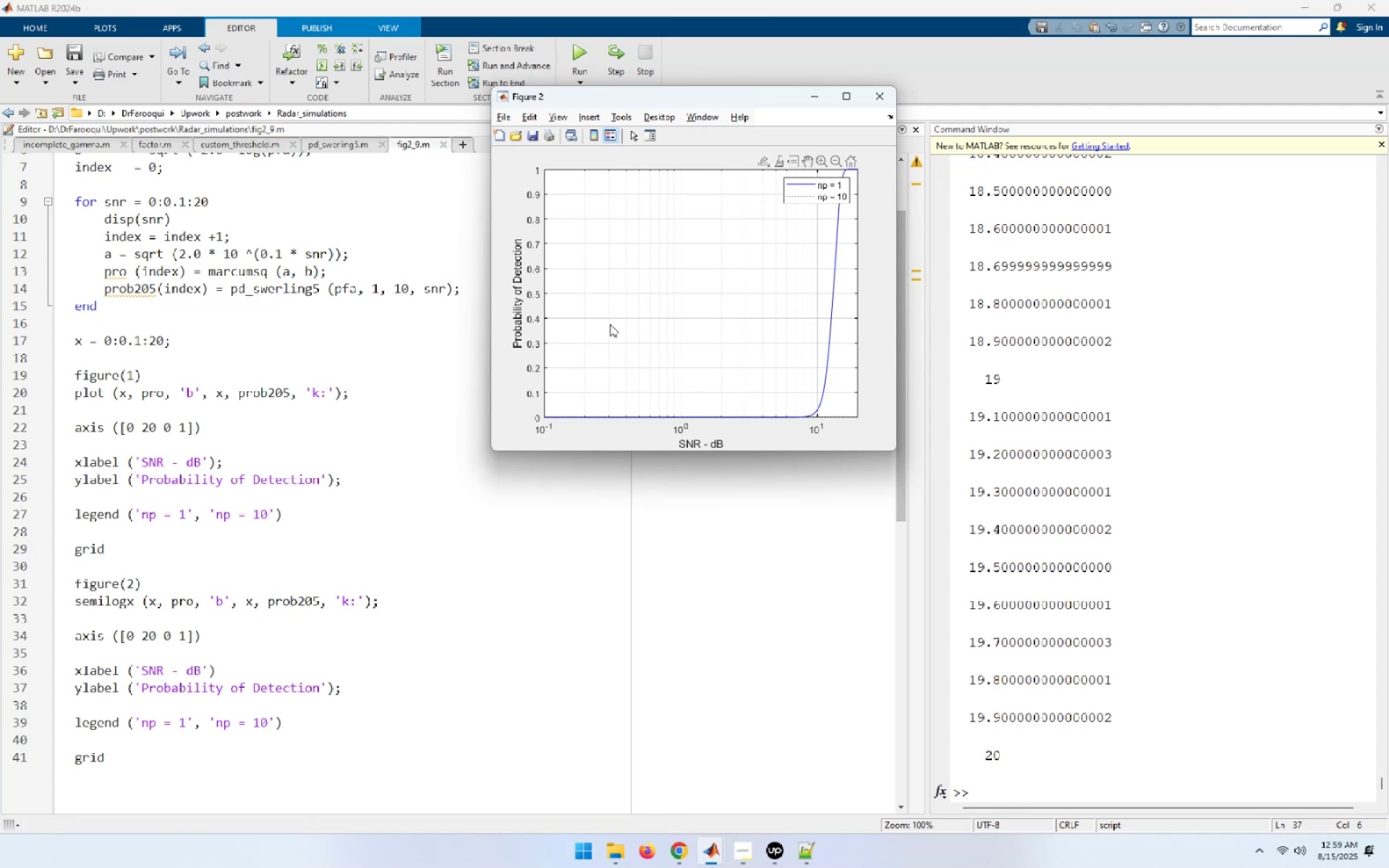 
left_click_drag(start_coordinate=[720, 94], to_coordinate=[341, 205])
 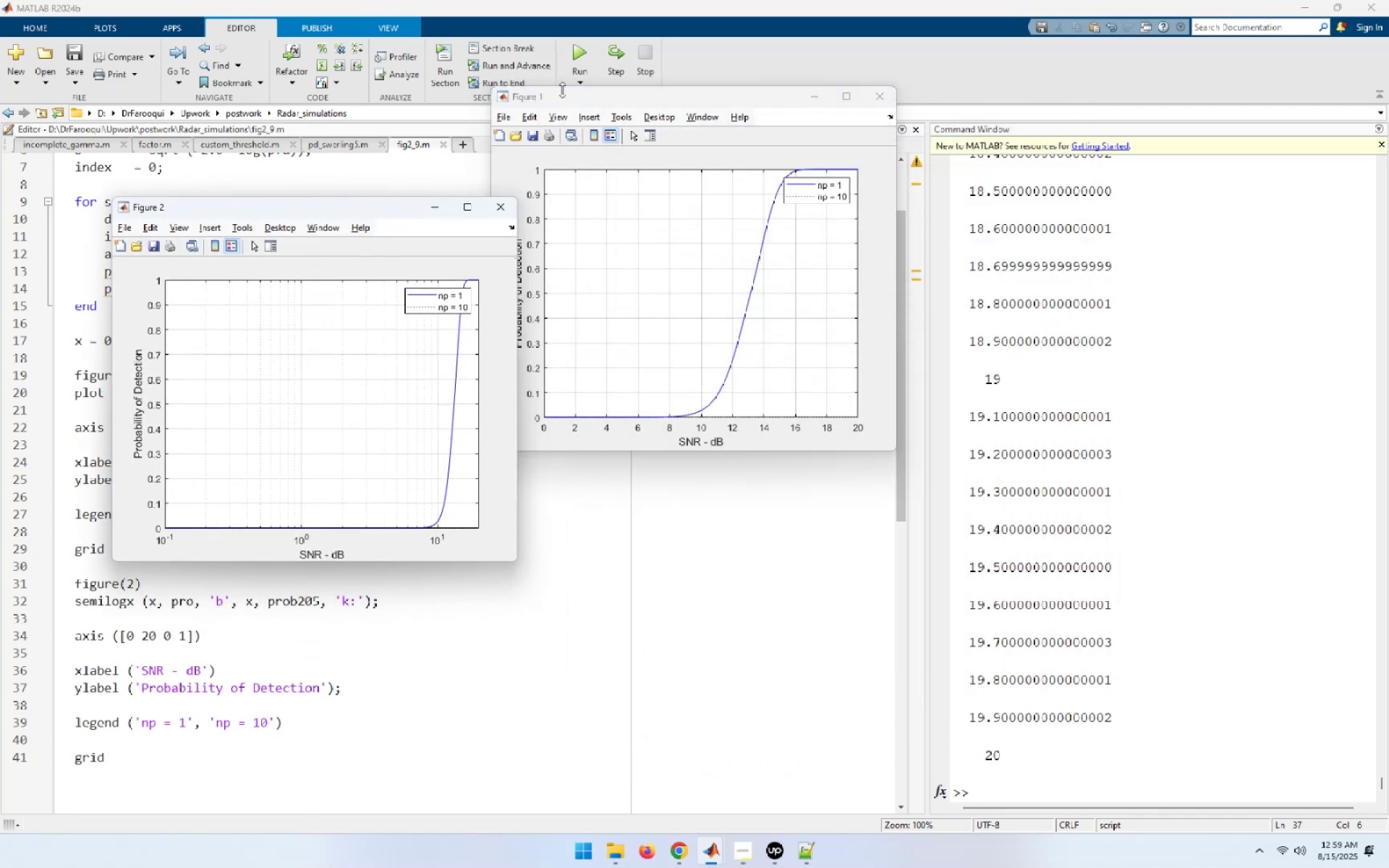 
left_click_drag(start_coordinate=[566, 95], to_coordinate=[719, 169])
 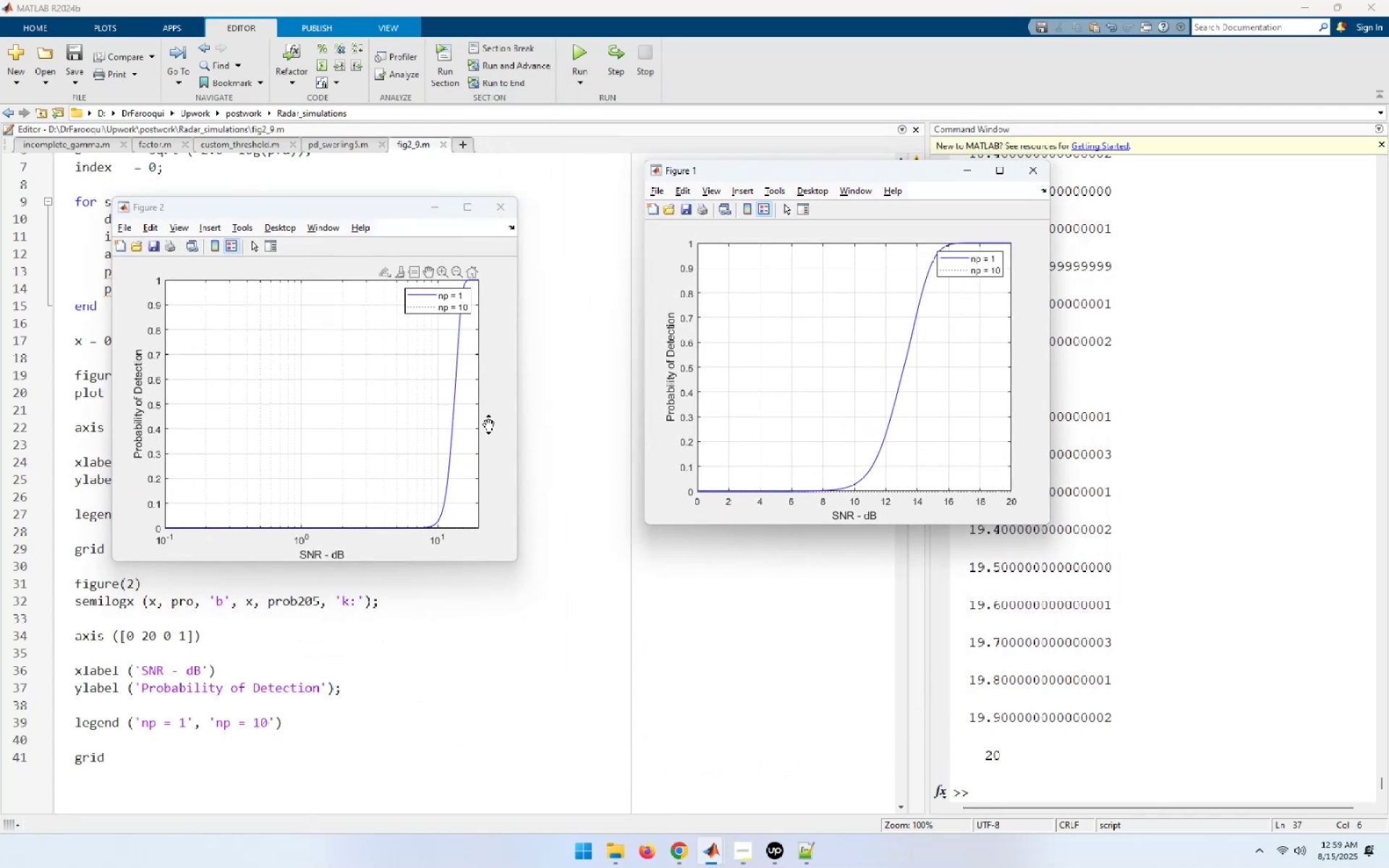 
left_click([498, 206])
 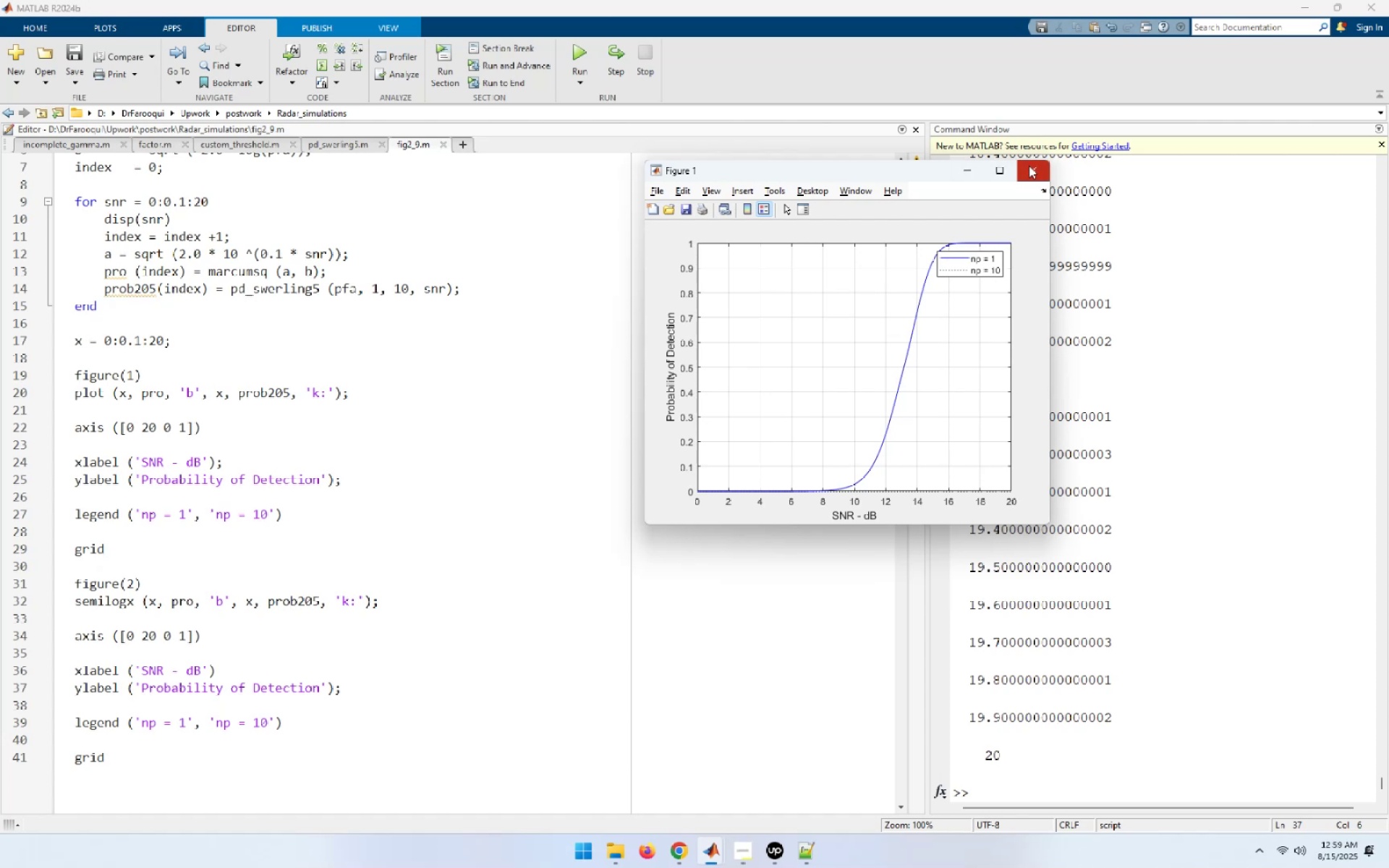 
left_click([1029, 167])
 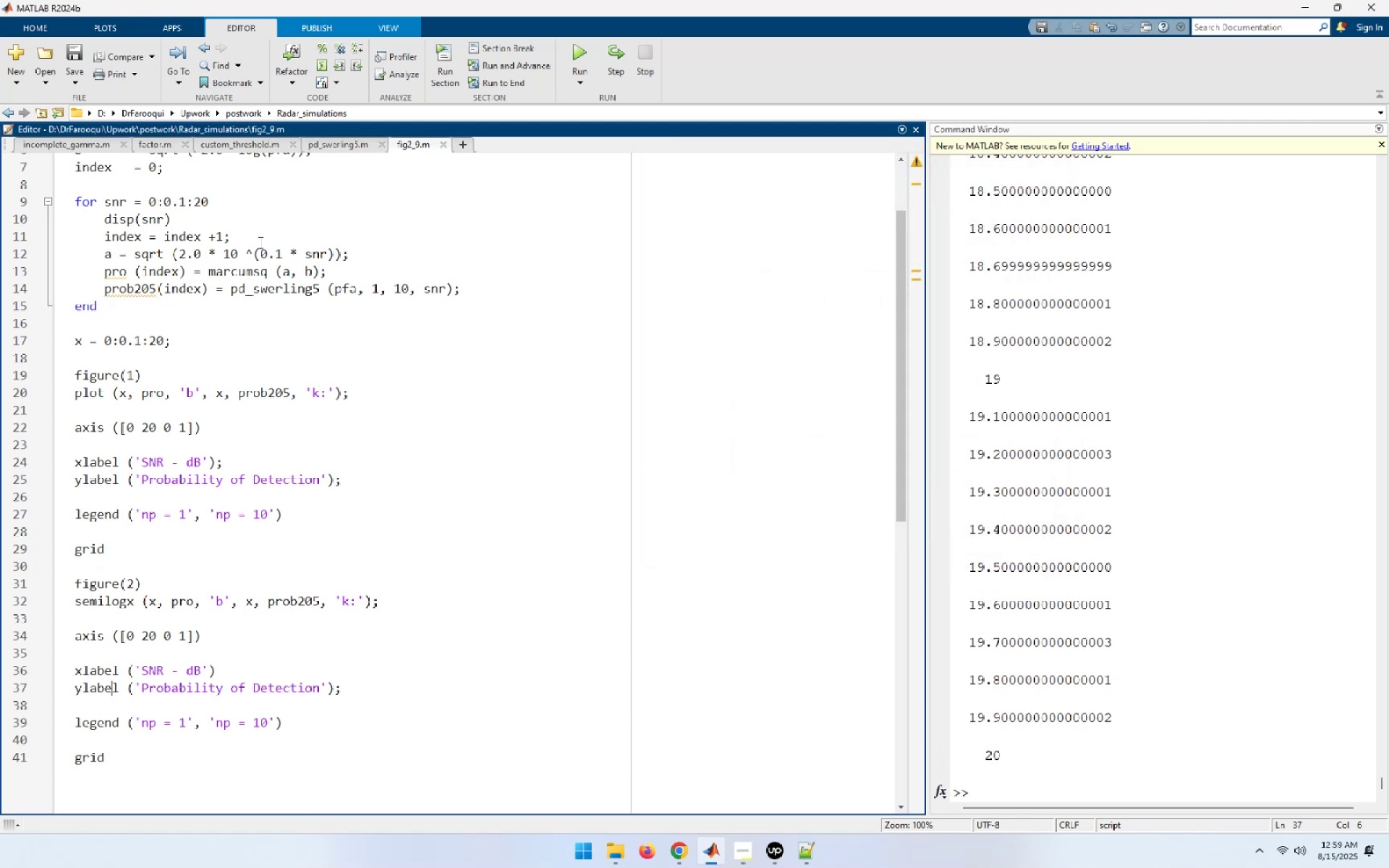 
wait(5.37)
 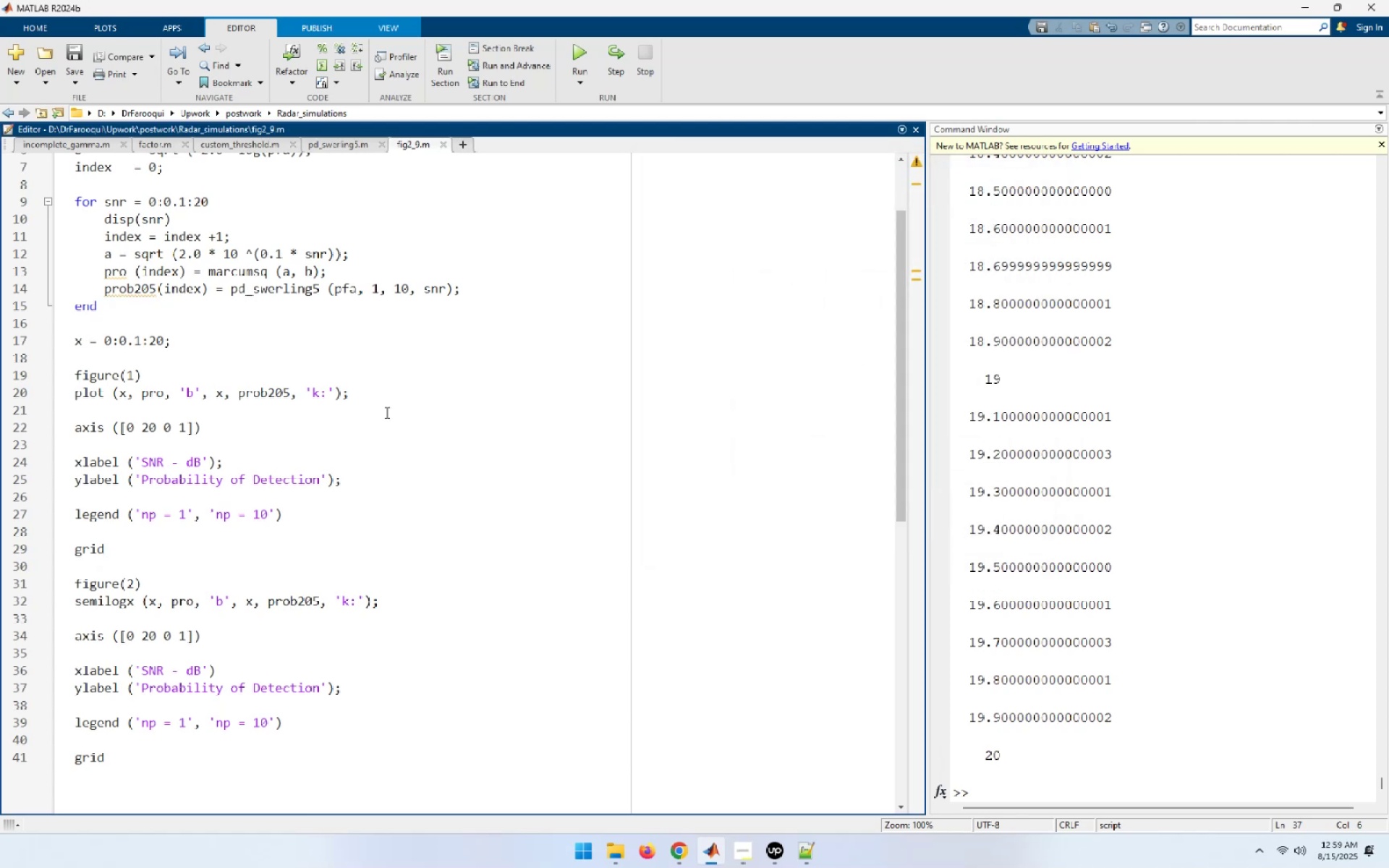 
left_click([76, 51])
 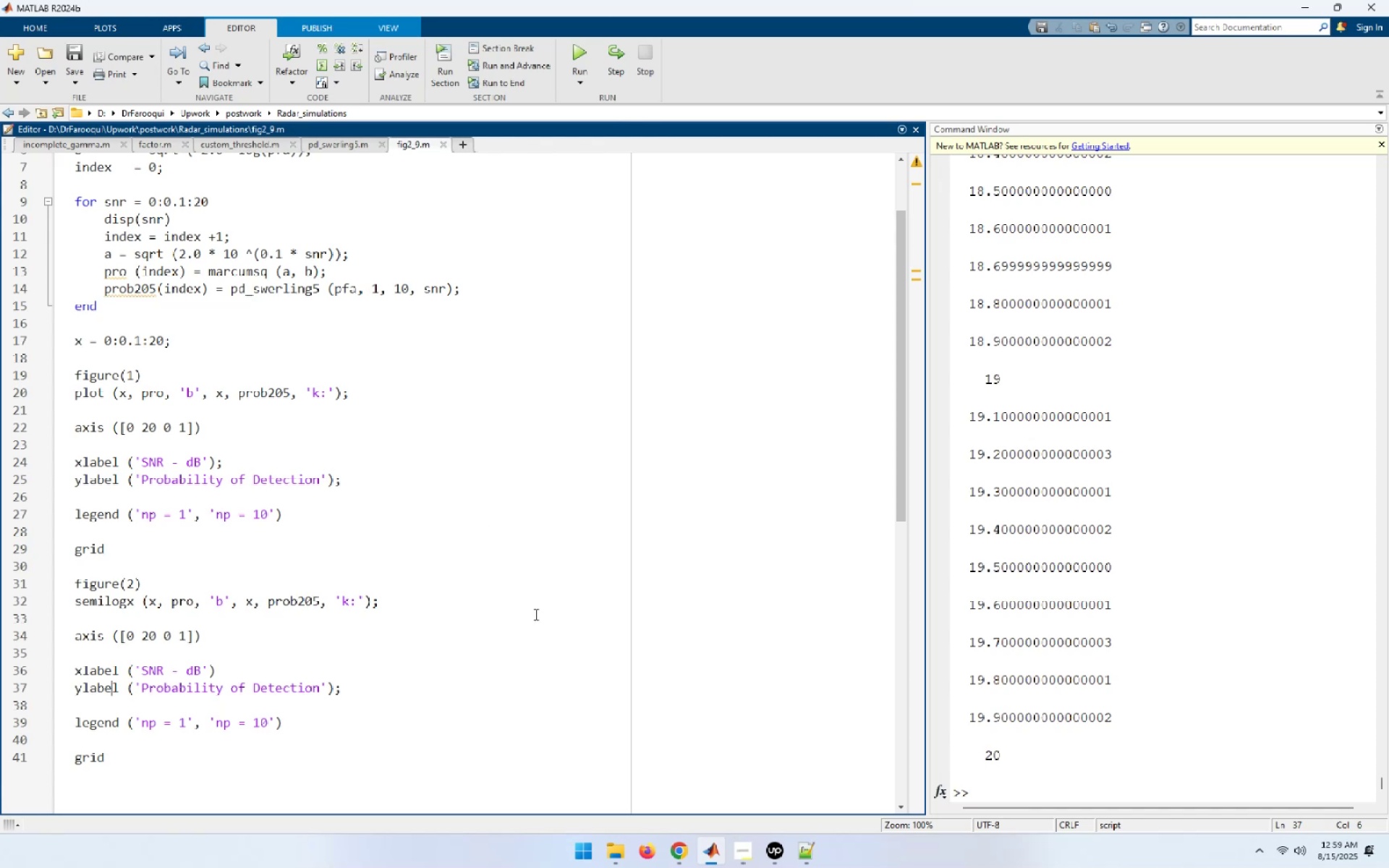 
wait(6.48)
 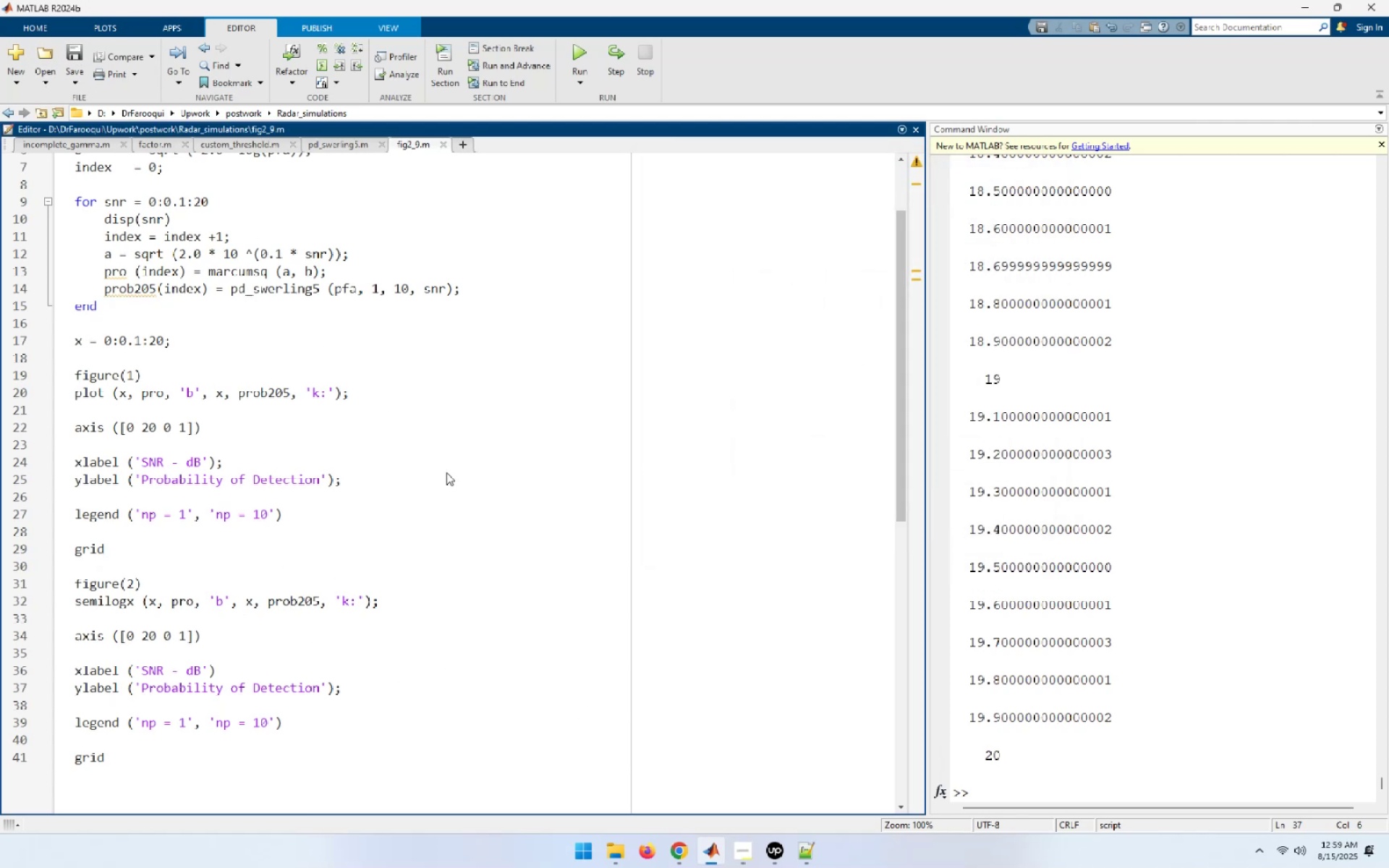 
left_click([616, 765])
 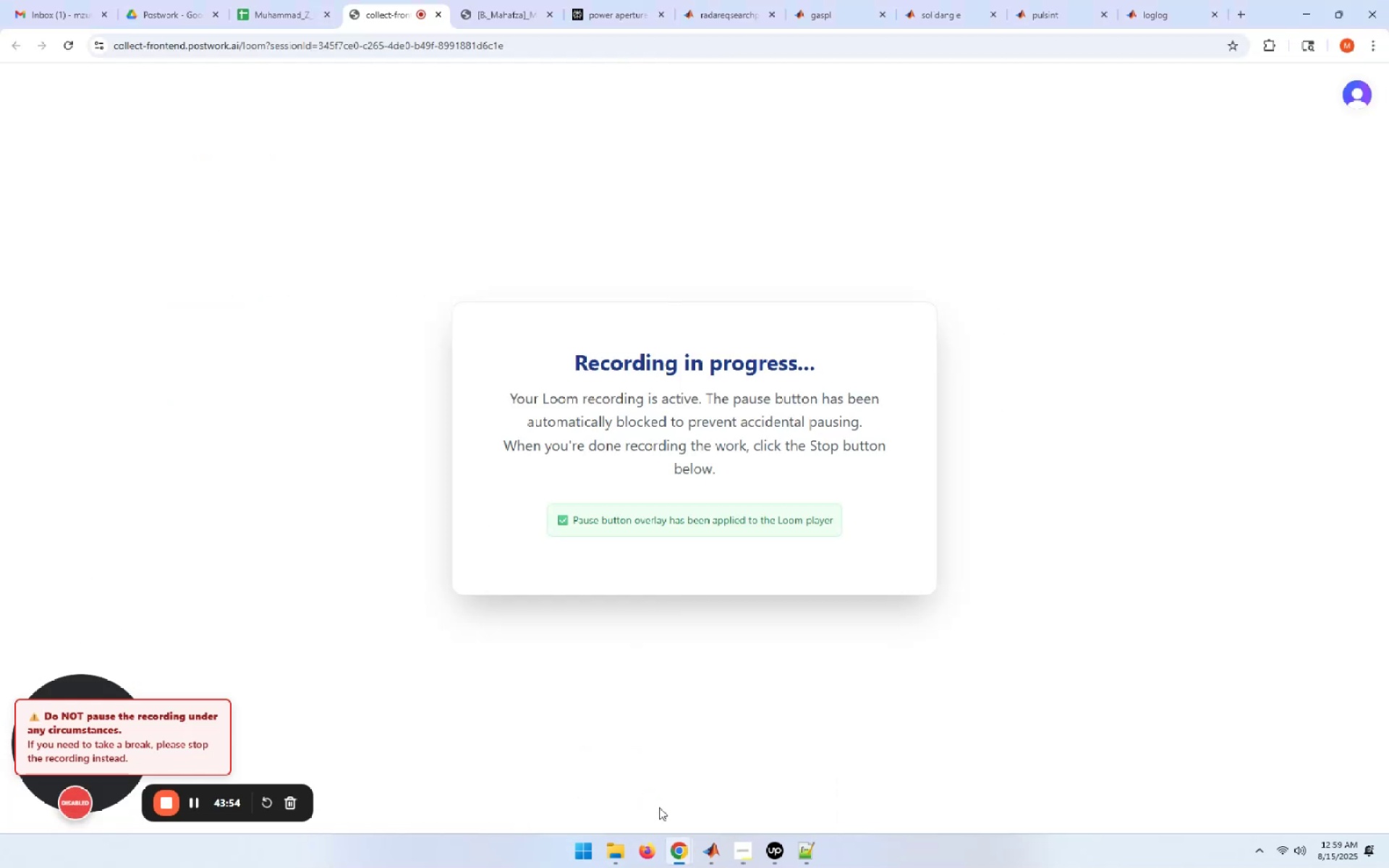 
mouse_move([697, 844])
 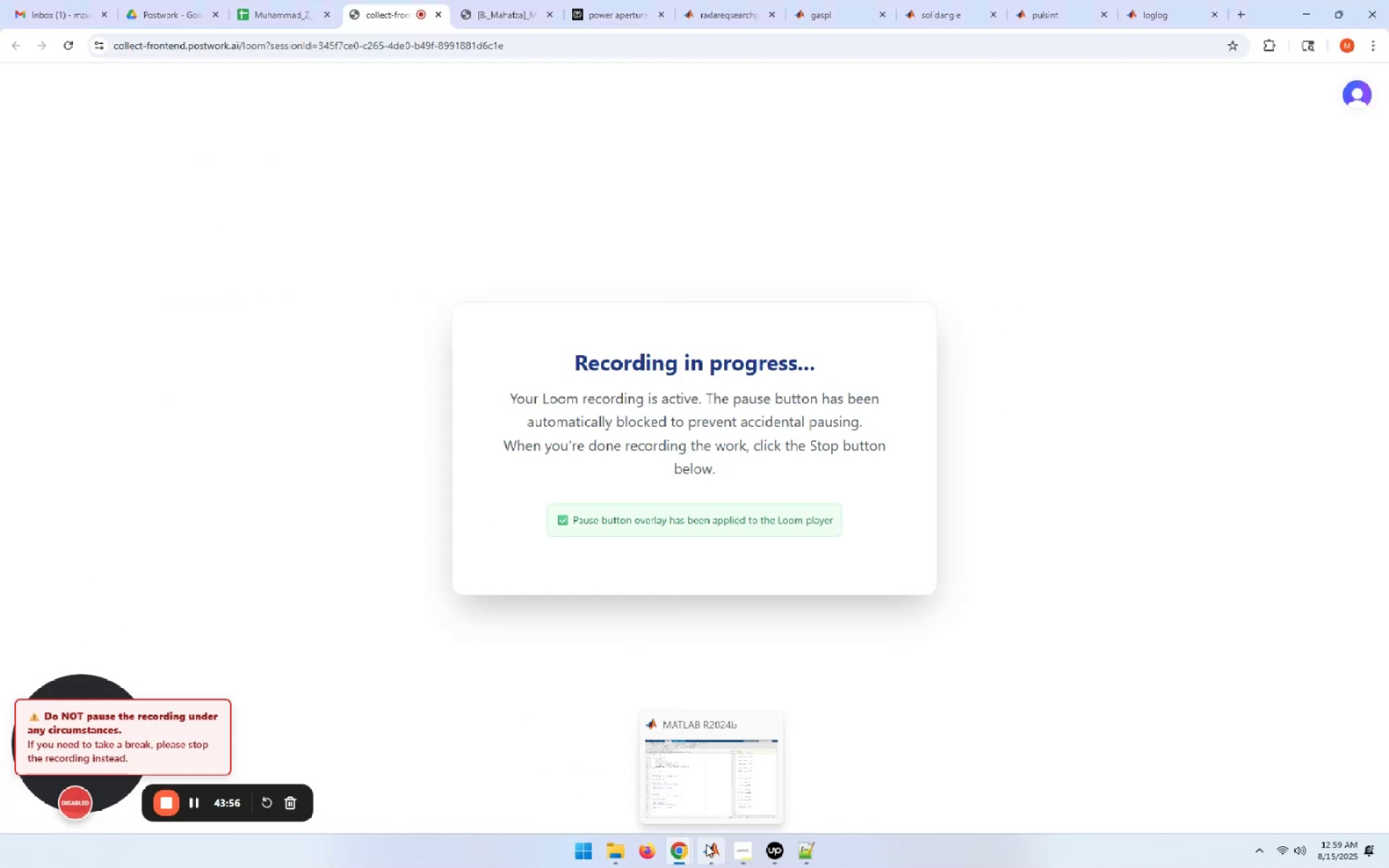 
left_click([708, 844])
 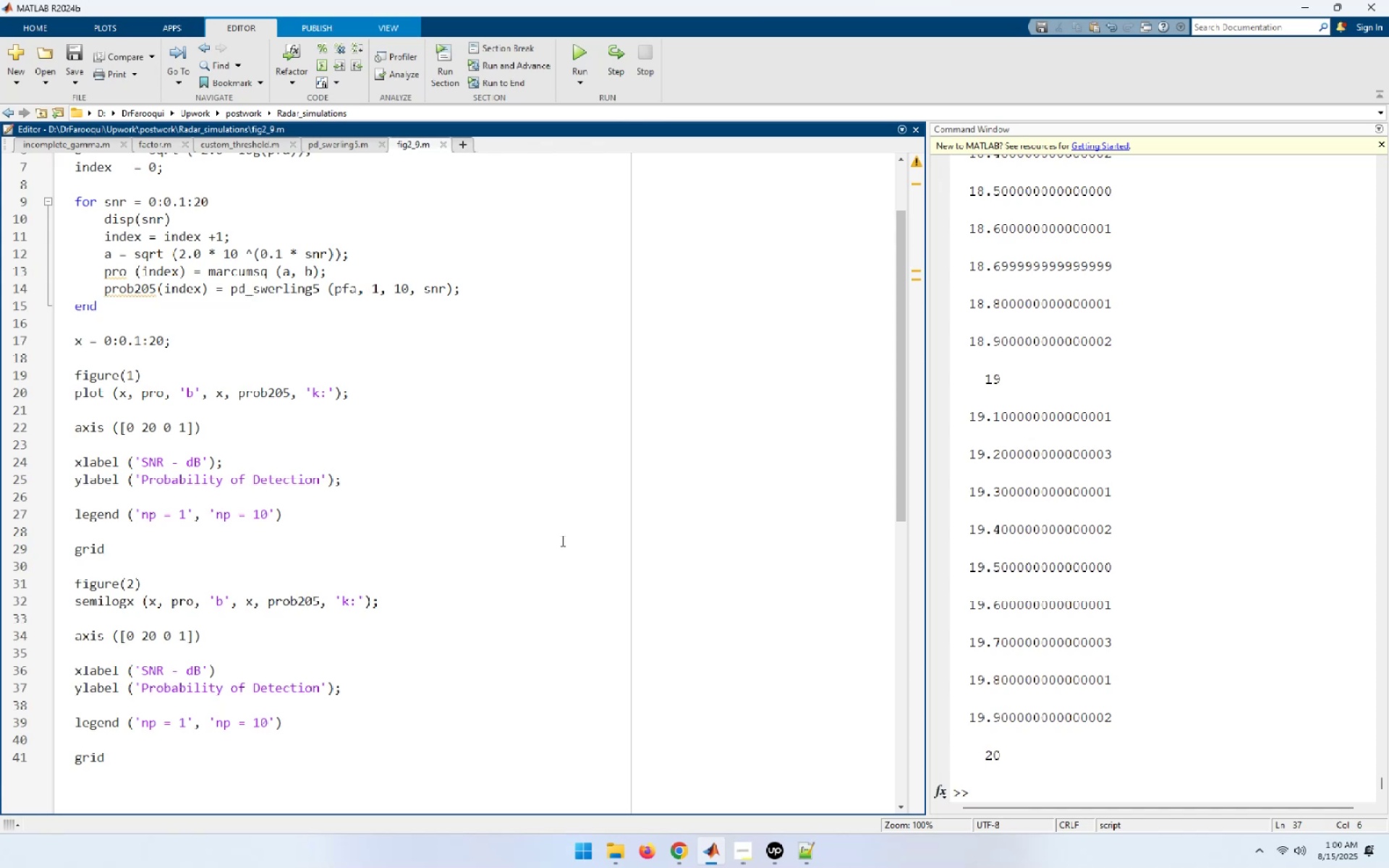 
wait(8.94)
 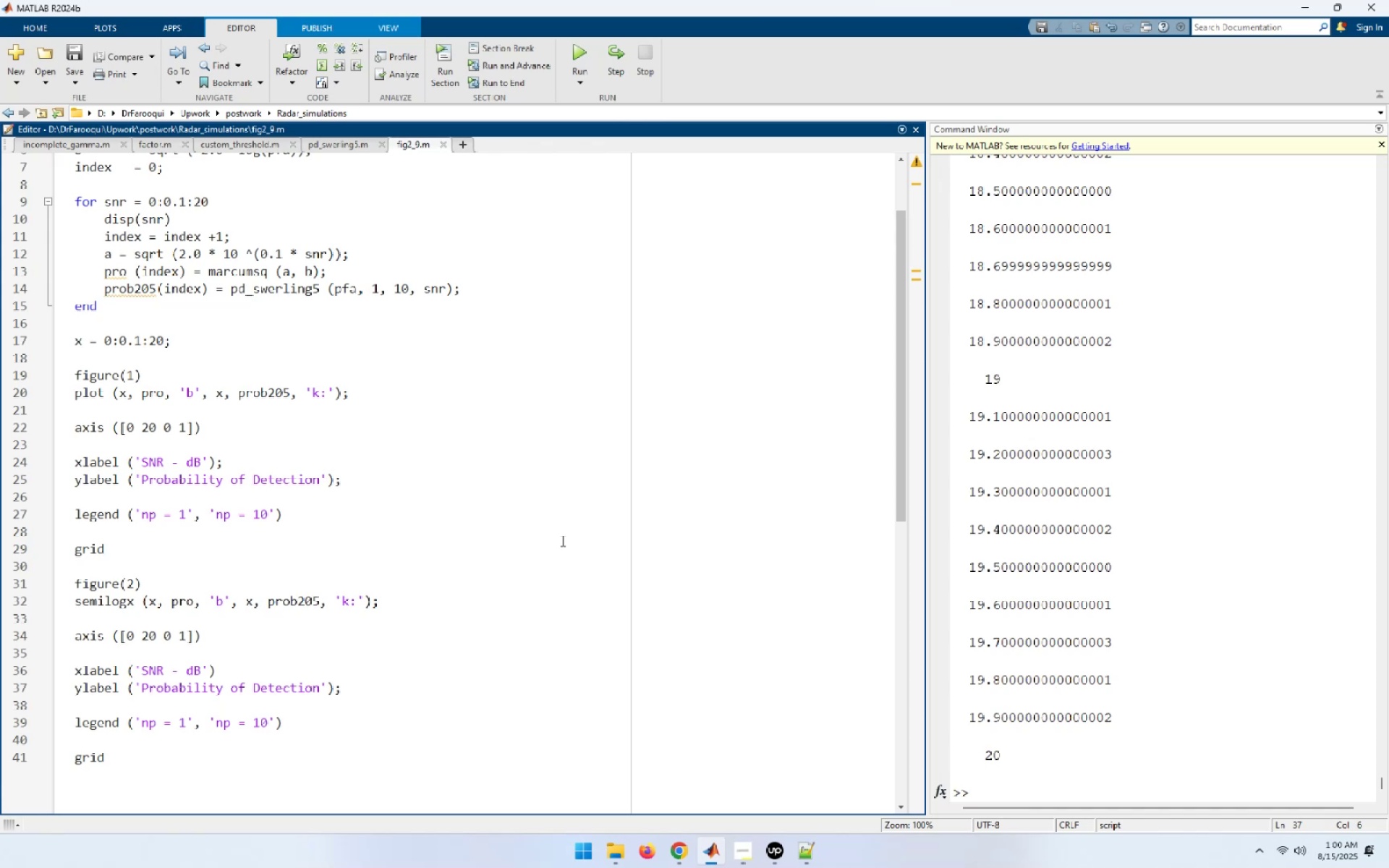 
left_click([468, 144])
 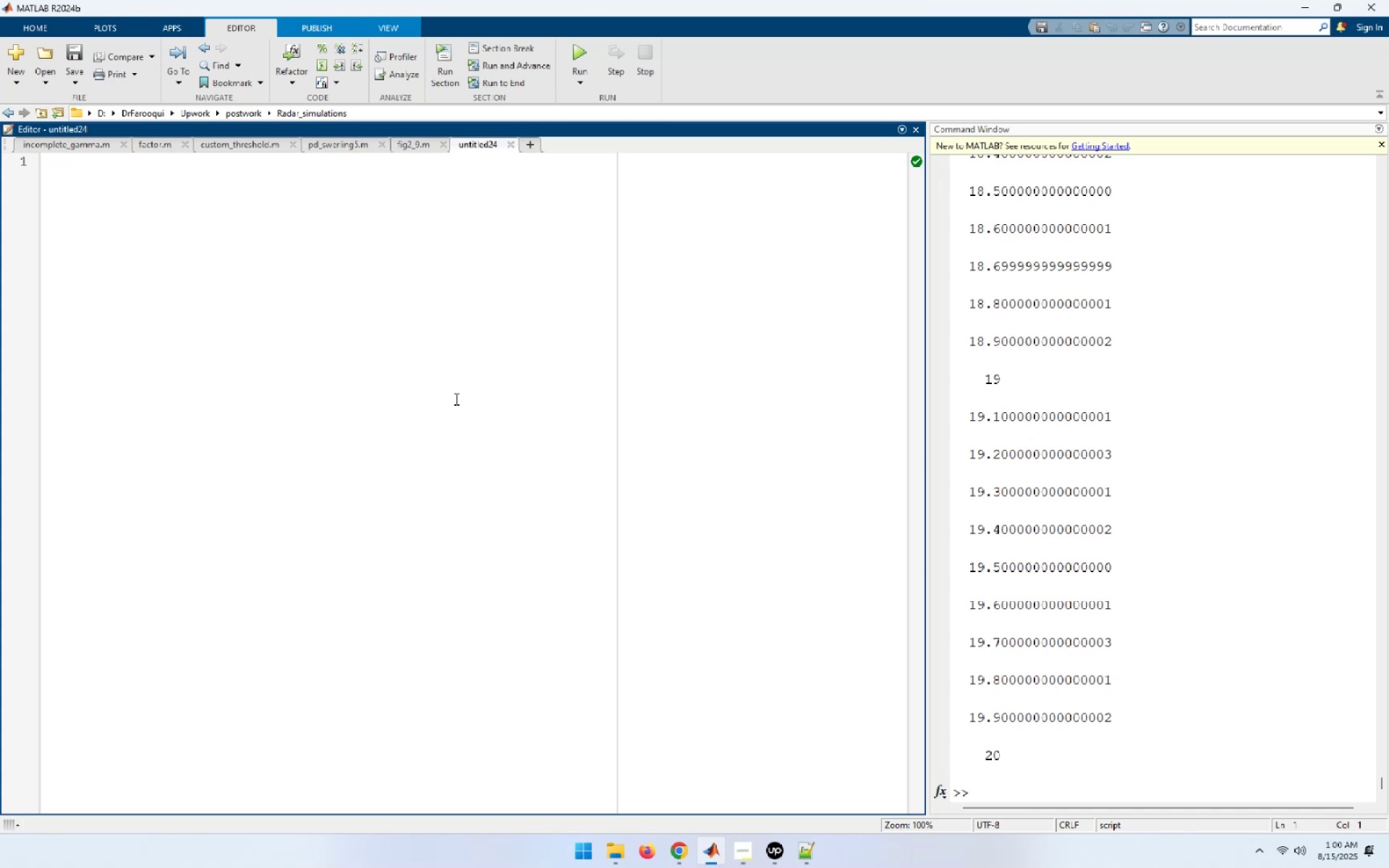 
wait(7.02)
 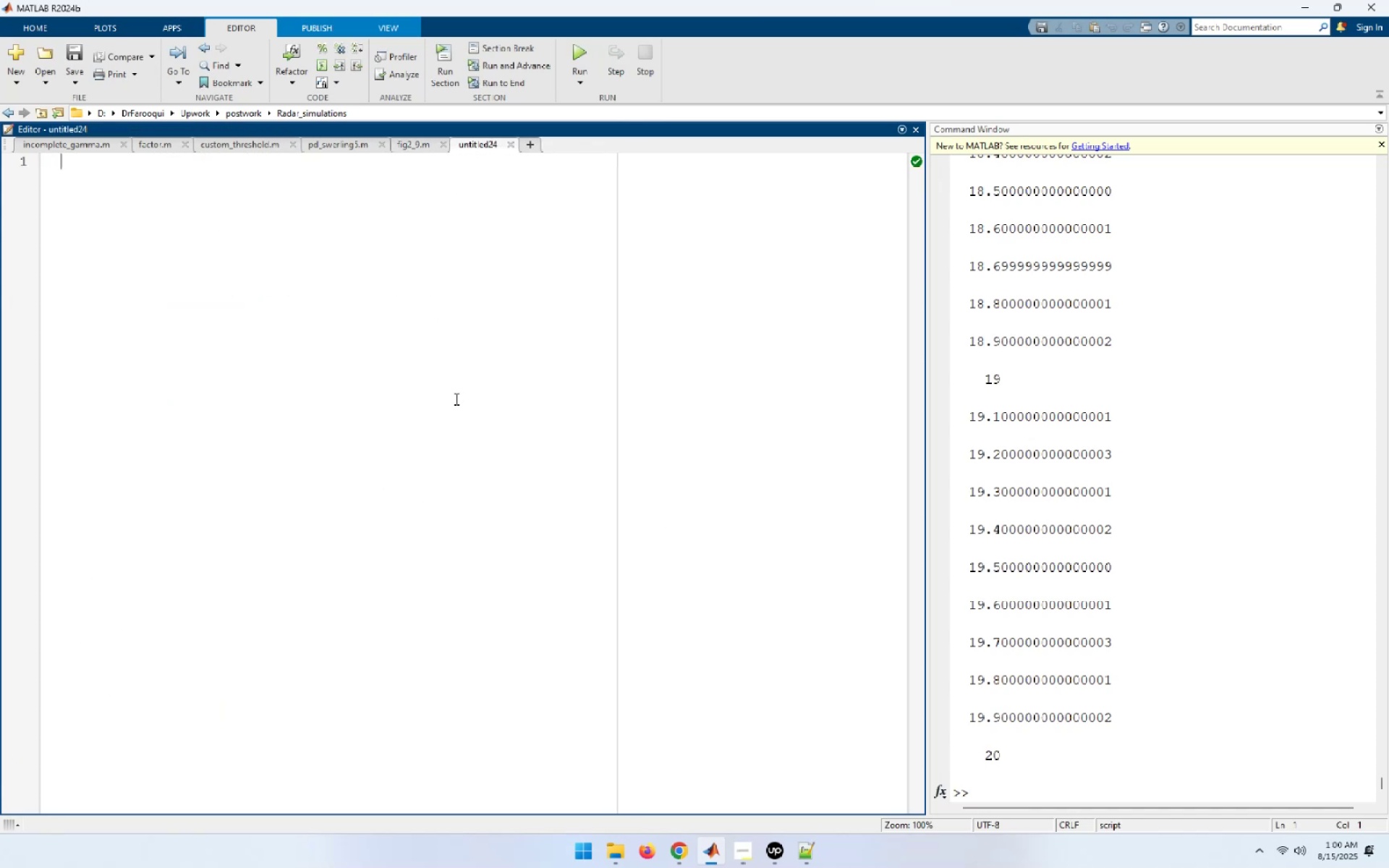 
type(function )
key(Backspace)
key(Backspace)
type(n )
 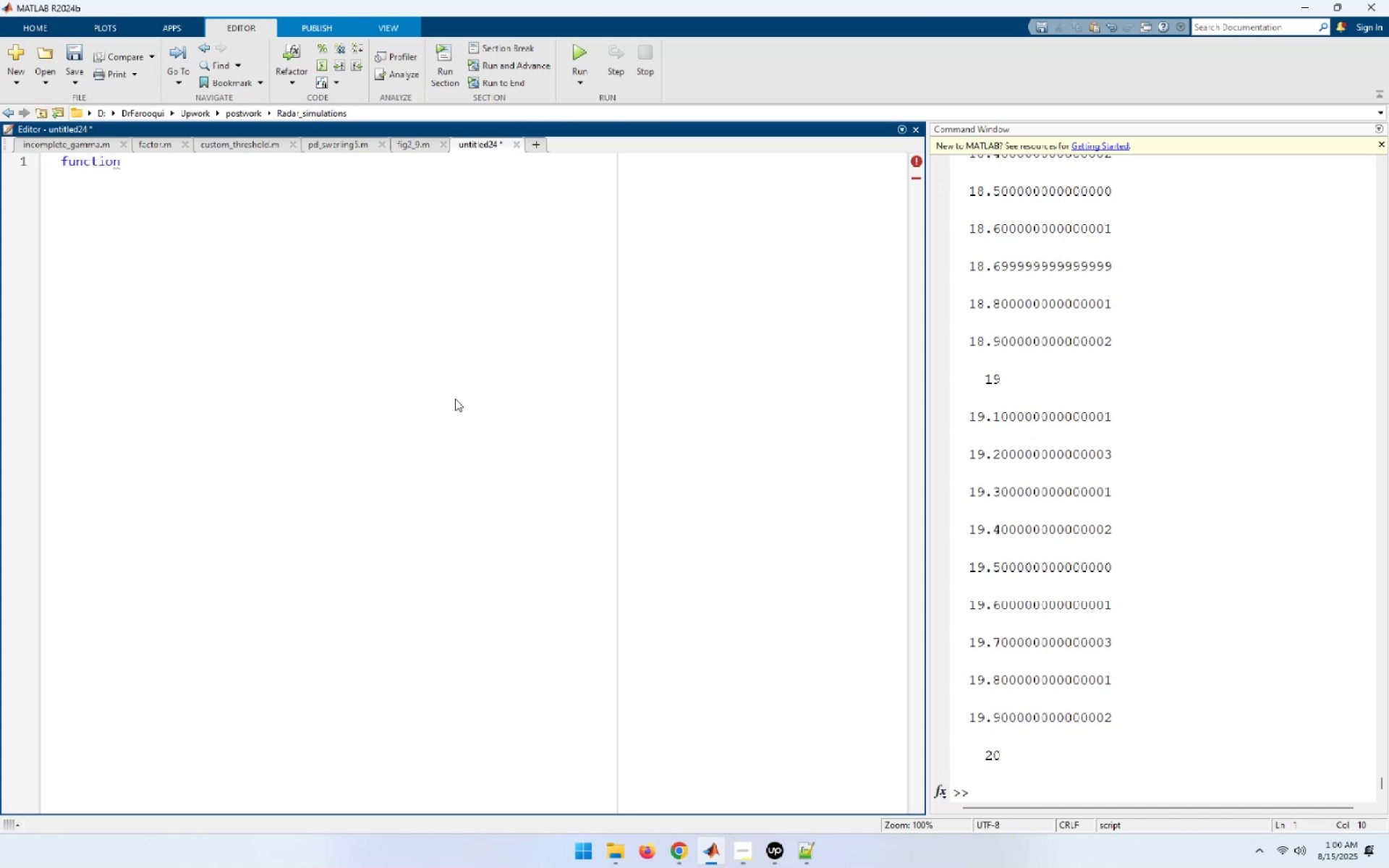 
type(pd = pd_ser)
key(Backspace)
key(Backspace)
type(werling1 (nfa, np, snrbar))
 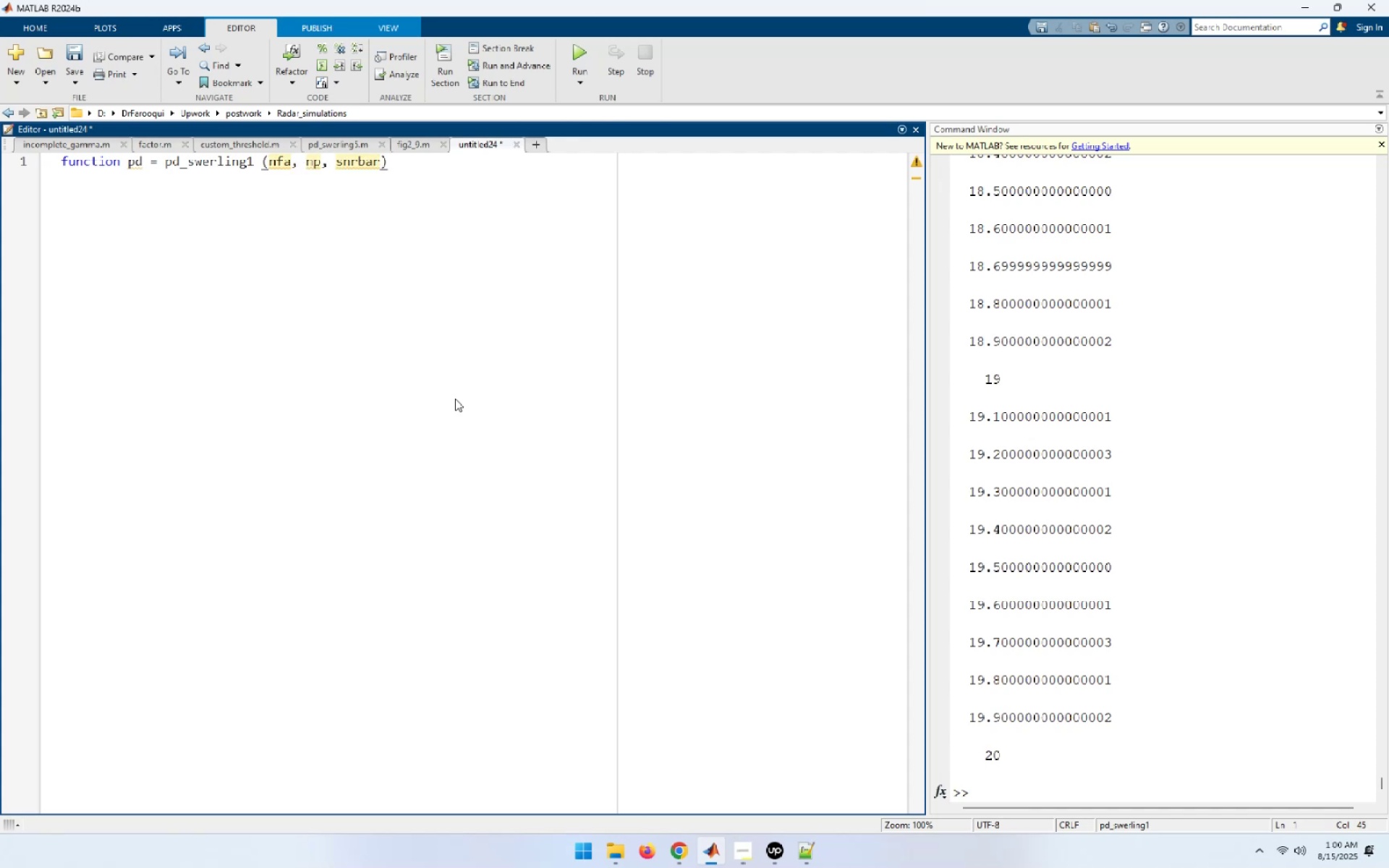 
key(Enter)
 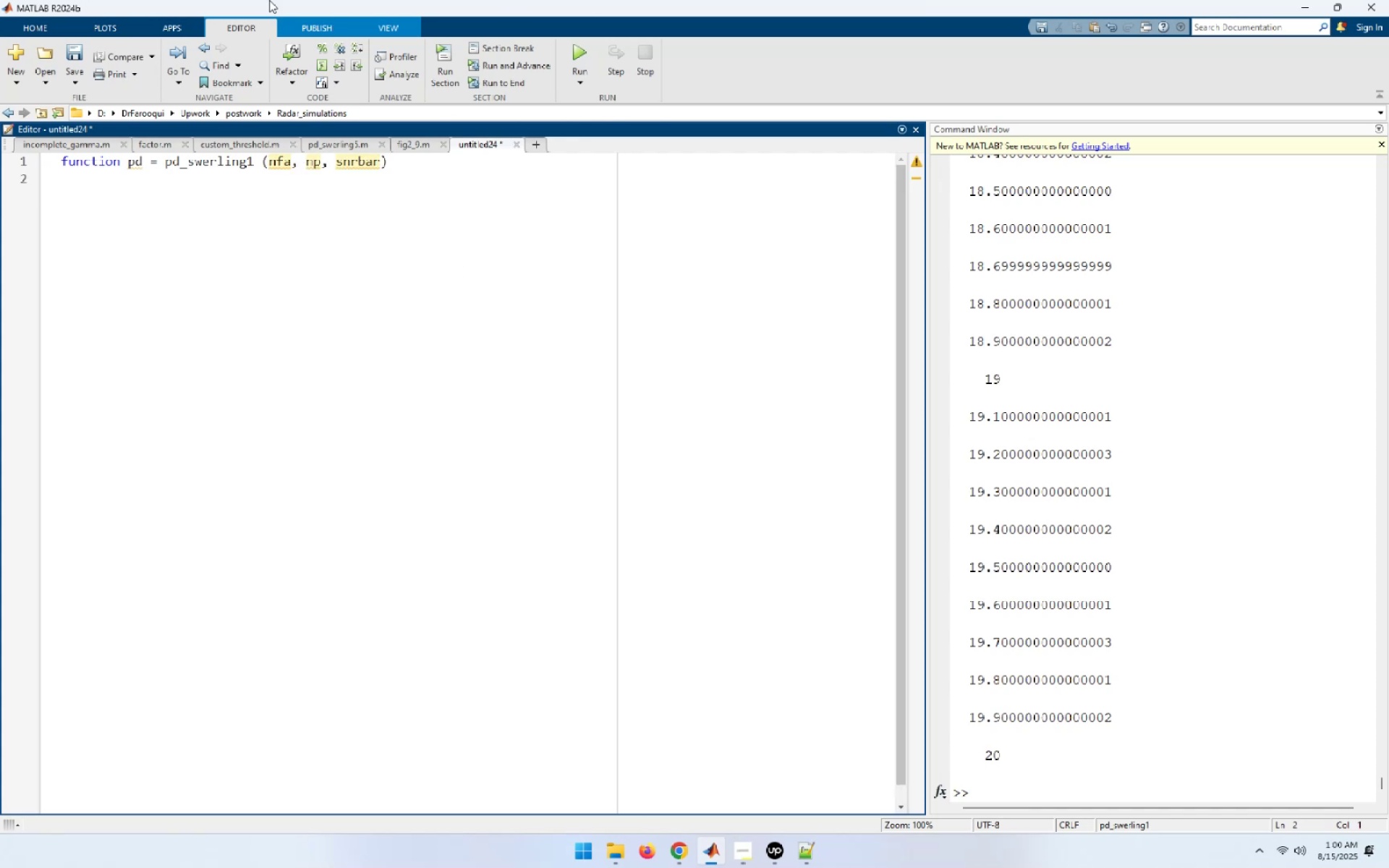 
wait(10.08)
 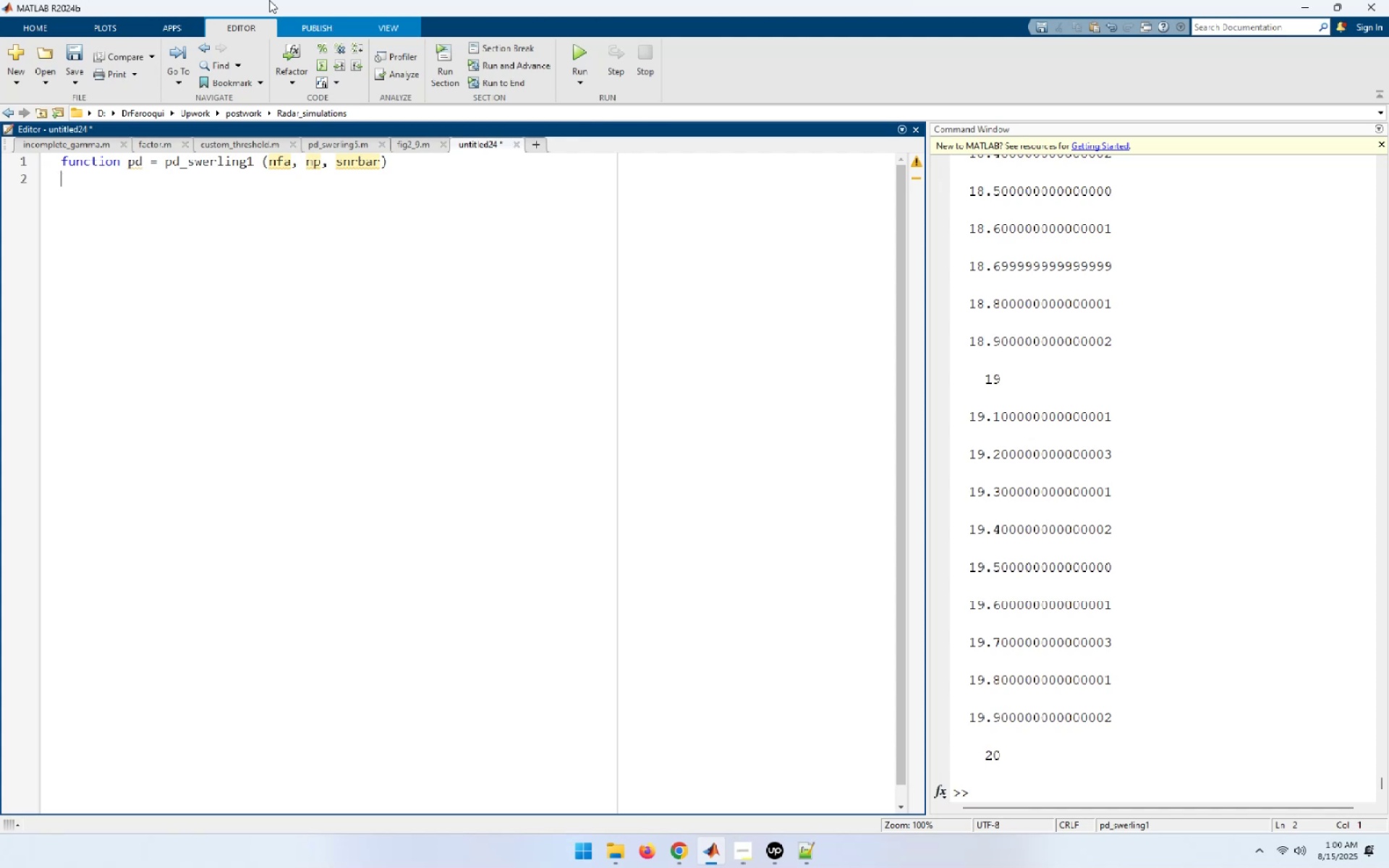 
key(Control+S)
 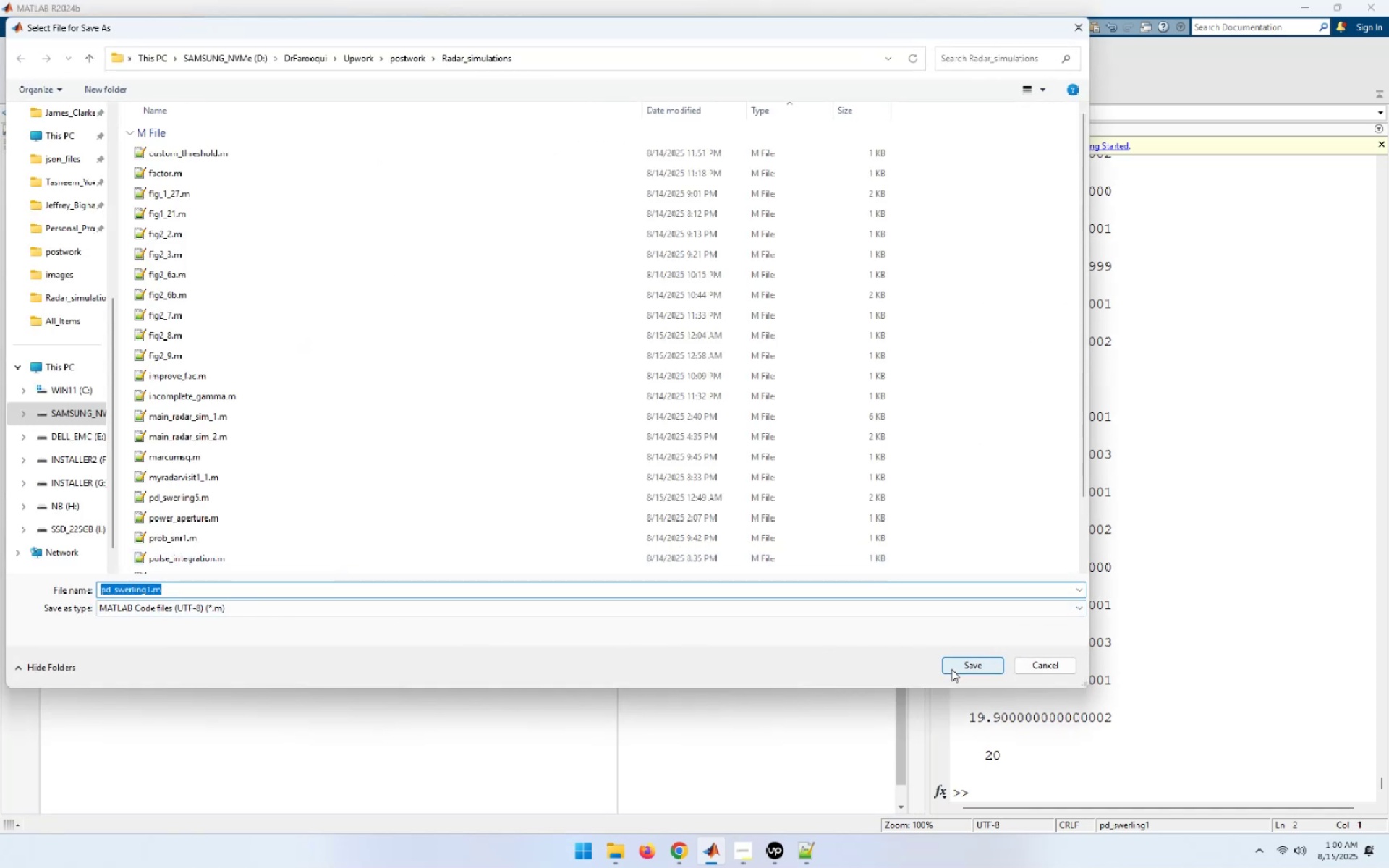 
wait(5.44)
 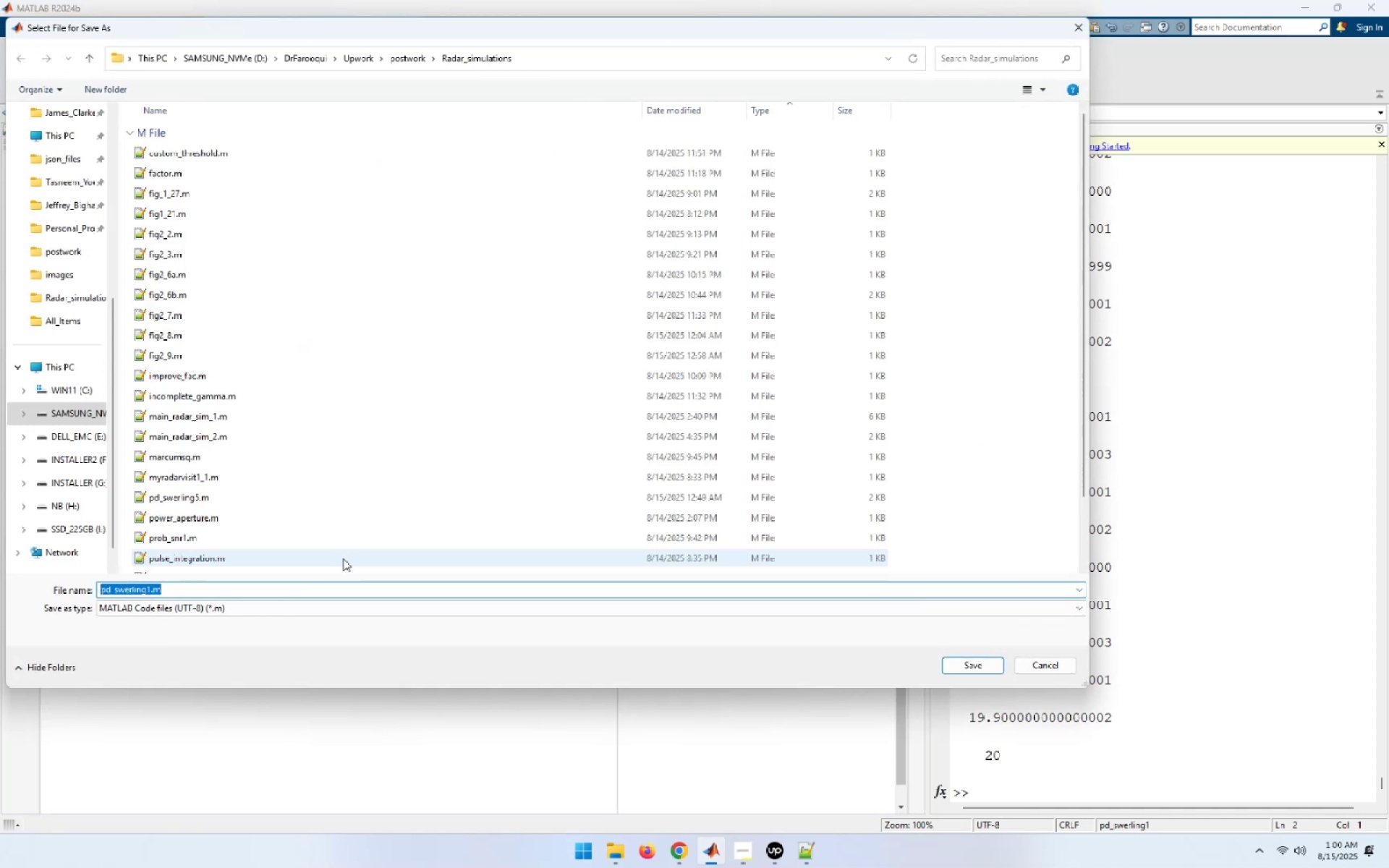 
left_click([951, 669])
 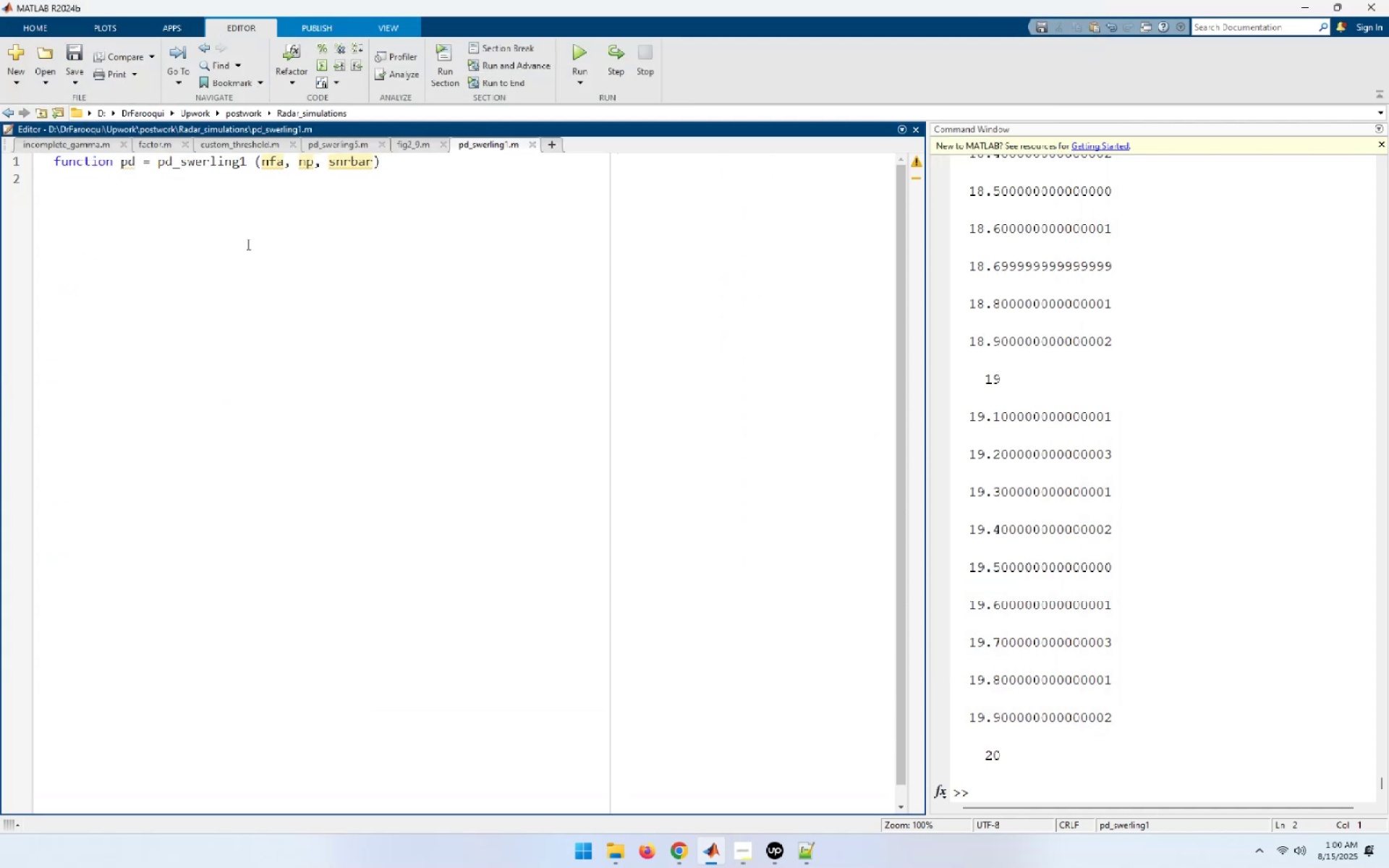 
key(Enter)
 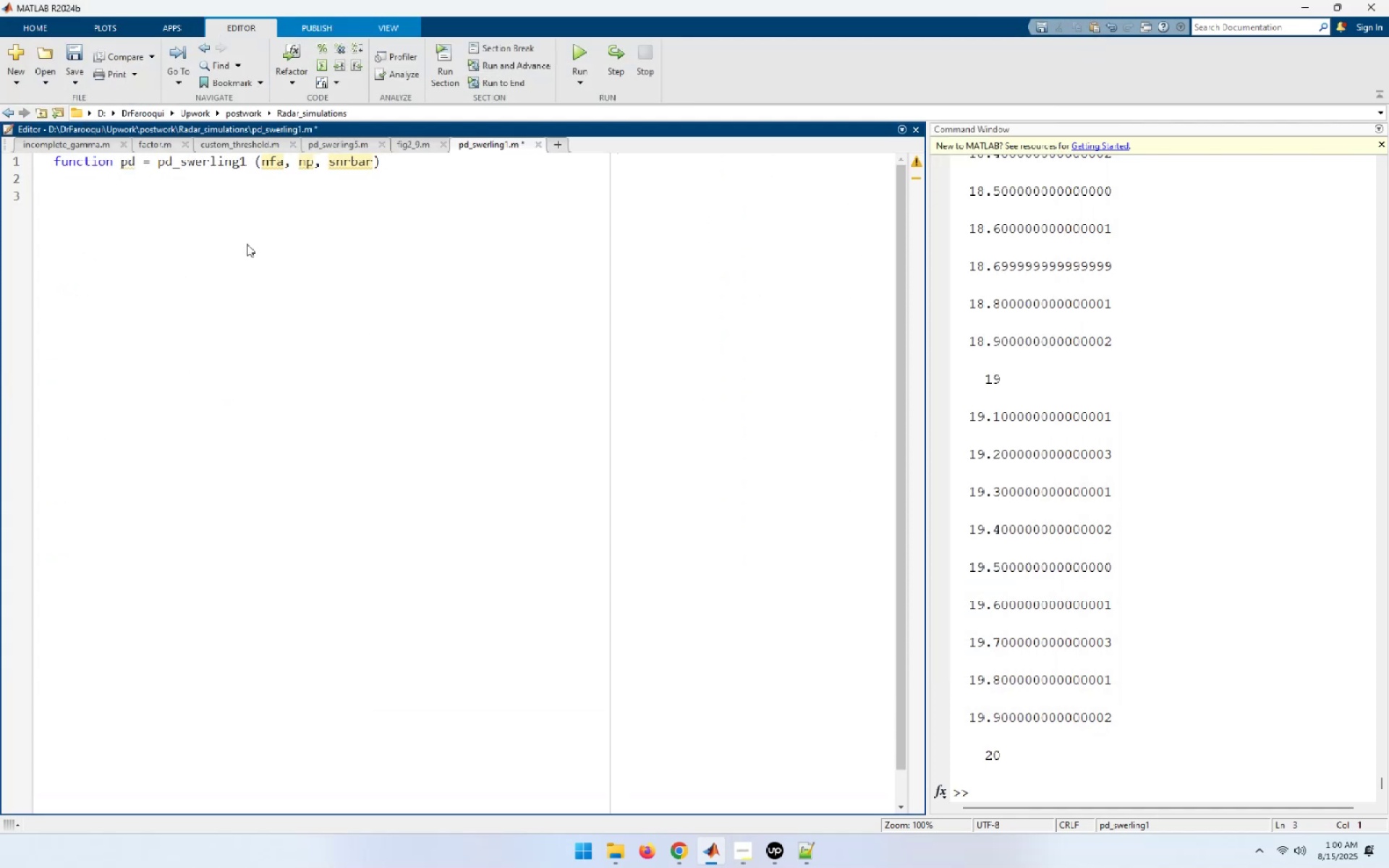 
type(format long)
 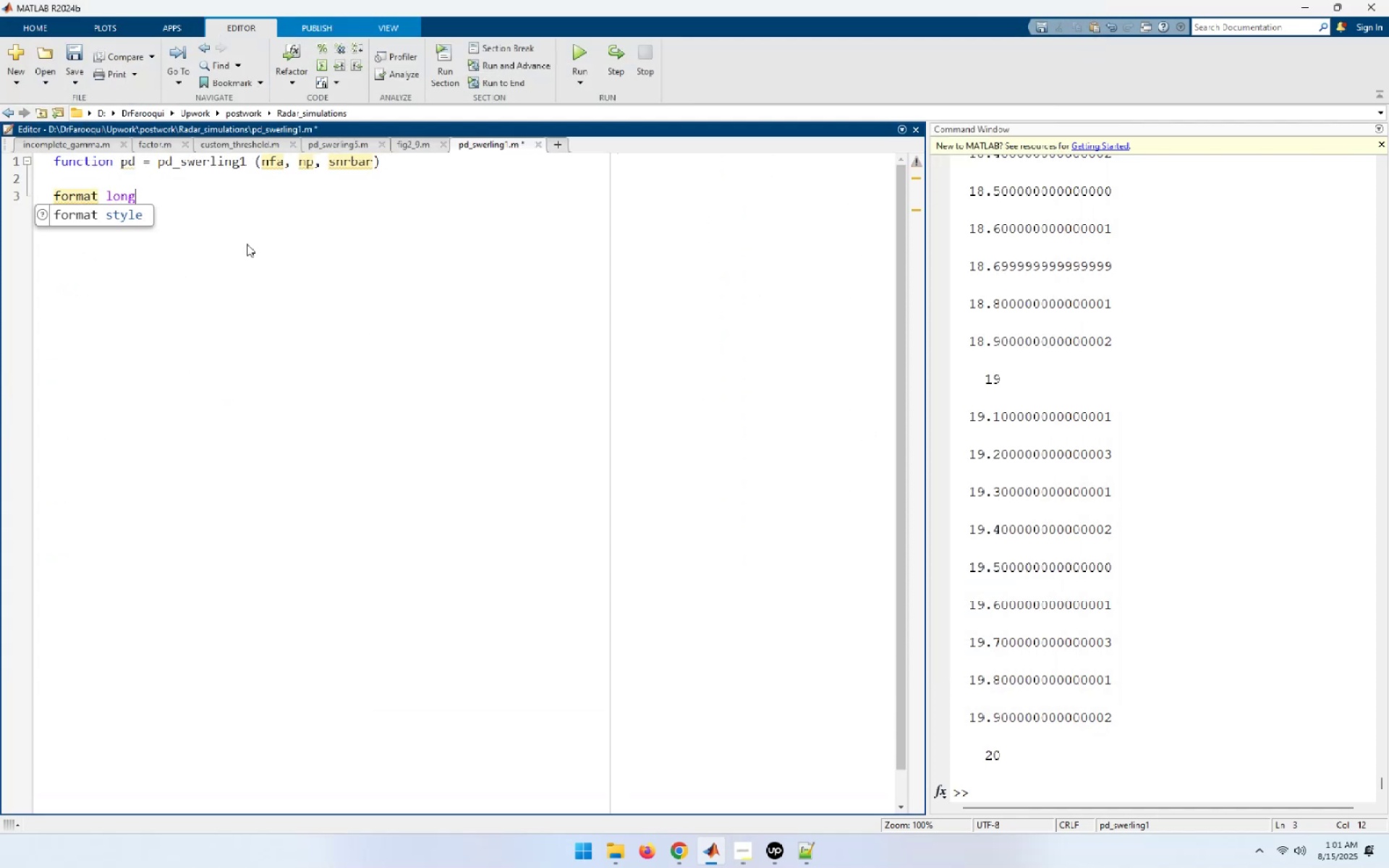 
key(Enter)
 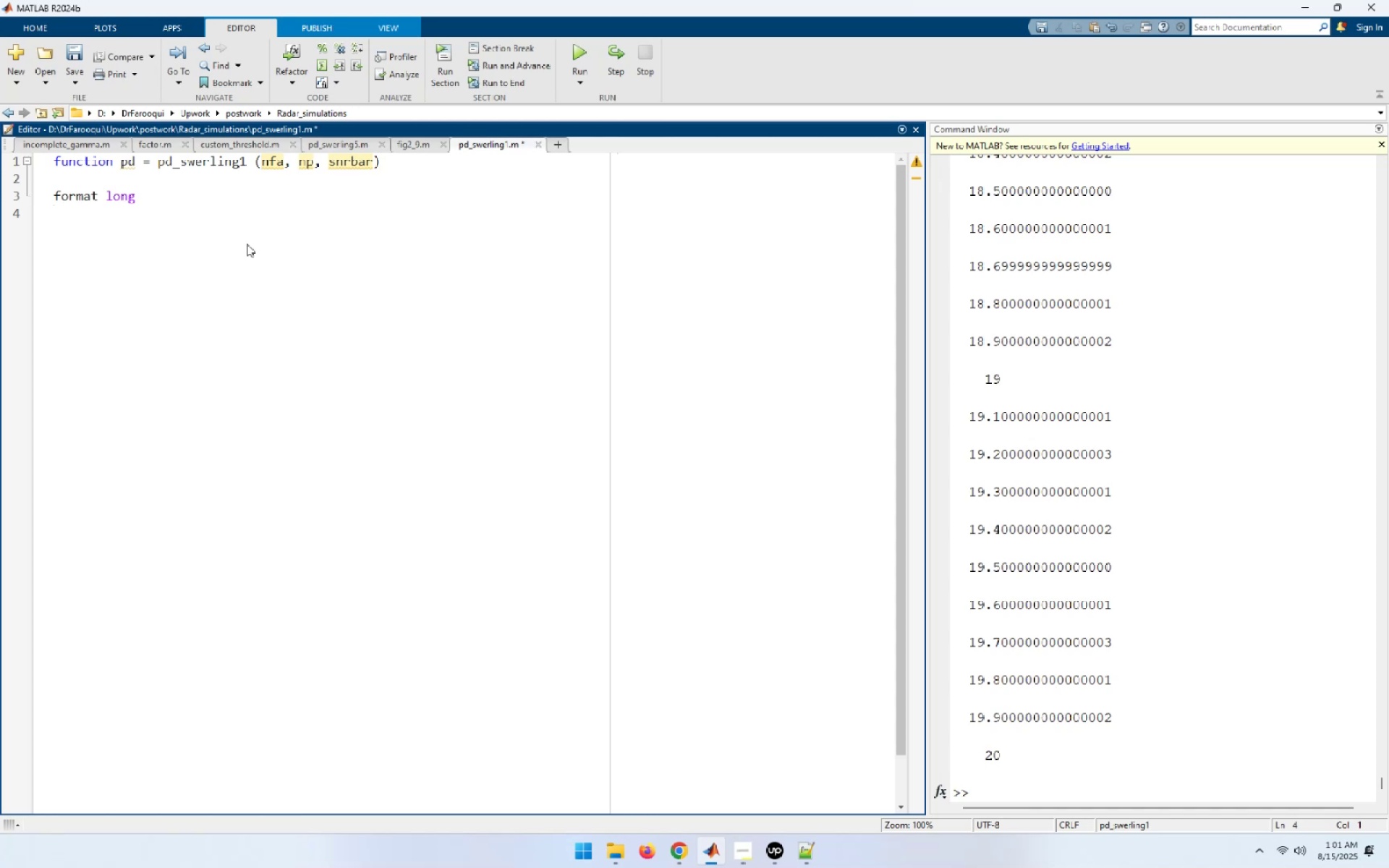 
type(snrbar = 10.0 ^(snrbar / 10.0))
 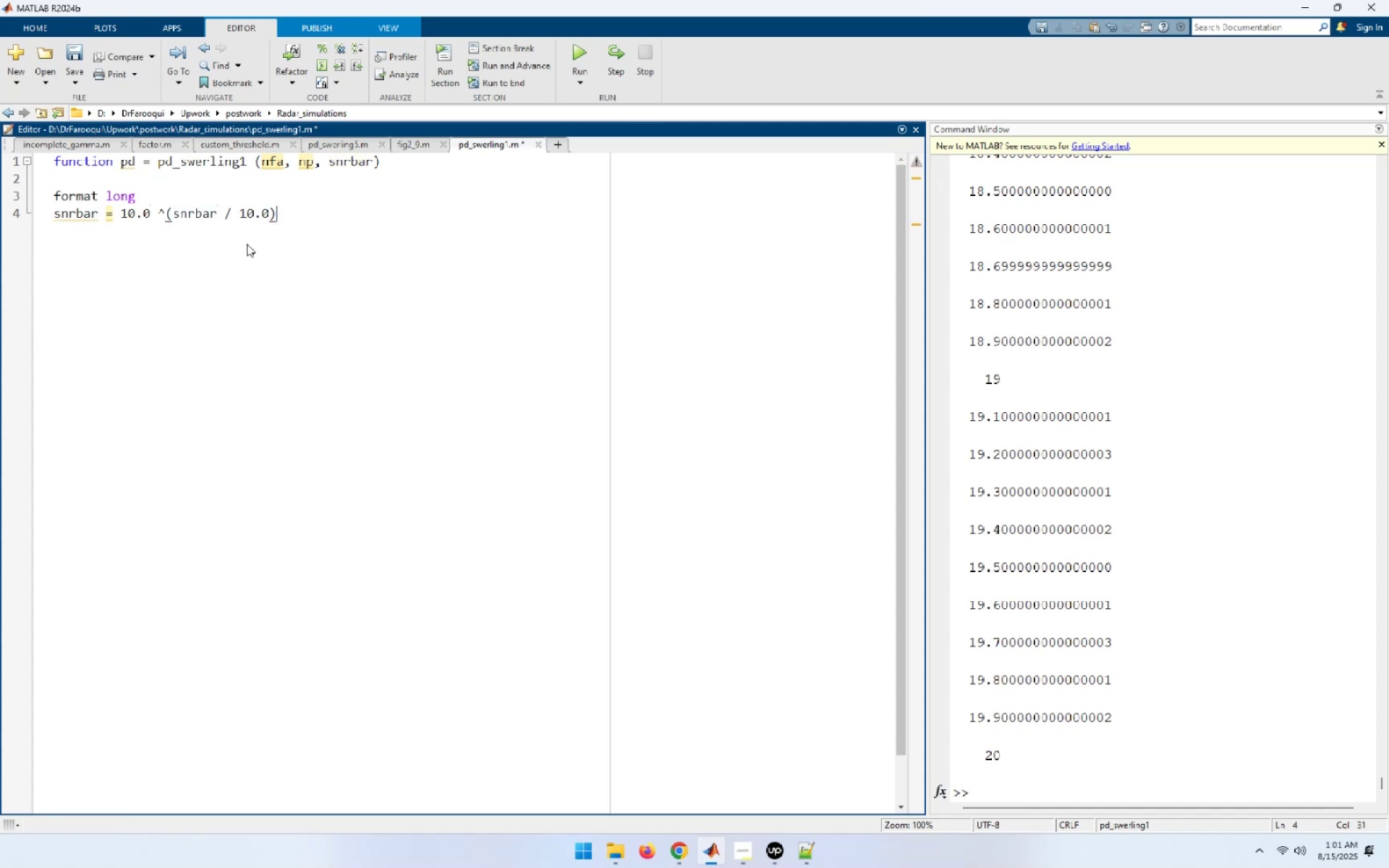 
key(ArrowLeft)
 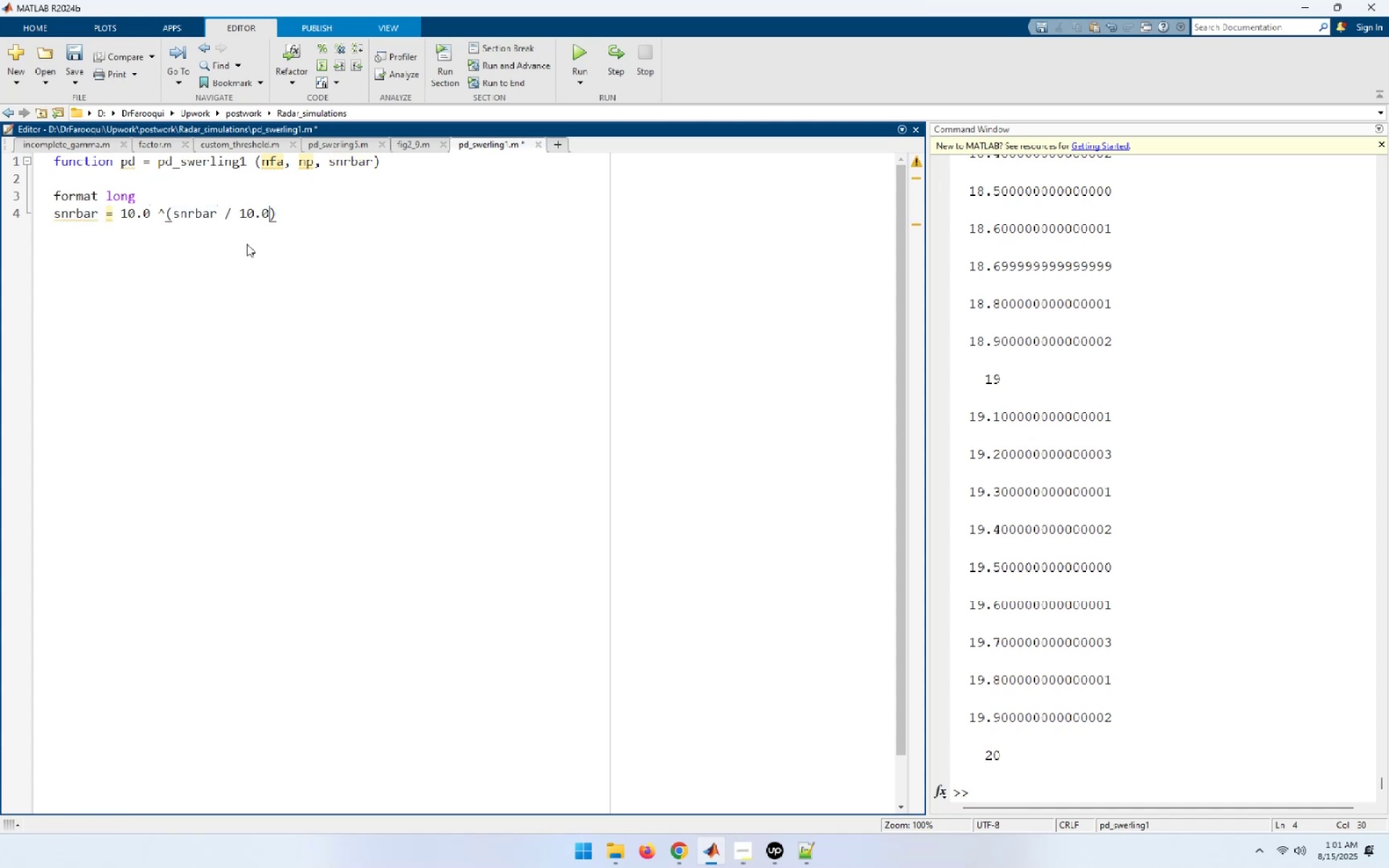 
key(End)
 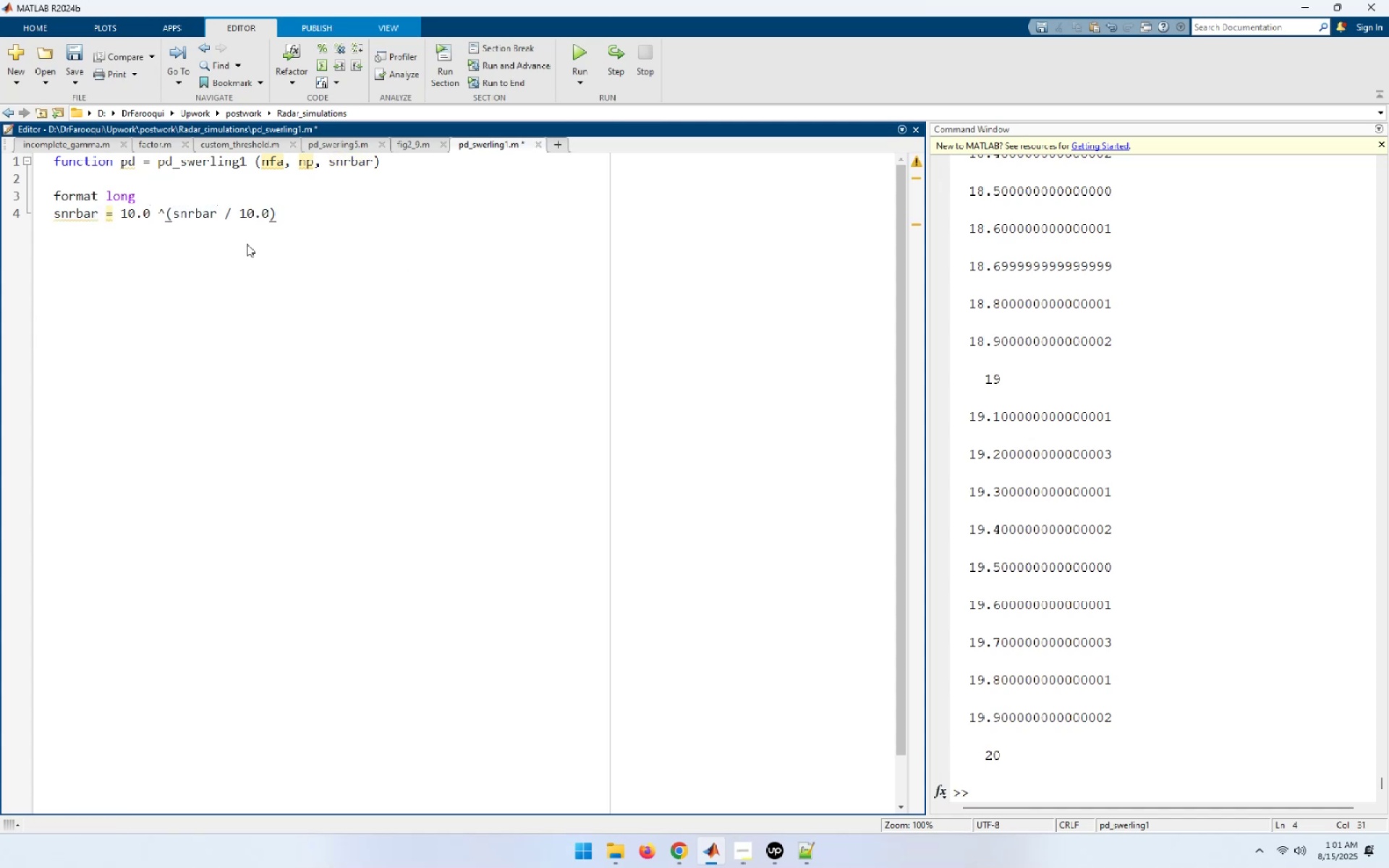 
key(Semicolon)
 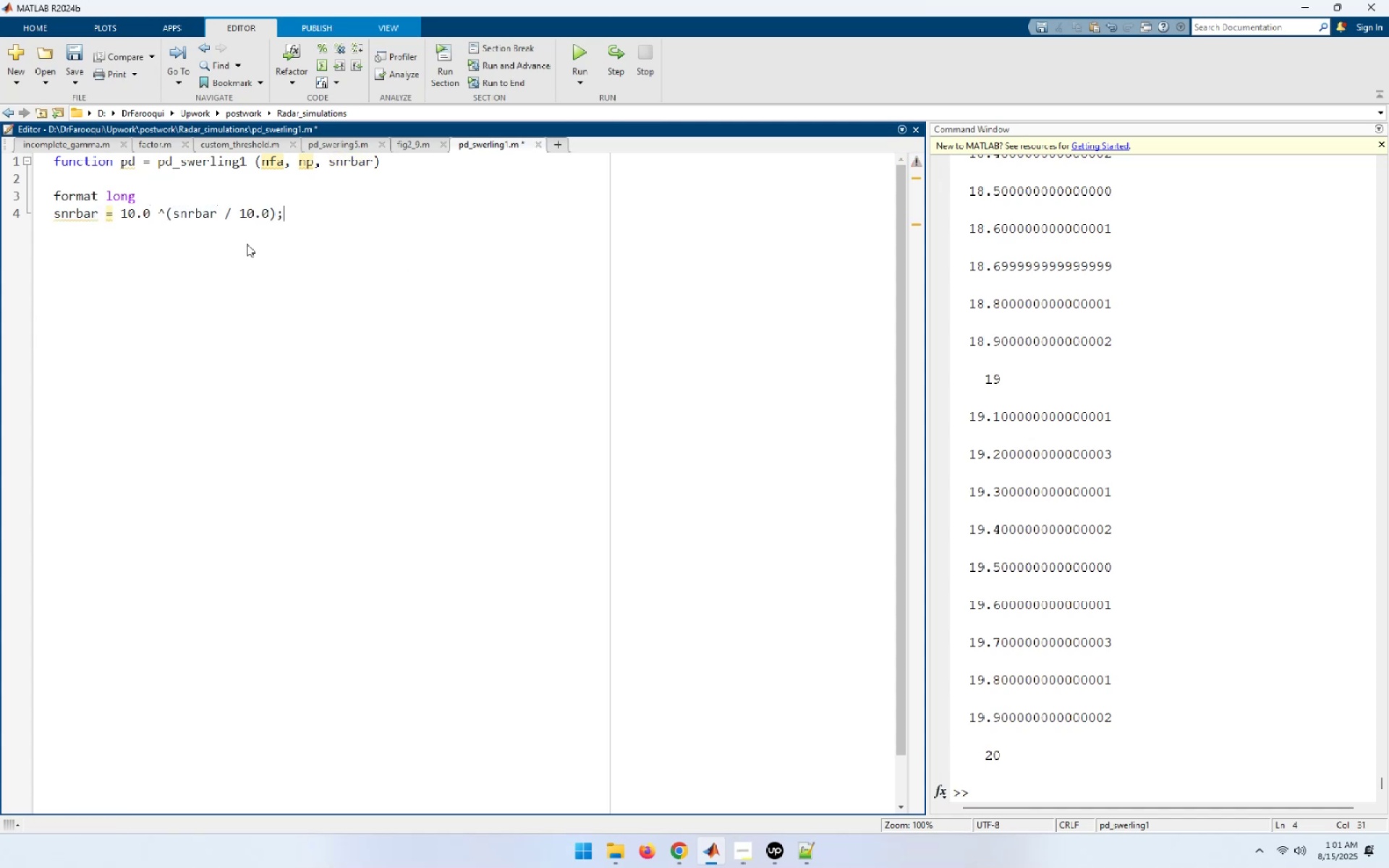 
key(Enter)
 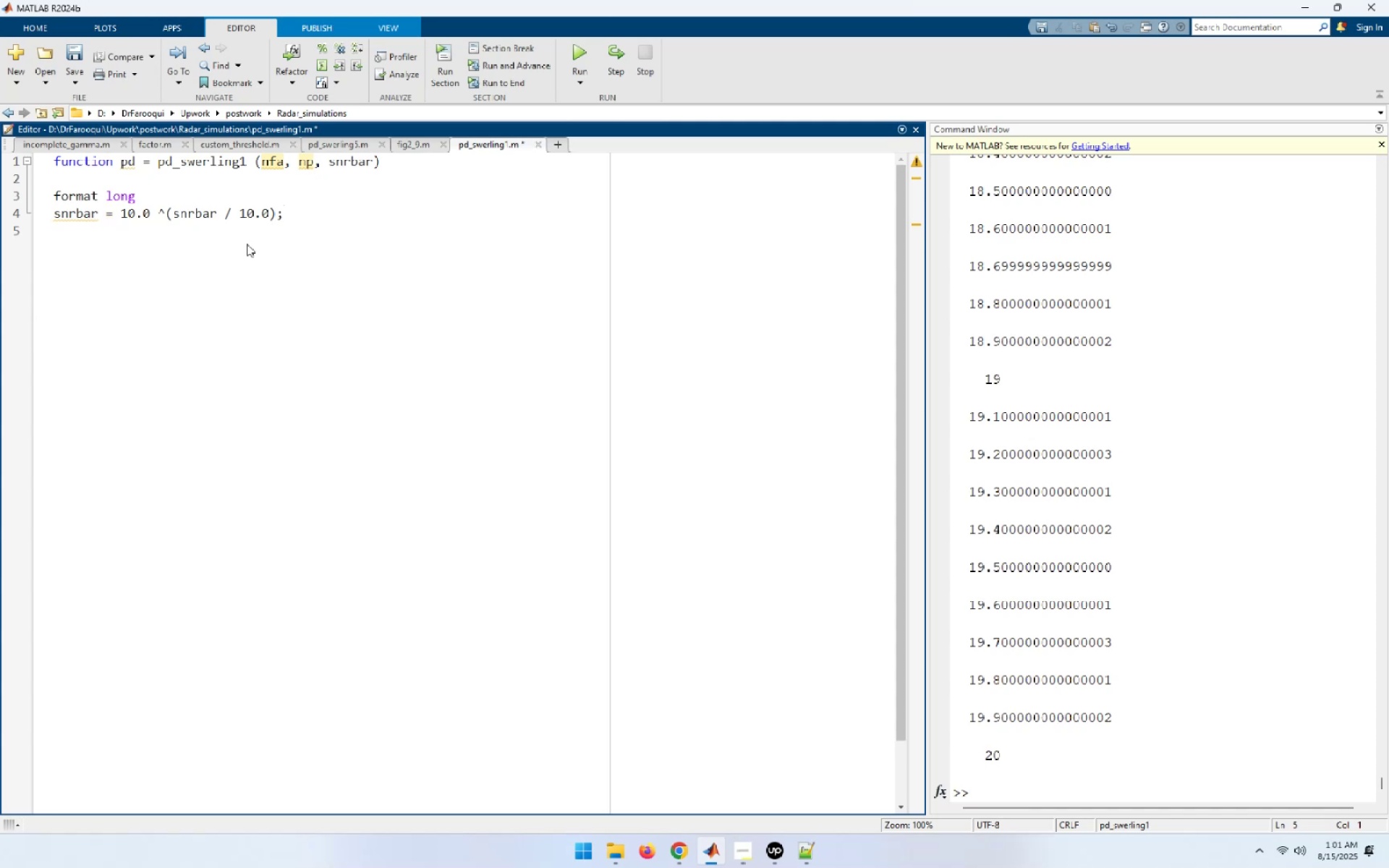 
type(eqo)
key(Backspace)
key(Backspace)
type(os)
key(Backspace)
key(Backspace)
type(ps = 0.00000001;)
 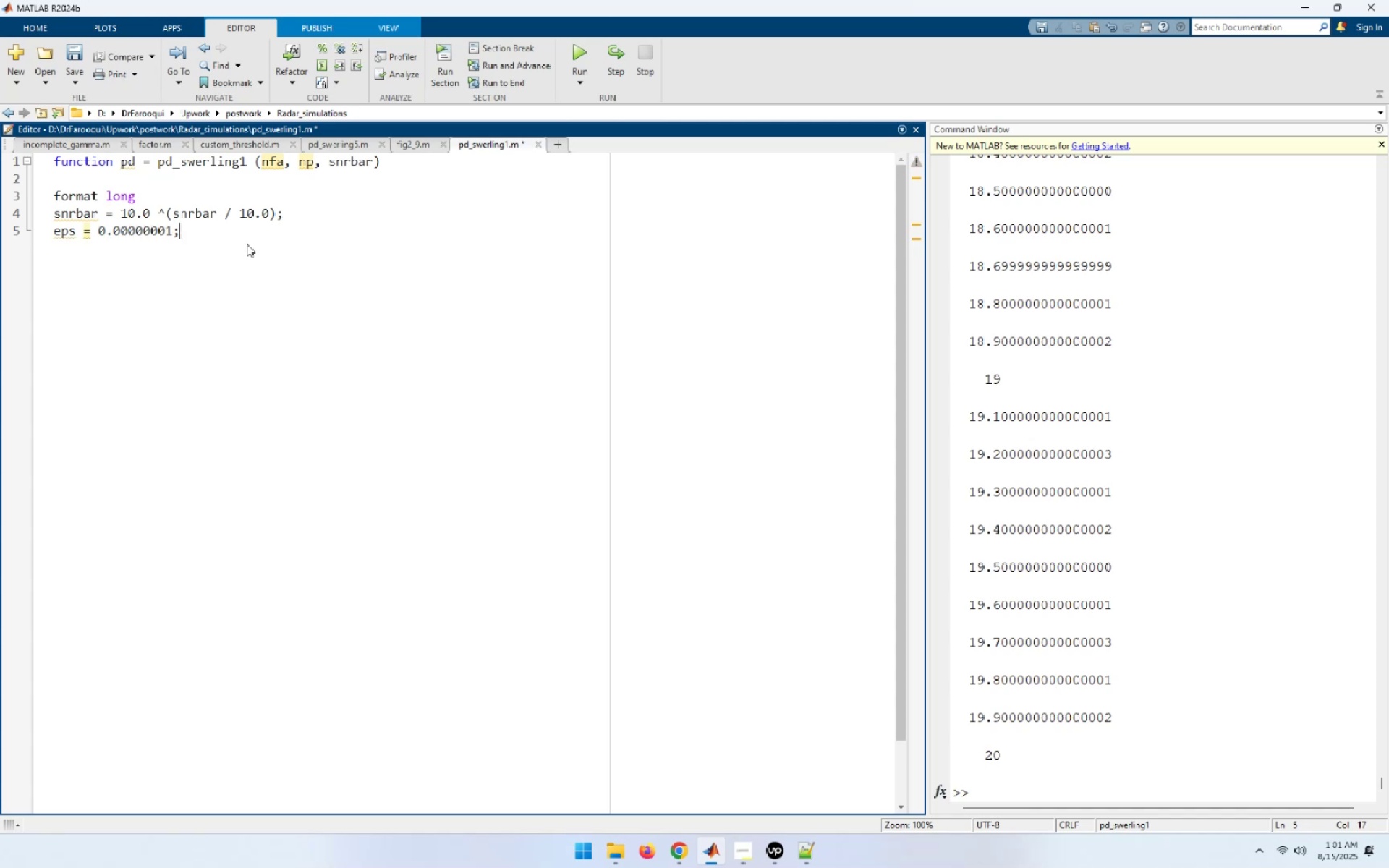 
key(Enter)
 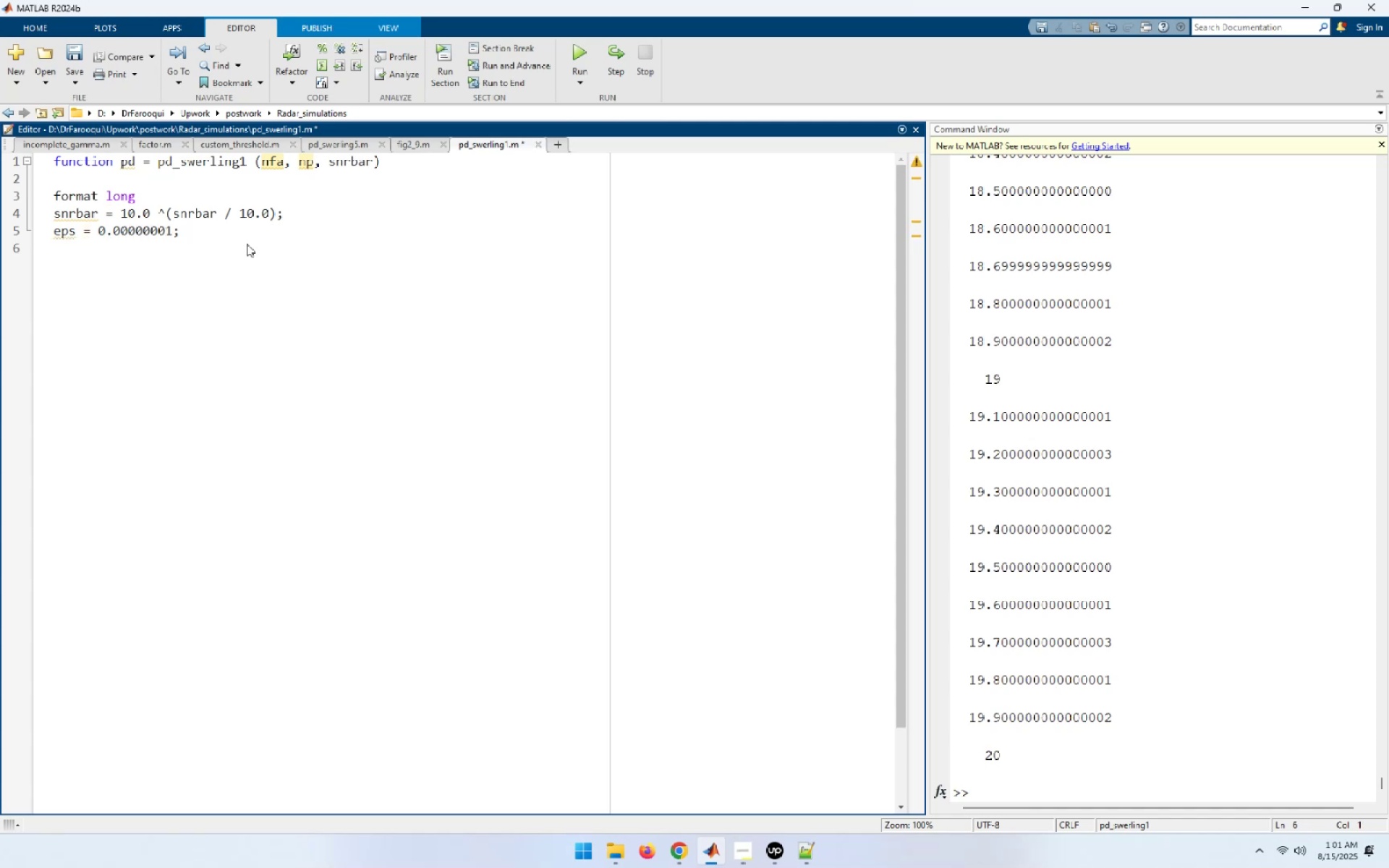 
type(delmax = 0.00001;)
 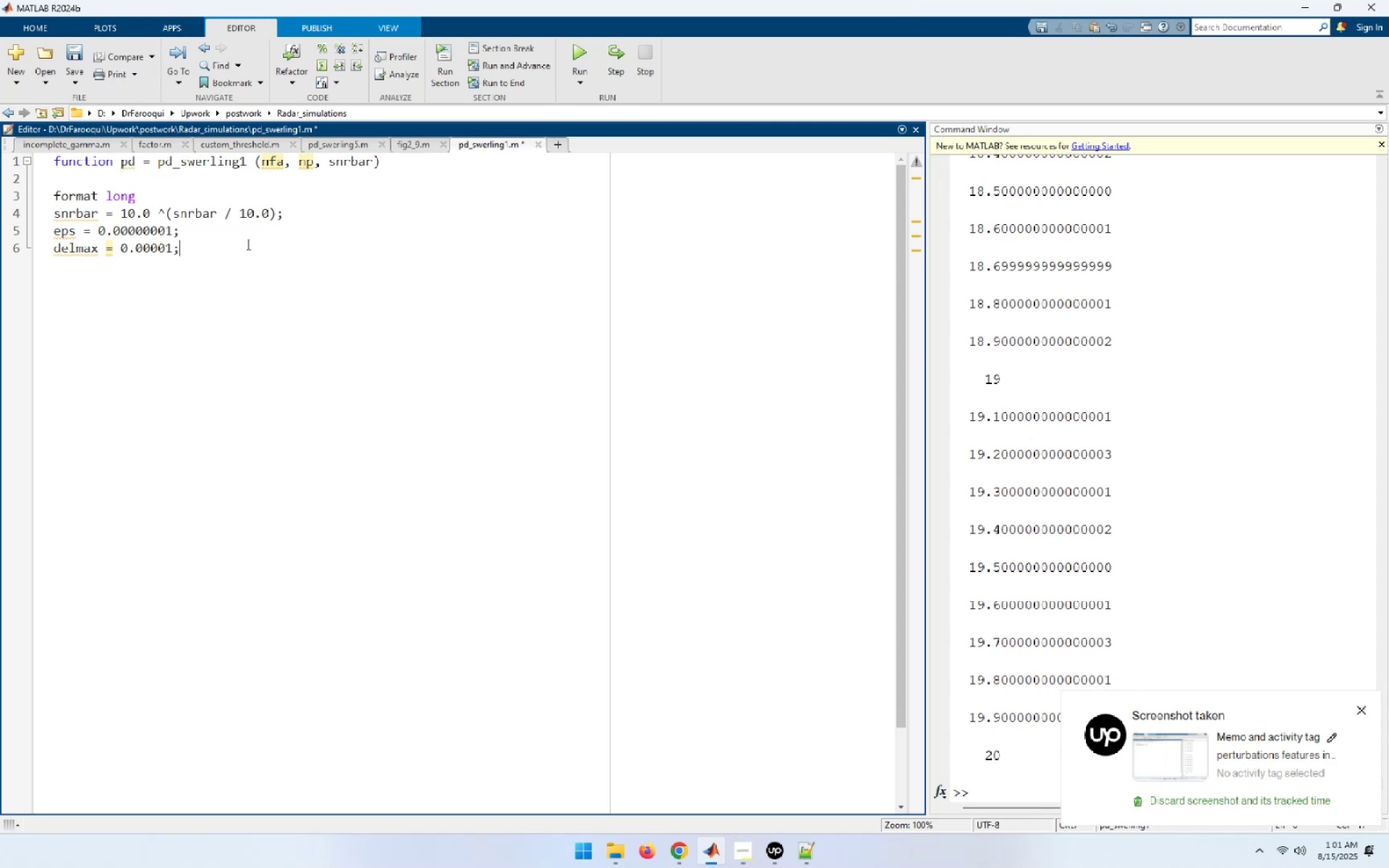 
key(Enter)
 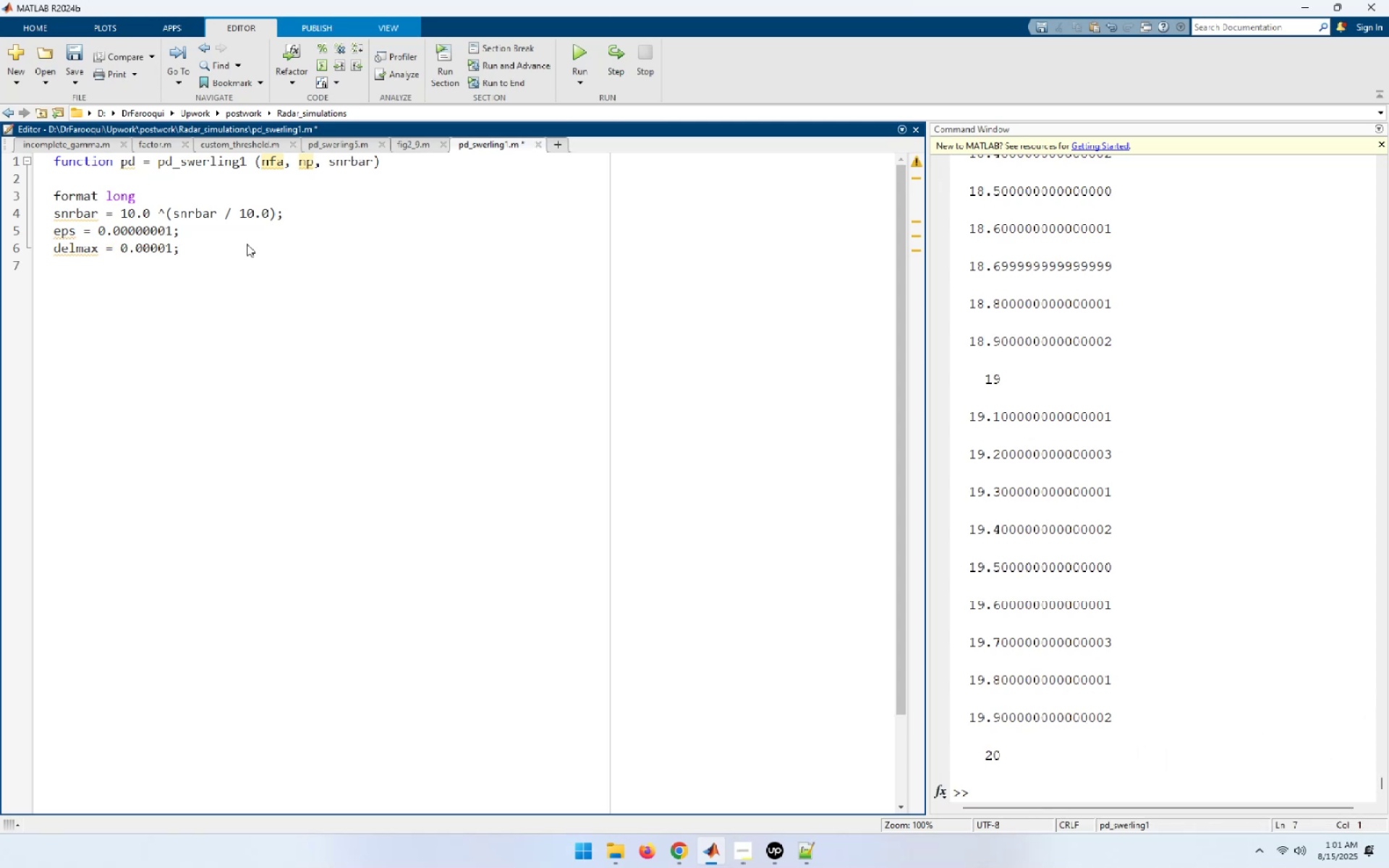 
type(delta = 10000.0;)
 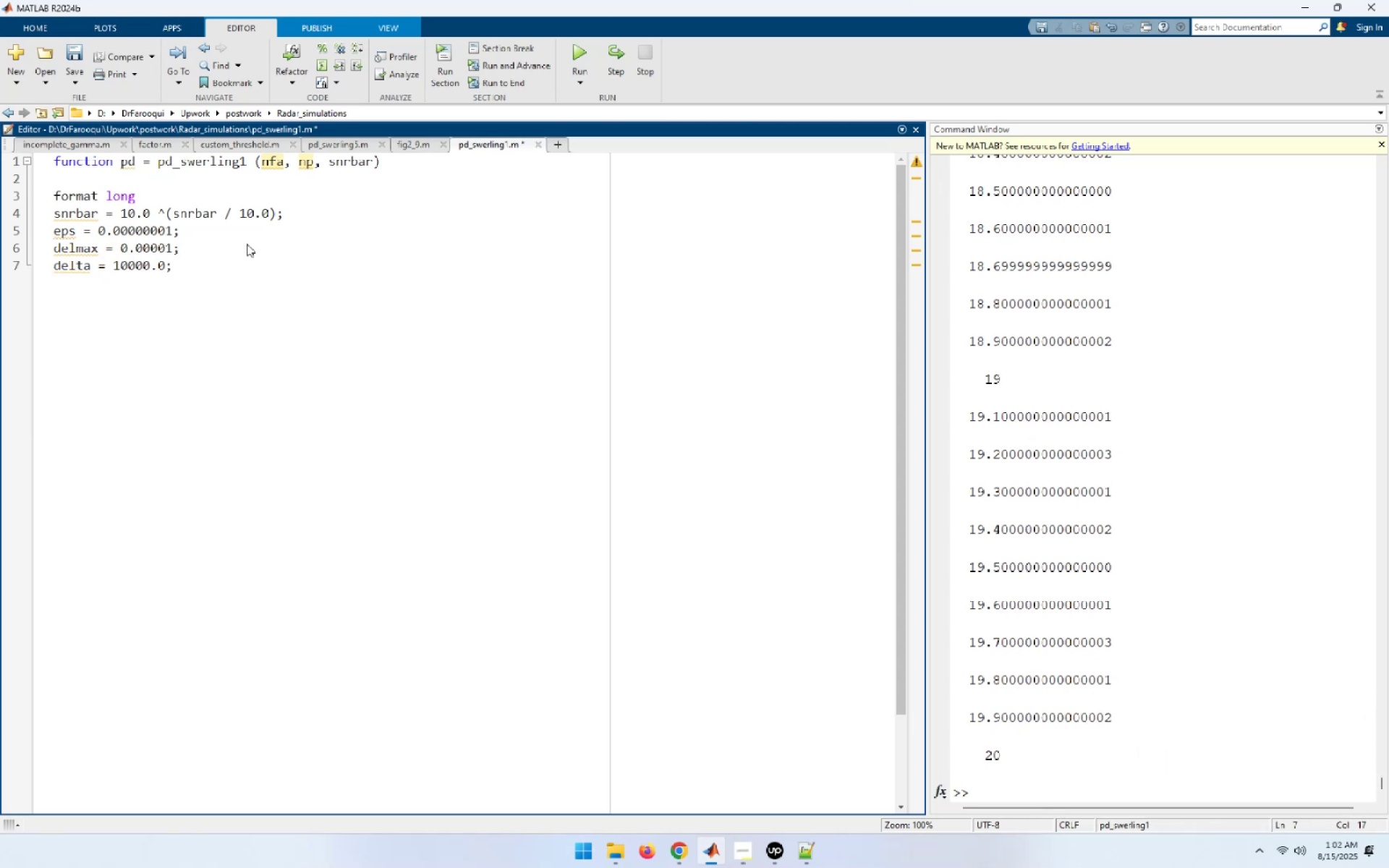 
key(ArrowUp)
 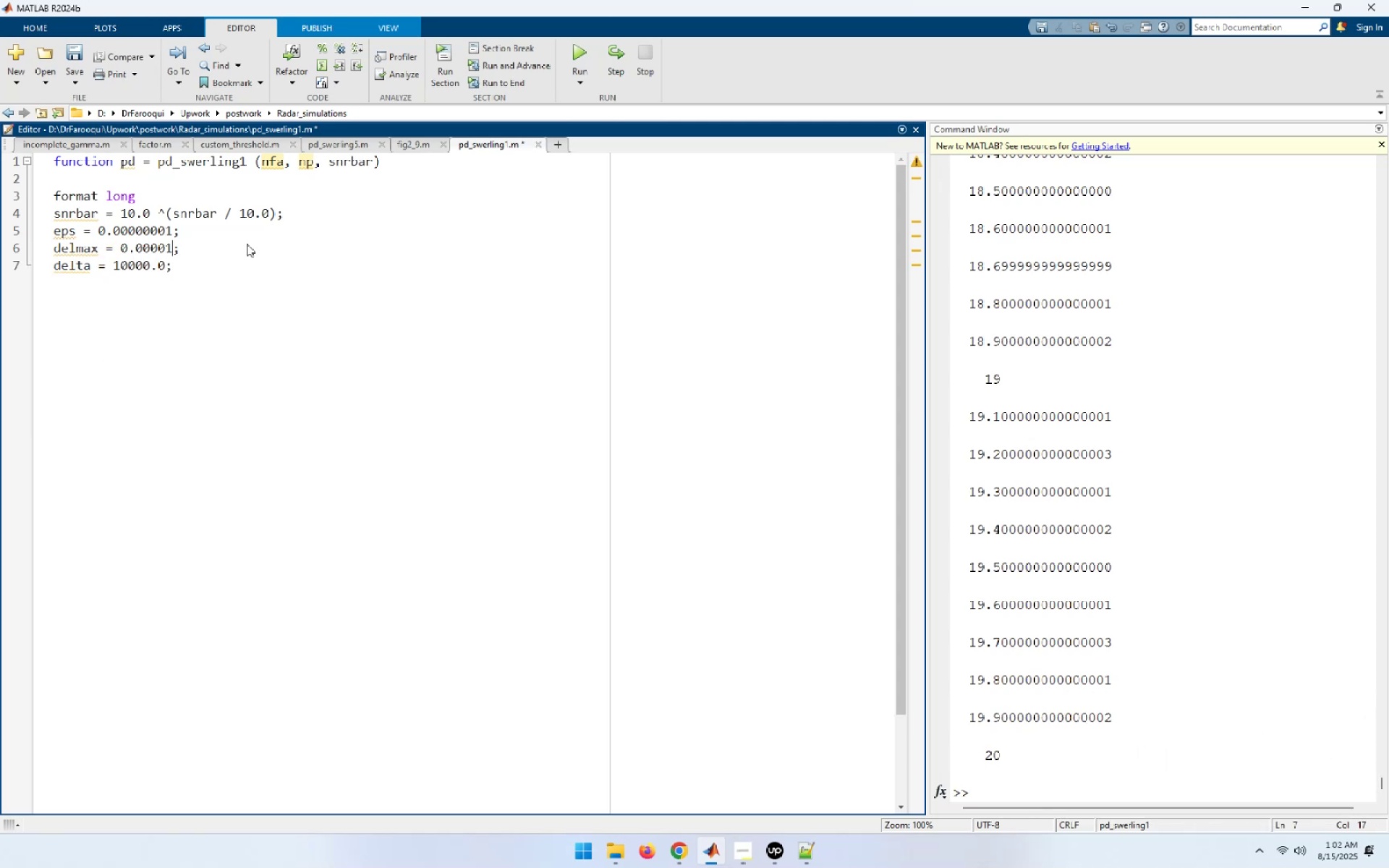 
key(ArrowUp)
 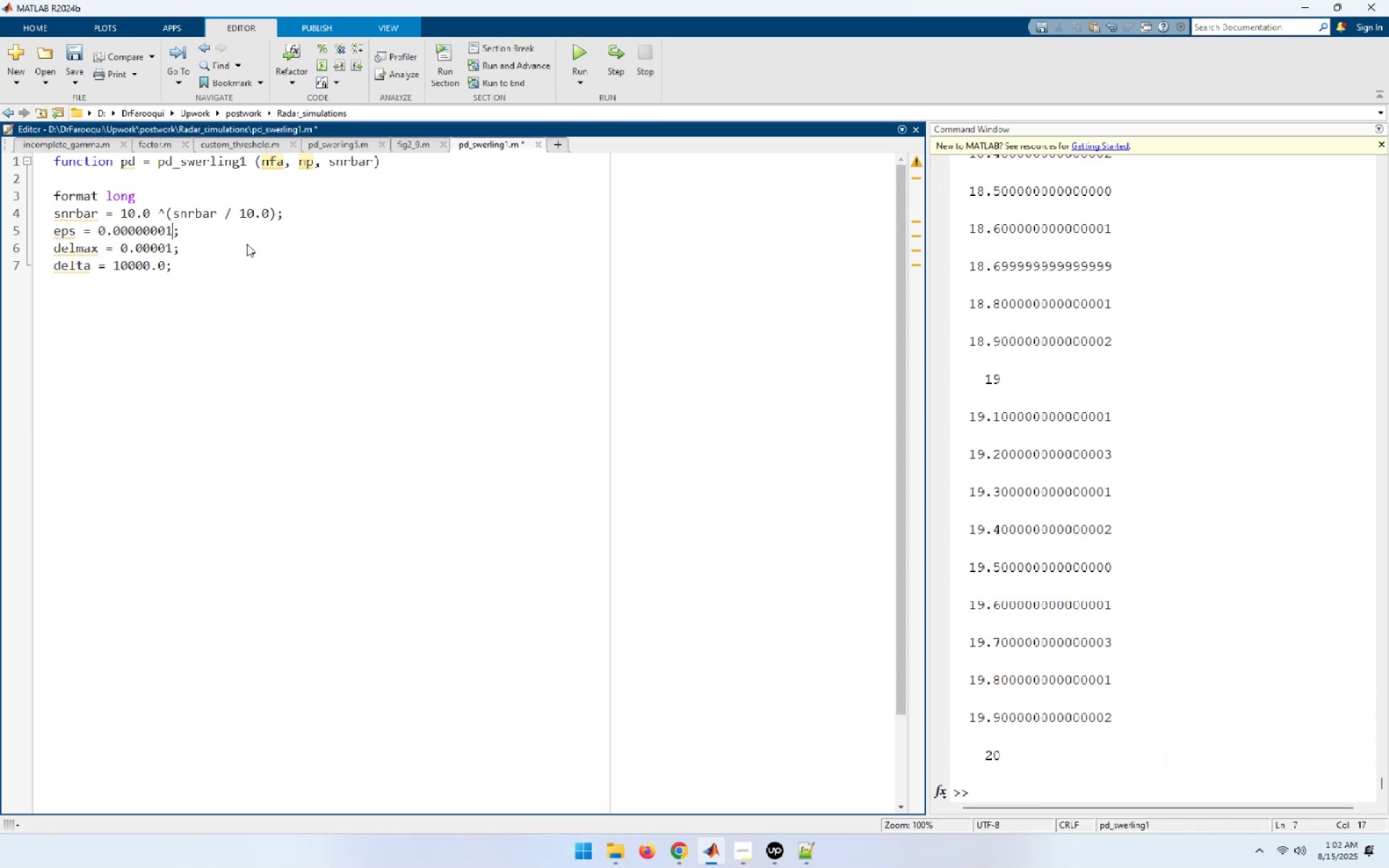 
key(Control+ArrowLeft)
 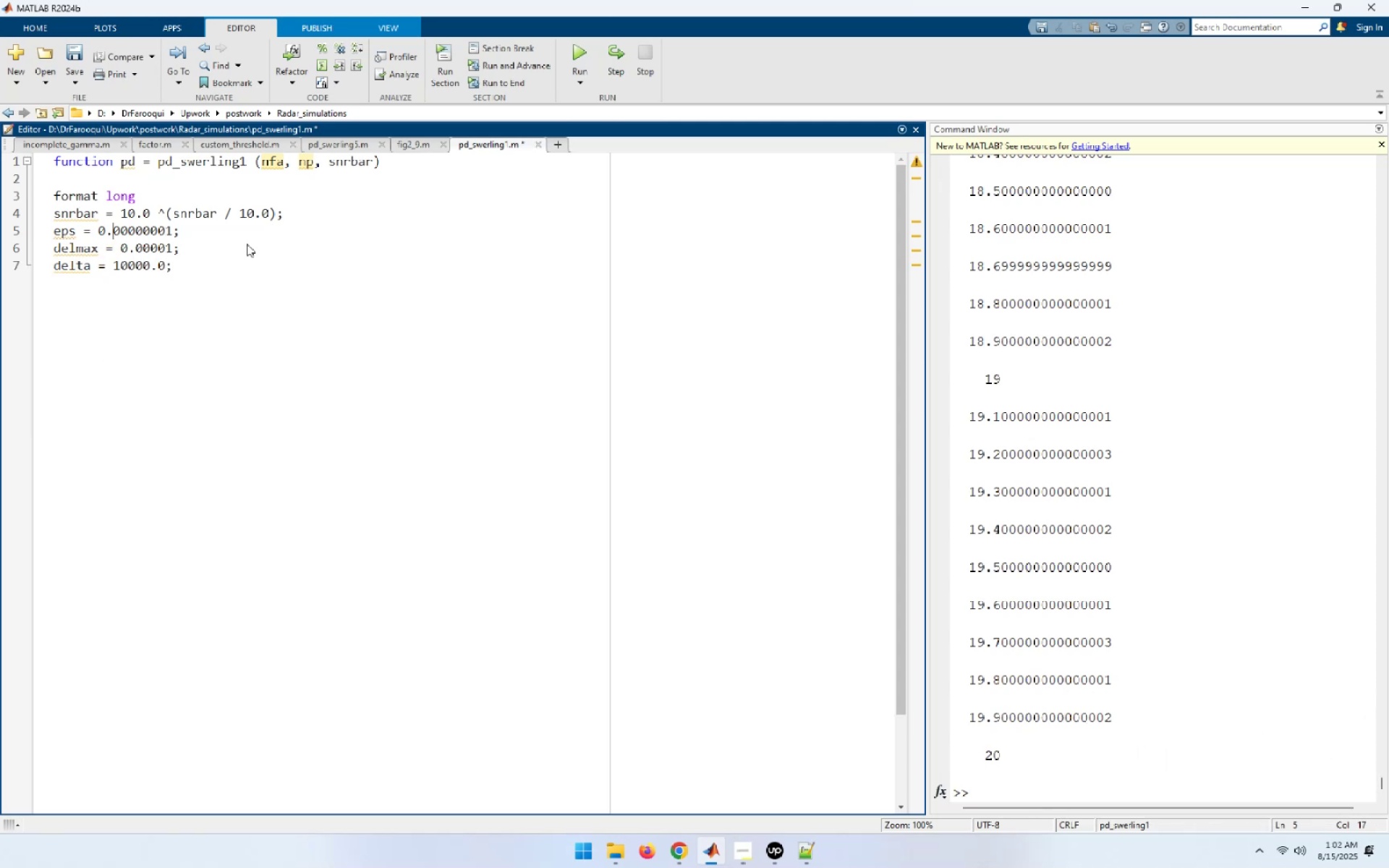 
key(Control+ArrowLeft)
 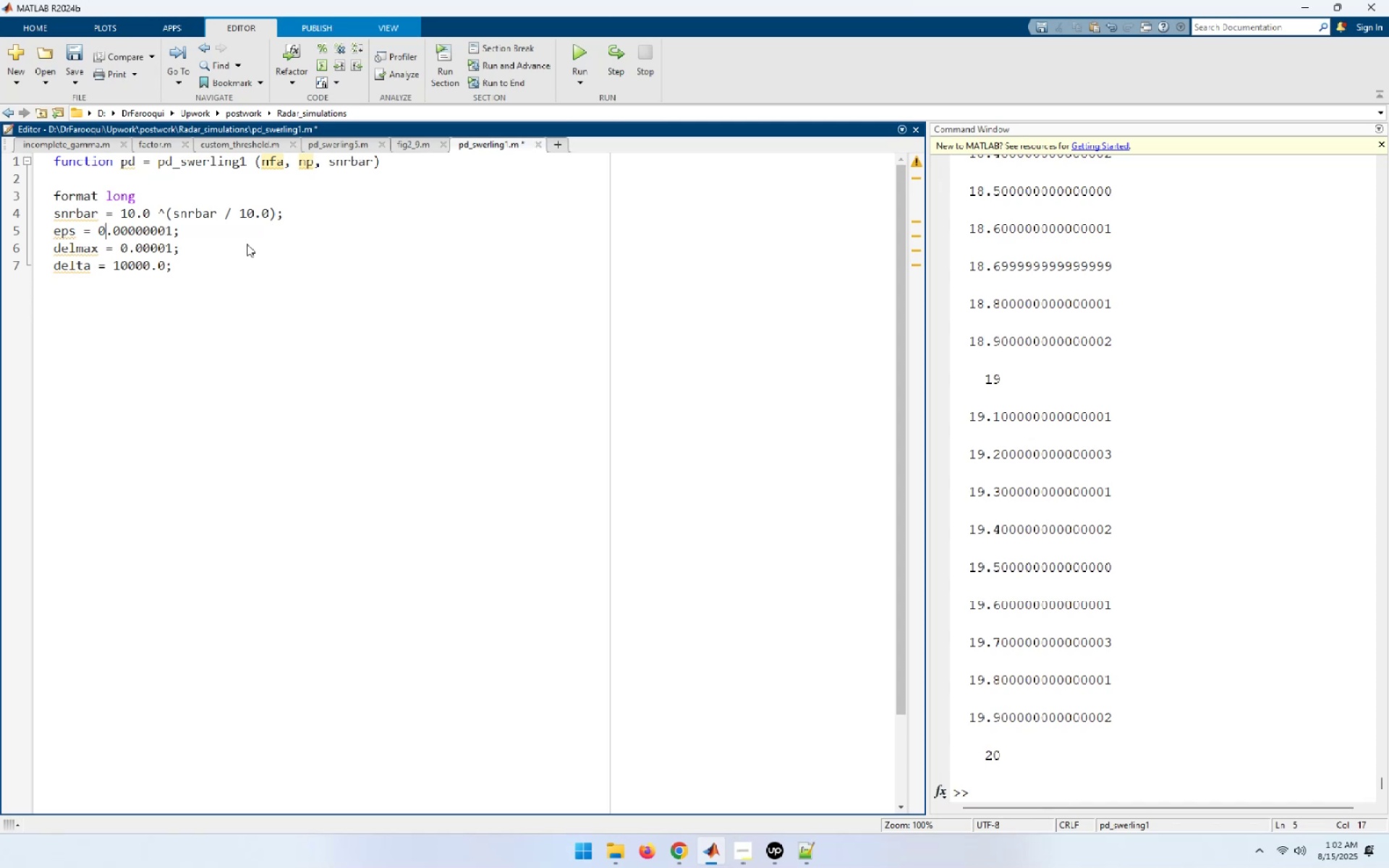 
key(Home)
 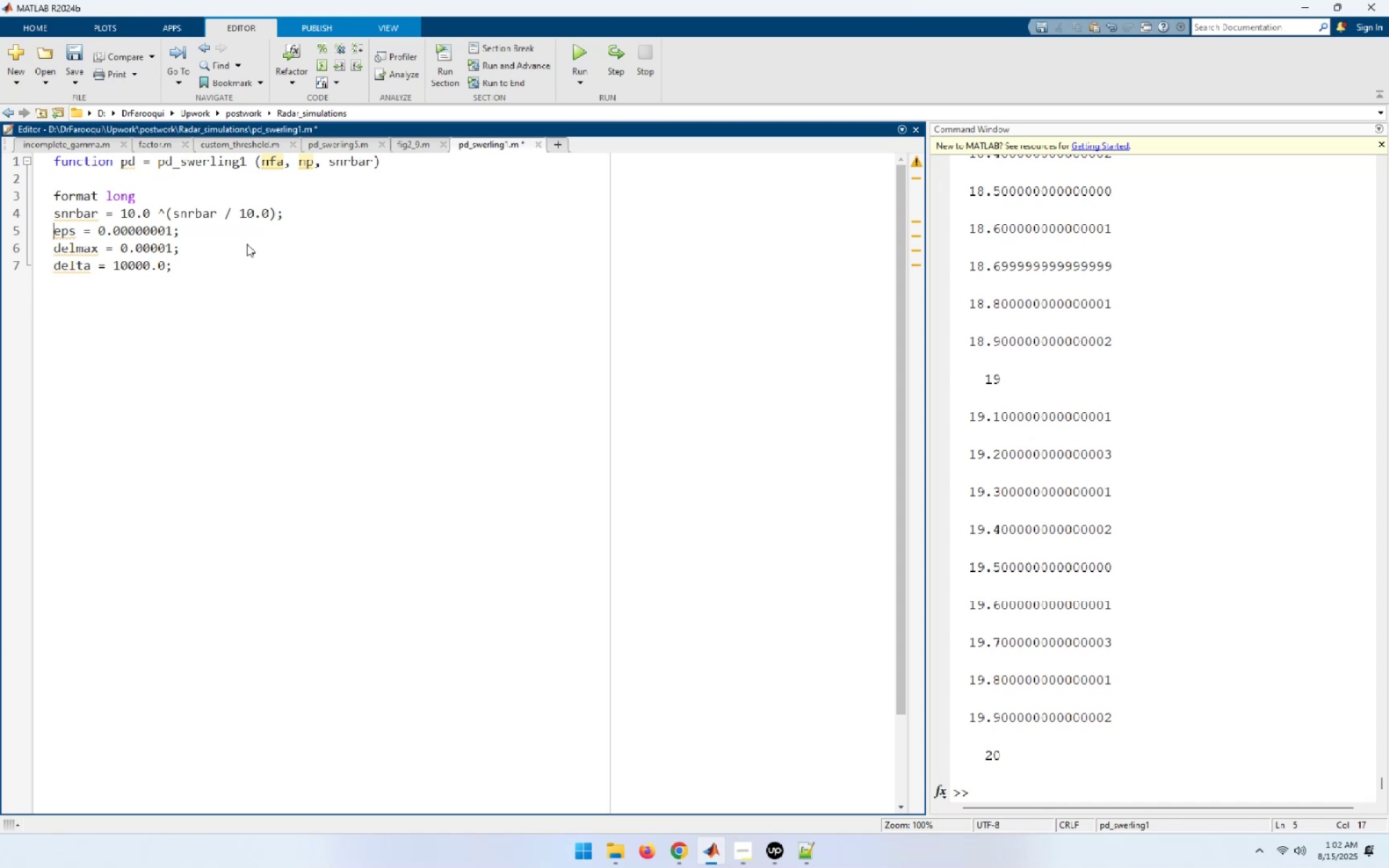 
key(Control+ArrowRight)
 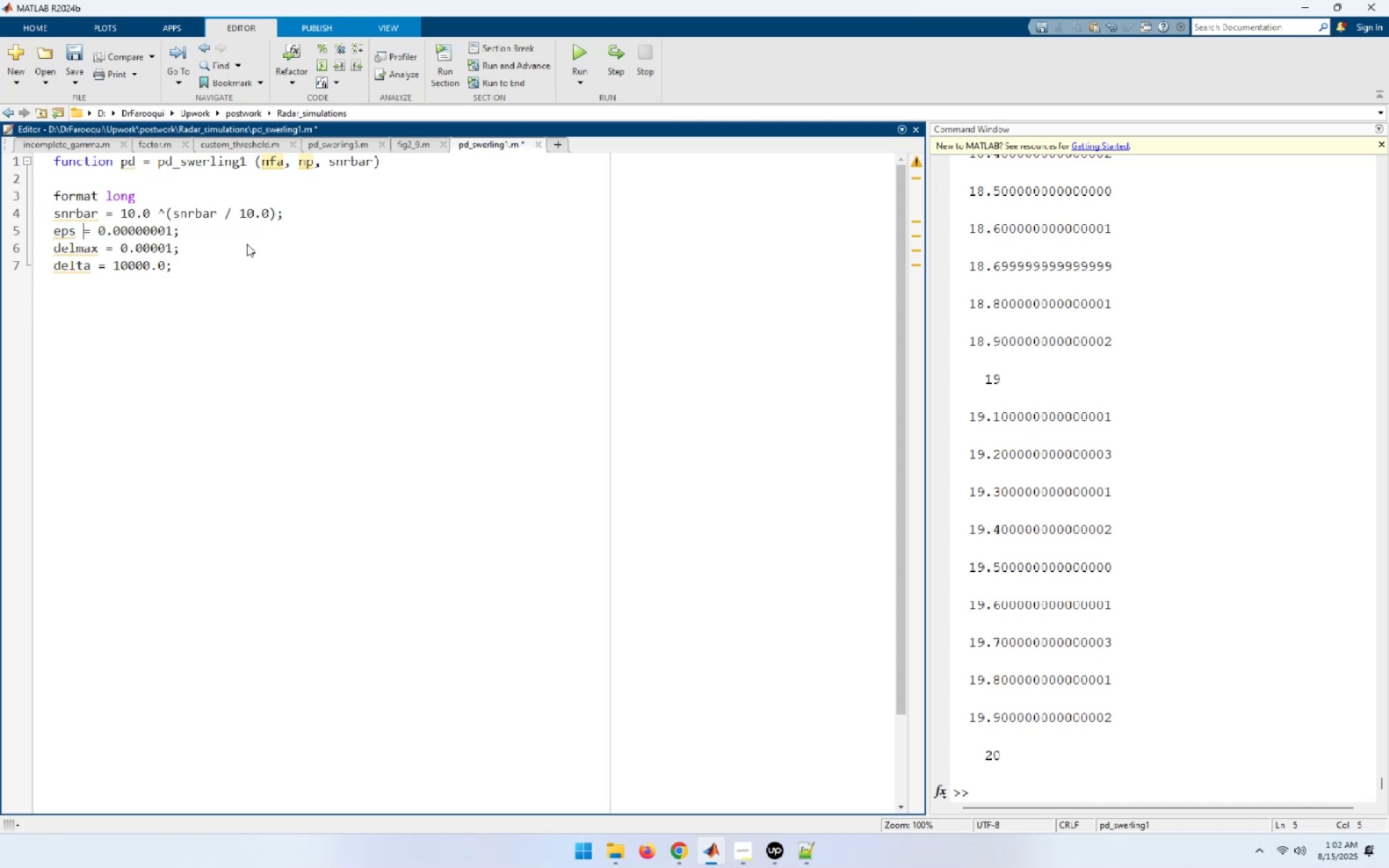 
key(Tab)
 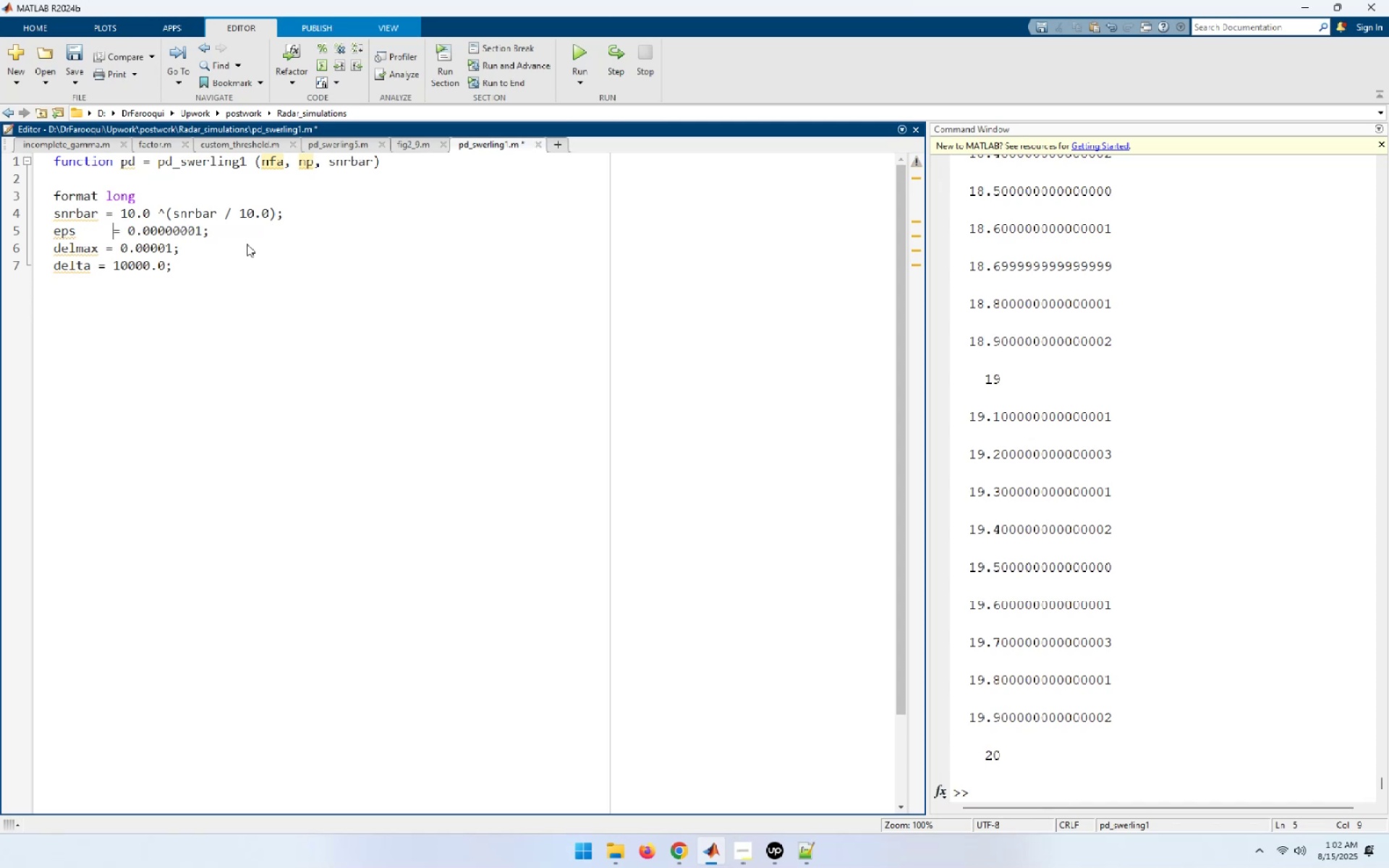 
key(ArrowDown)
 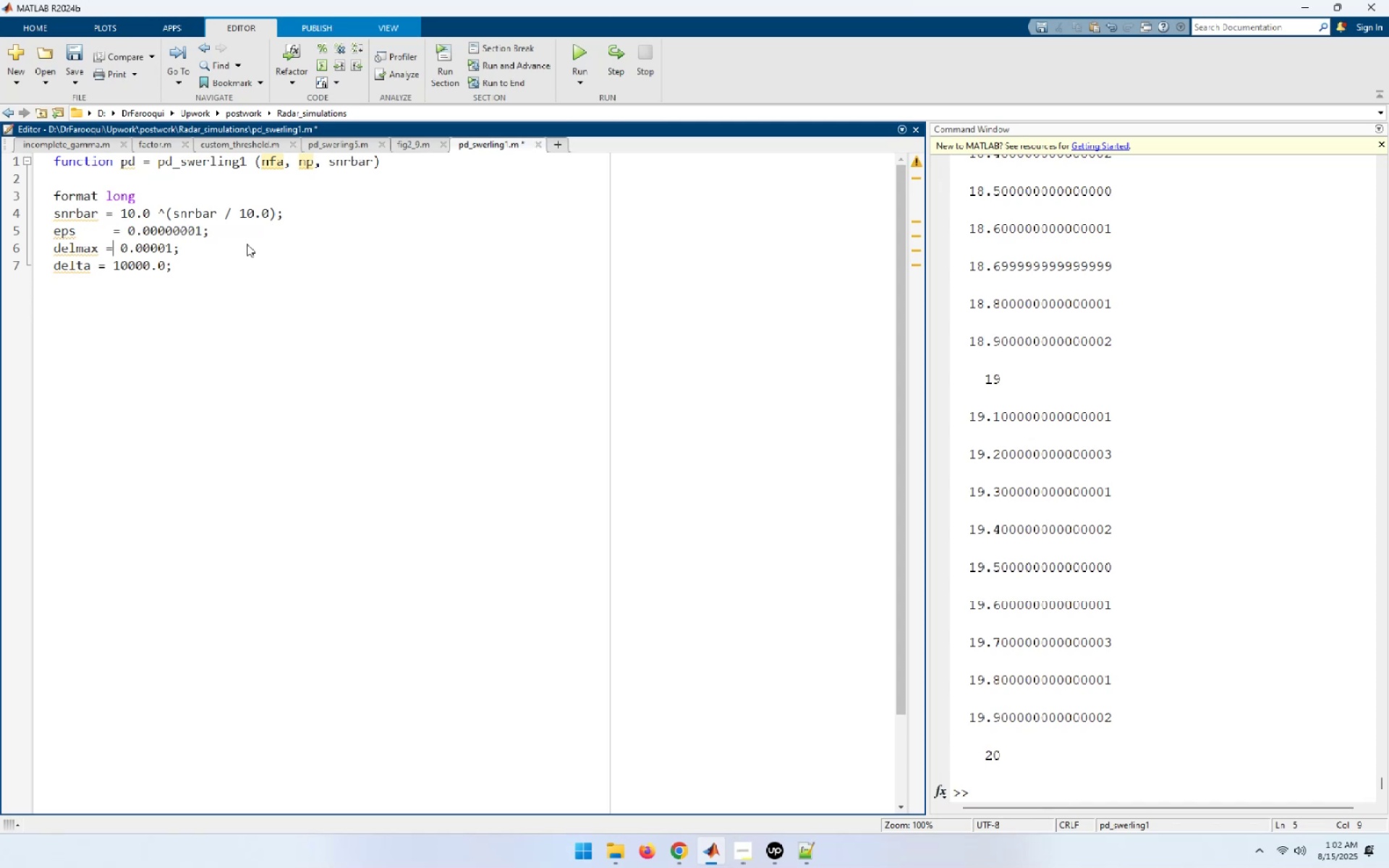 
key(ArrowLeft)
 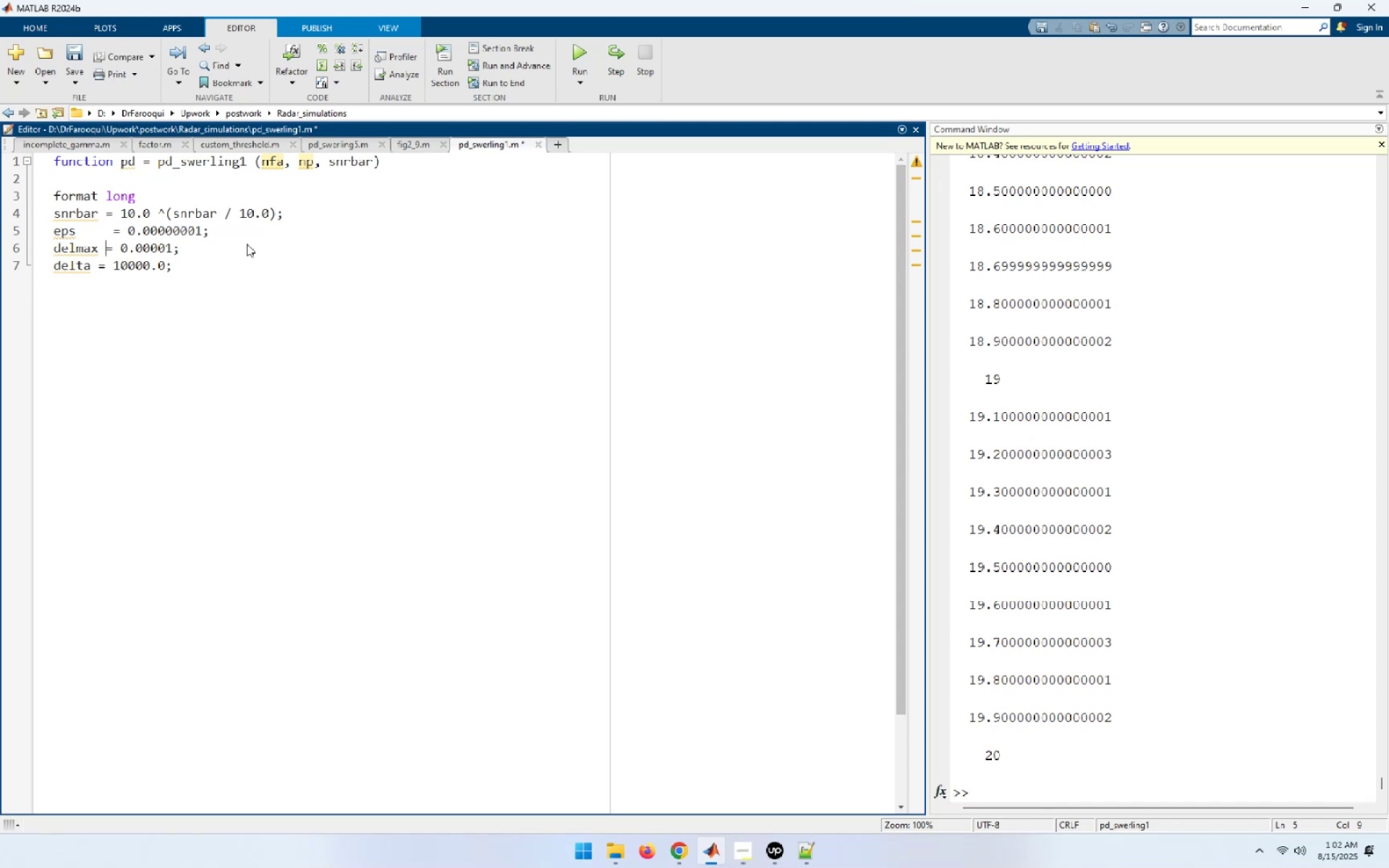 
key(Tab)
 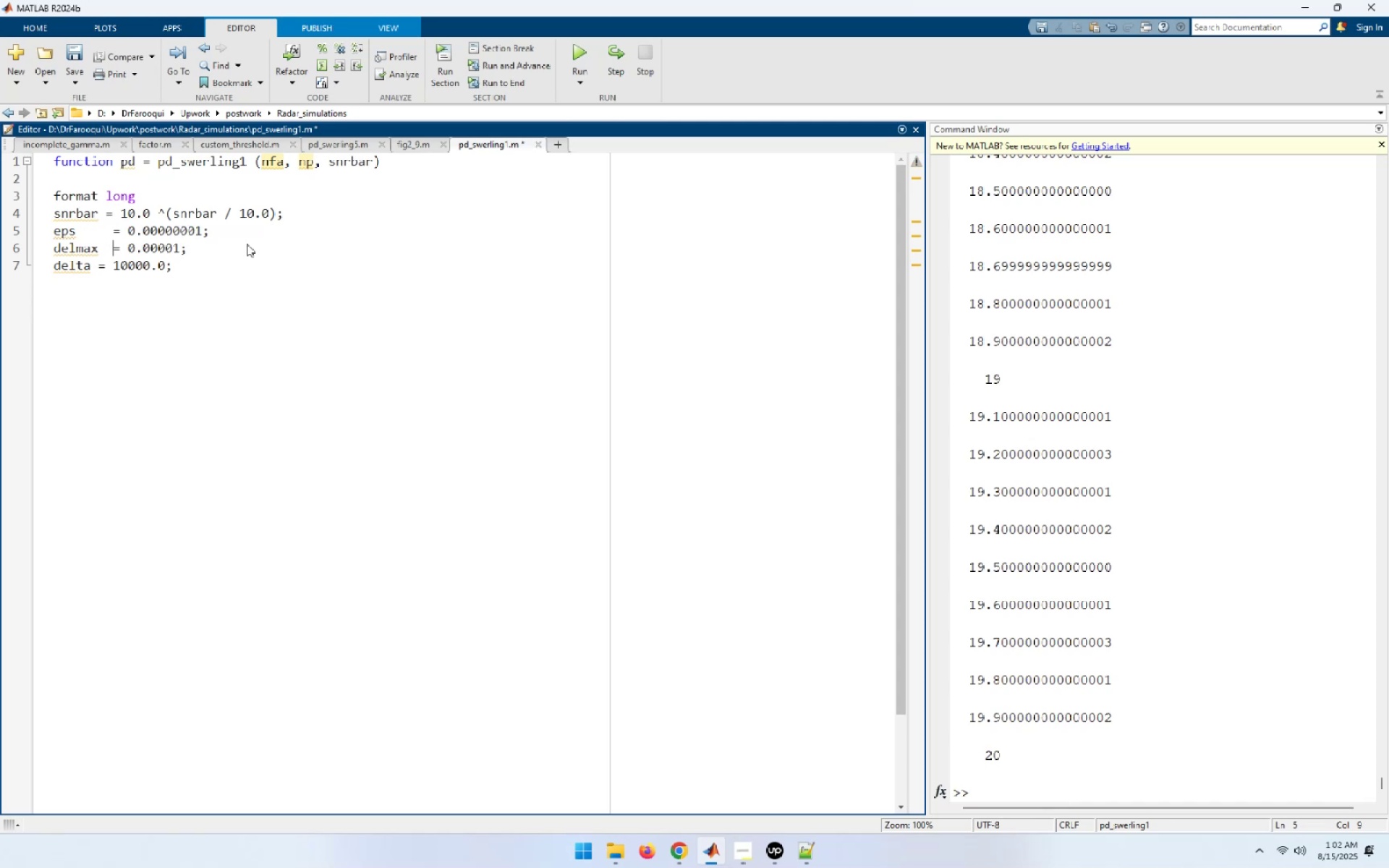 
key(ArrowDown)
 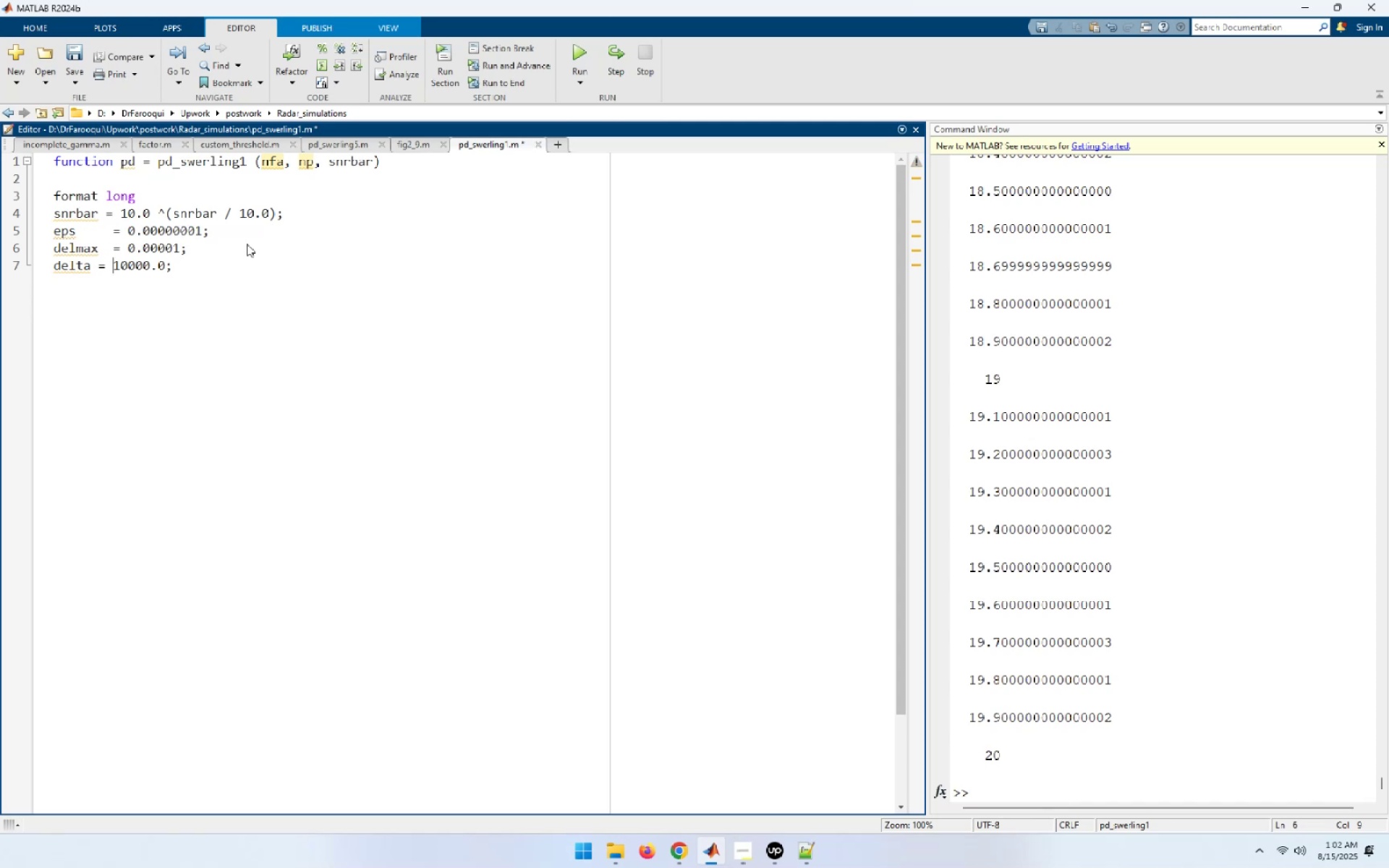 
key(ArrowLeft)
 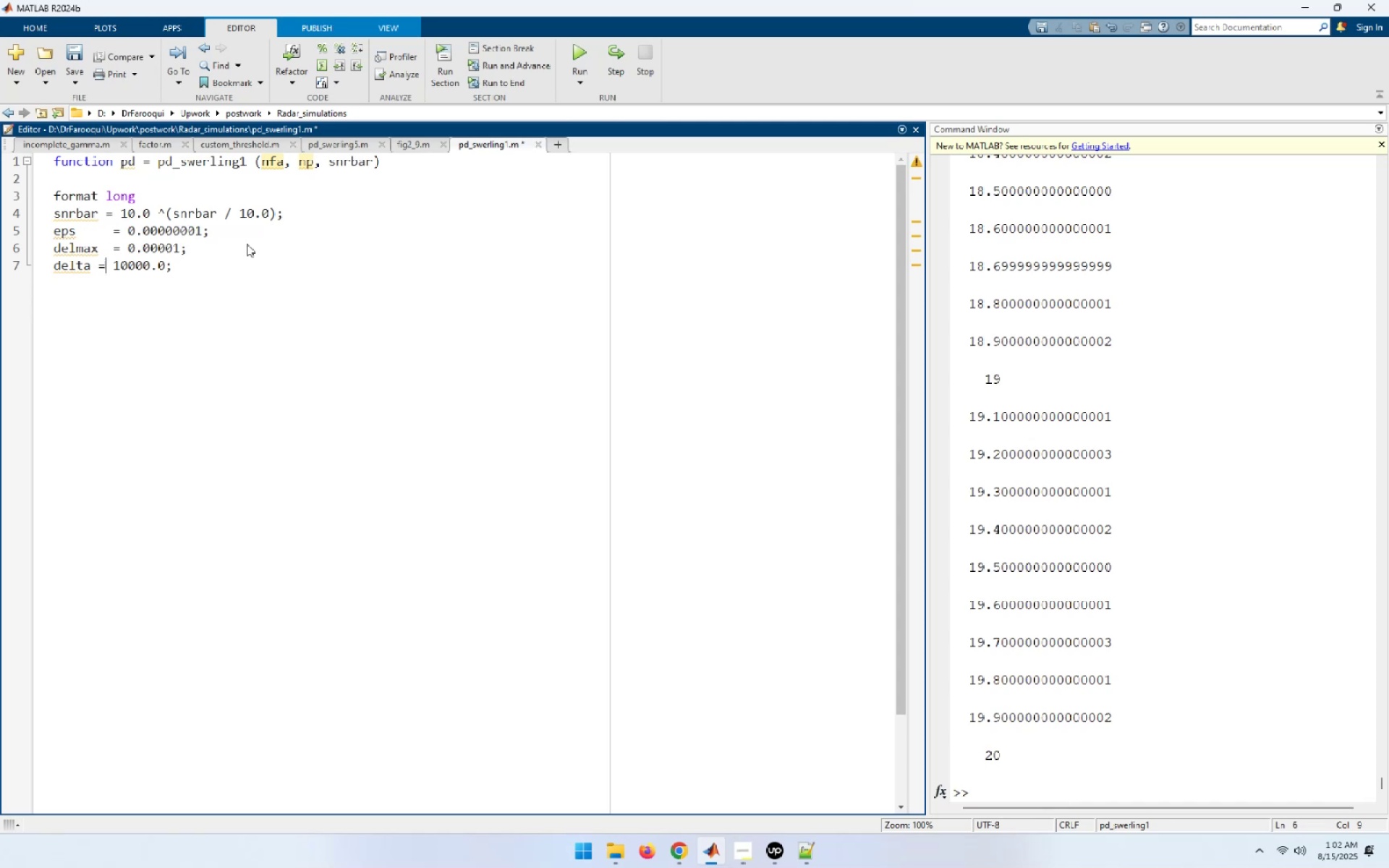 
key(ArrowLeft)
 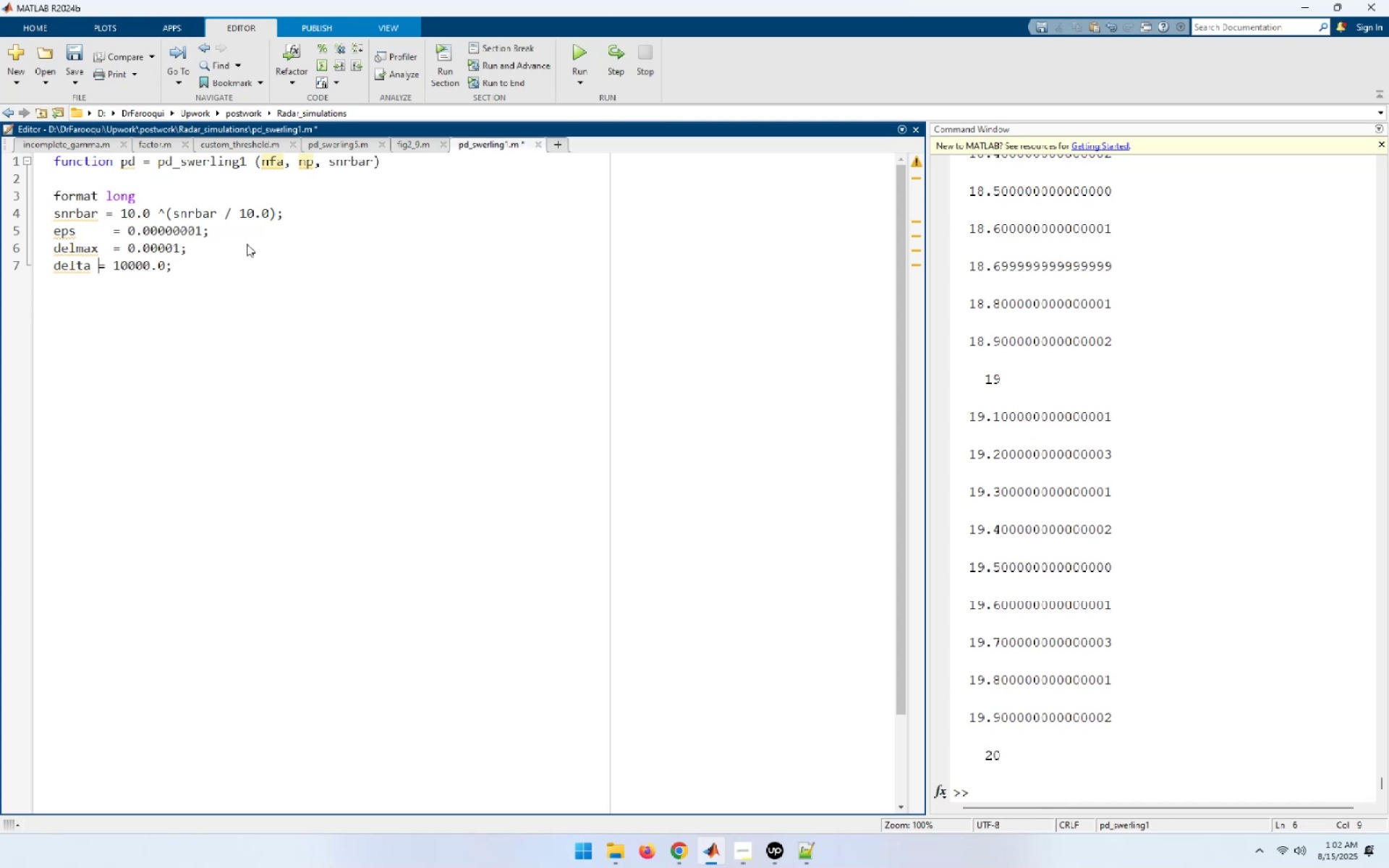 
key(Tab)
 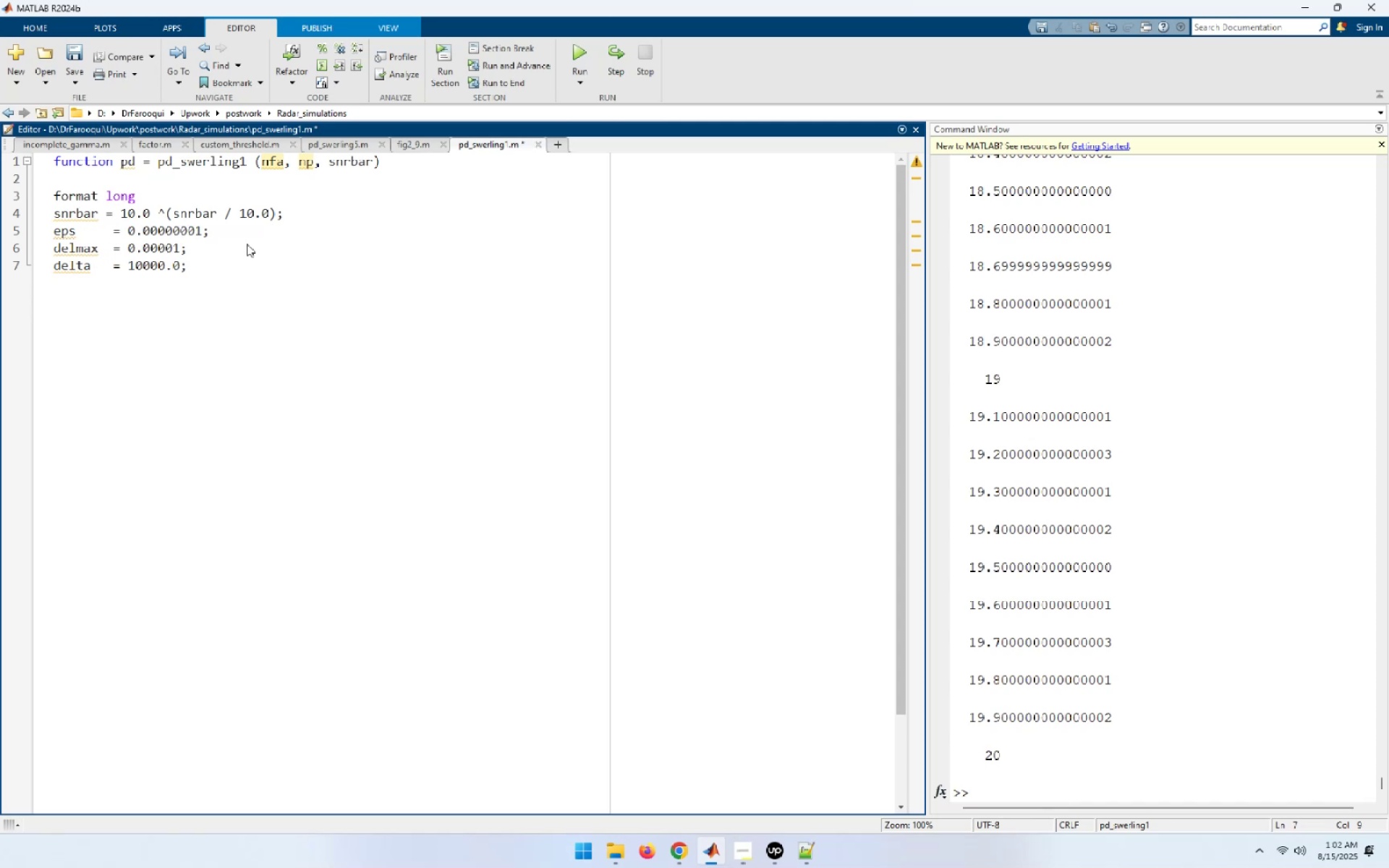 
key(ArrowDown)
 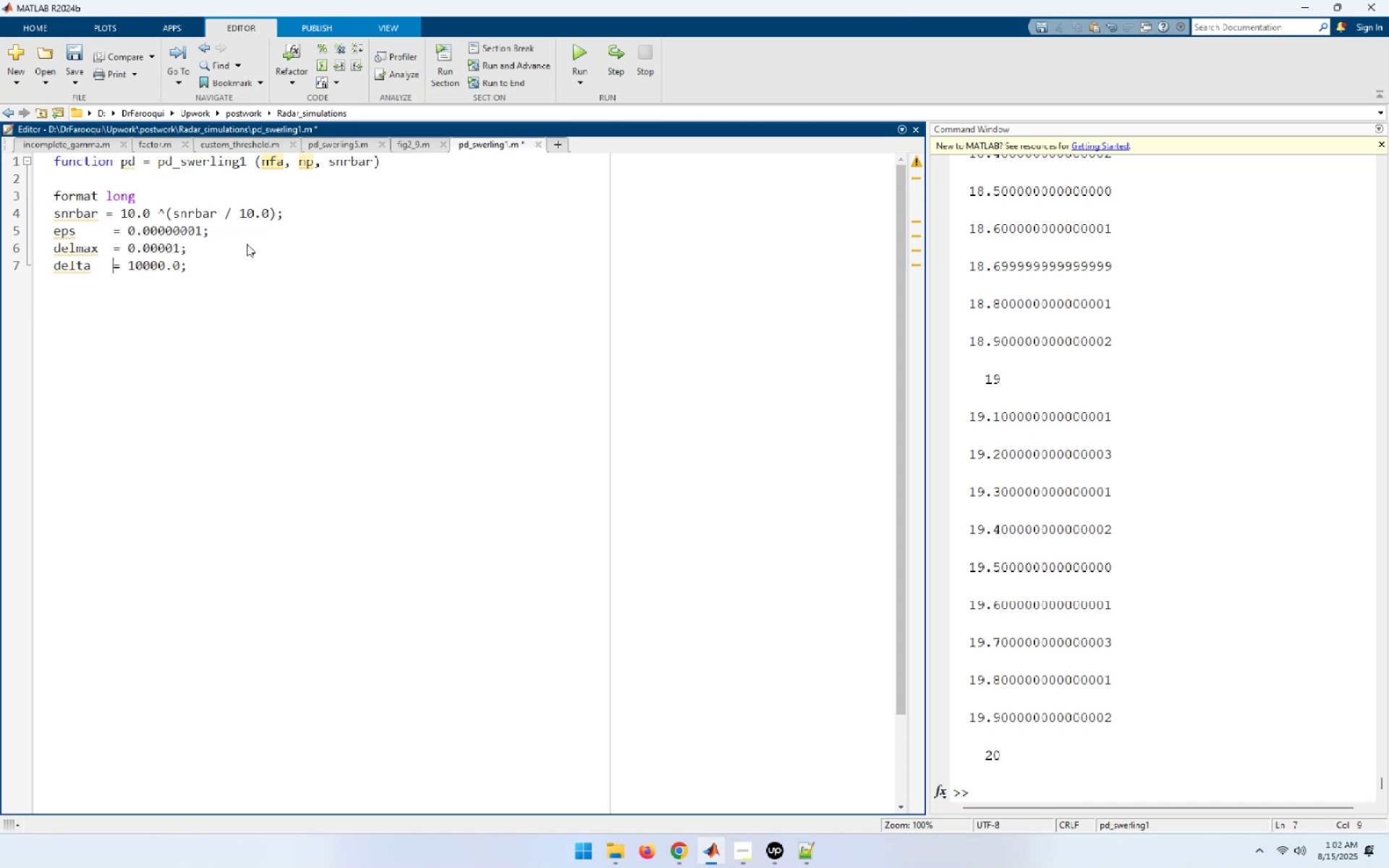 
key(End)
 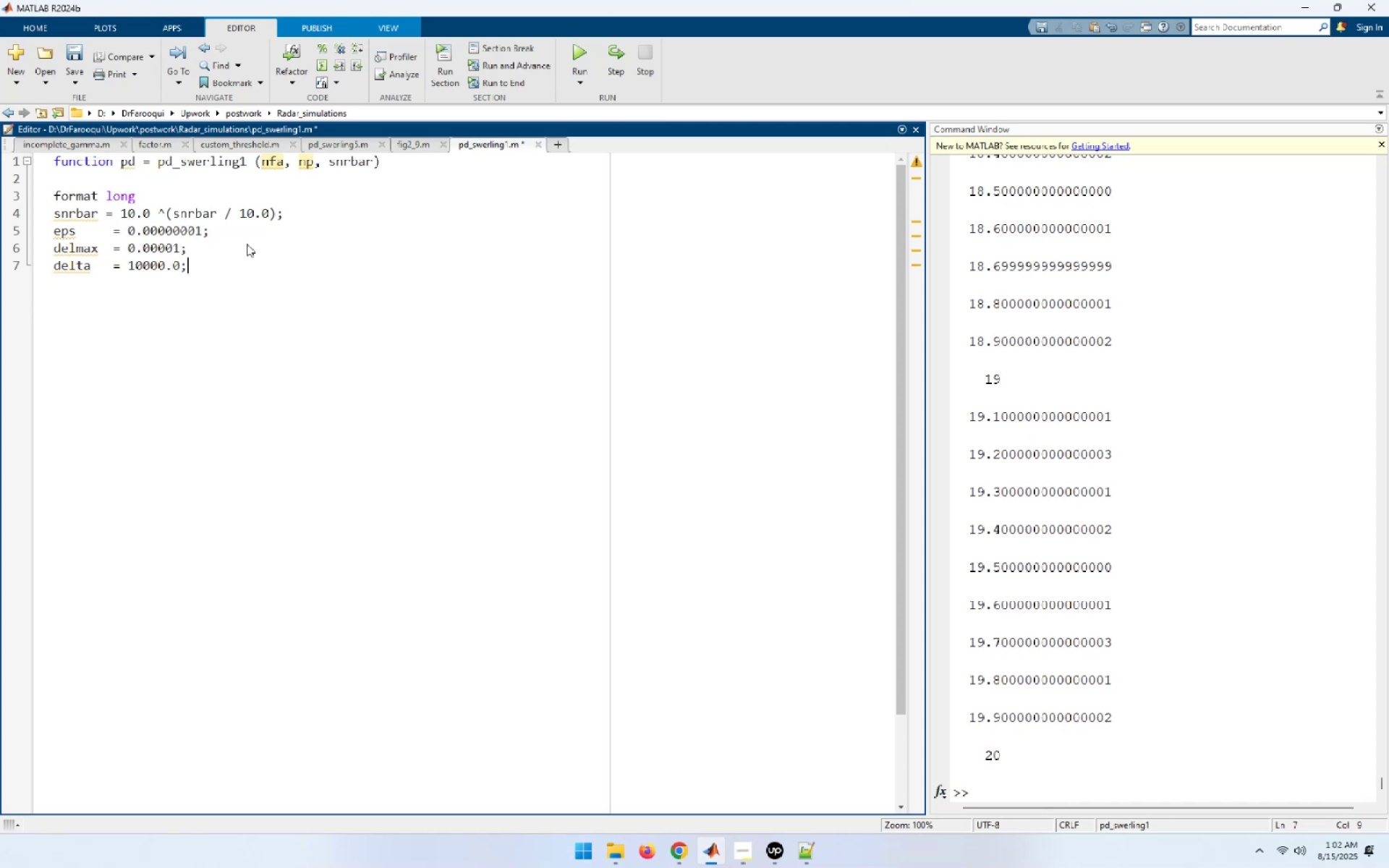 
key(Enter)
 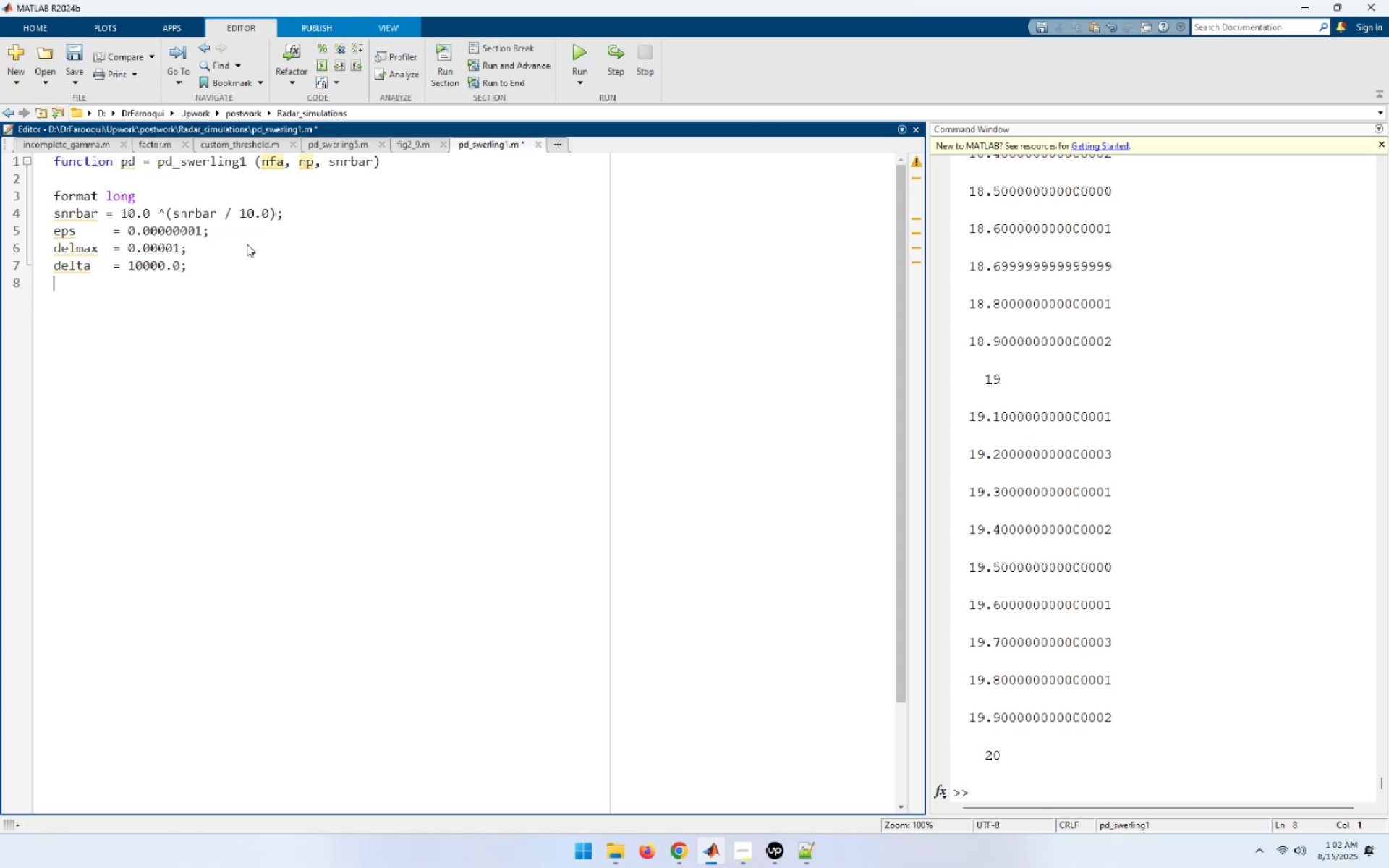 
type(pfa = np *log(2) / nfa;)
 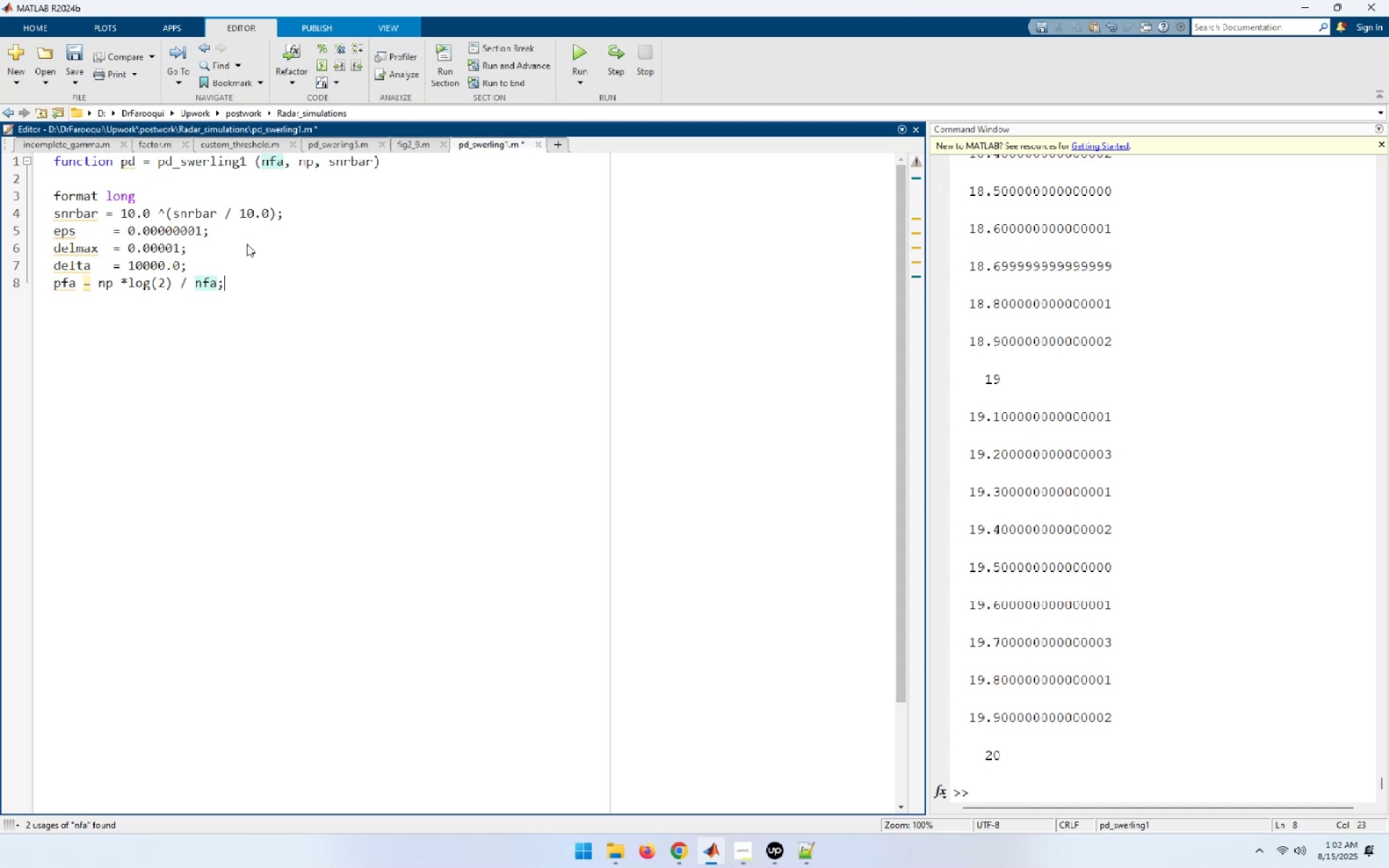 
key(Enter)
 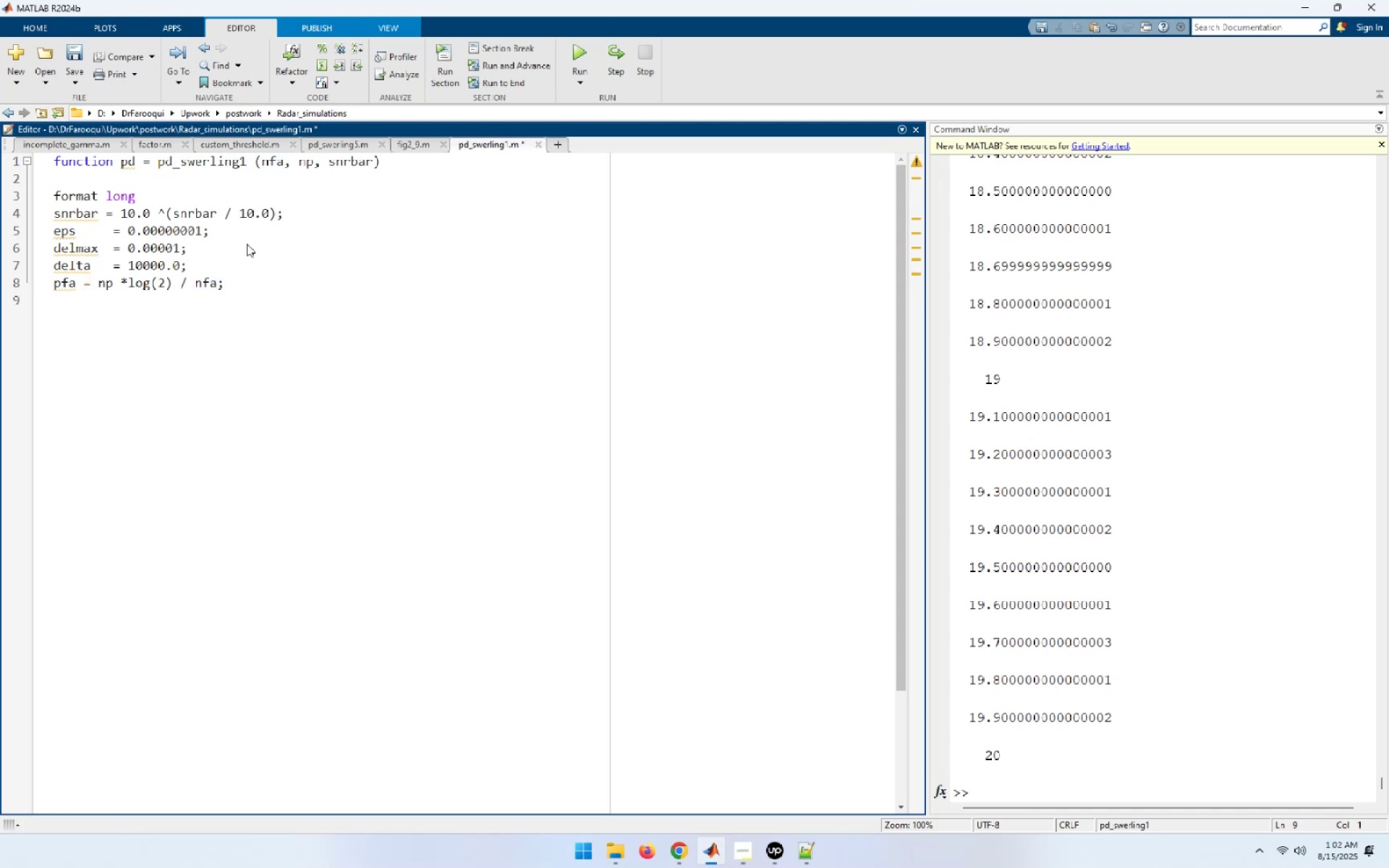 
type(sqrtpfa = sqrt (-log10(pfa));)
 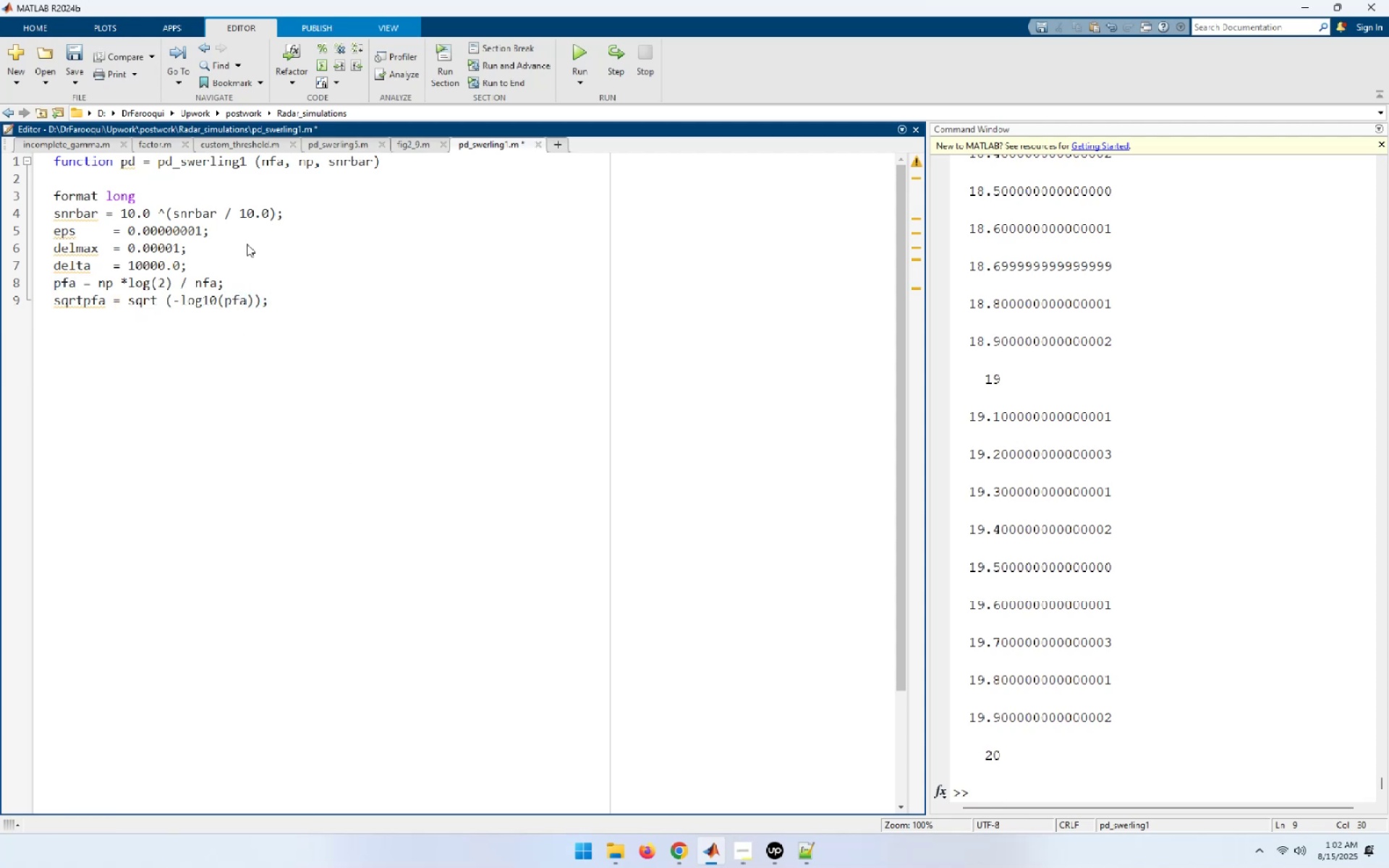 
key(Enter)
 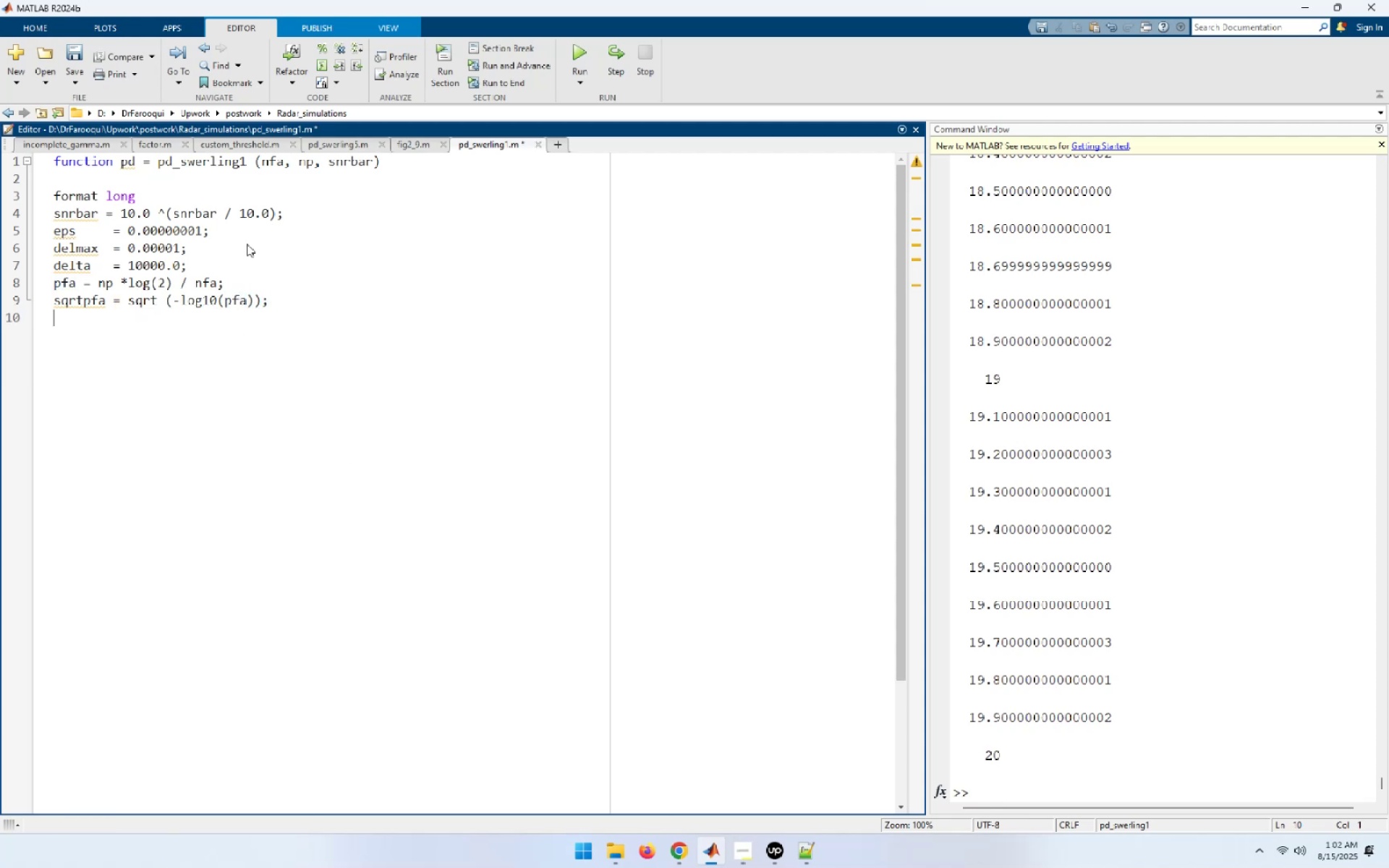 
type(sqrtnp = q)
key(Backspace)
type(sqrt(np);)
 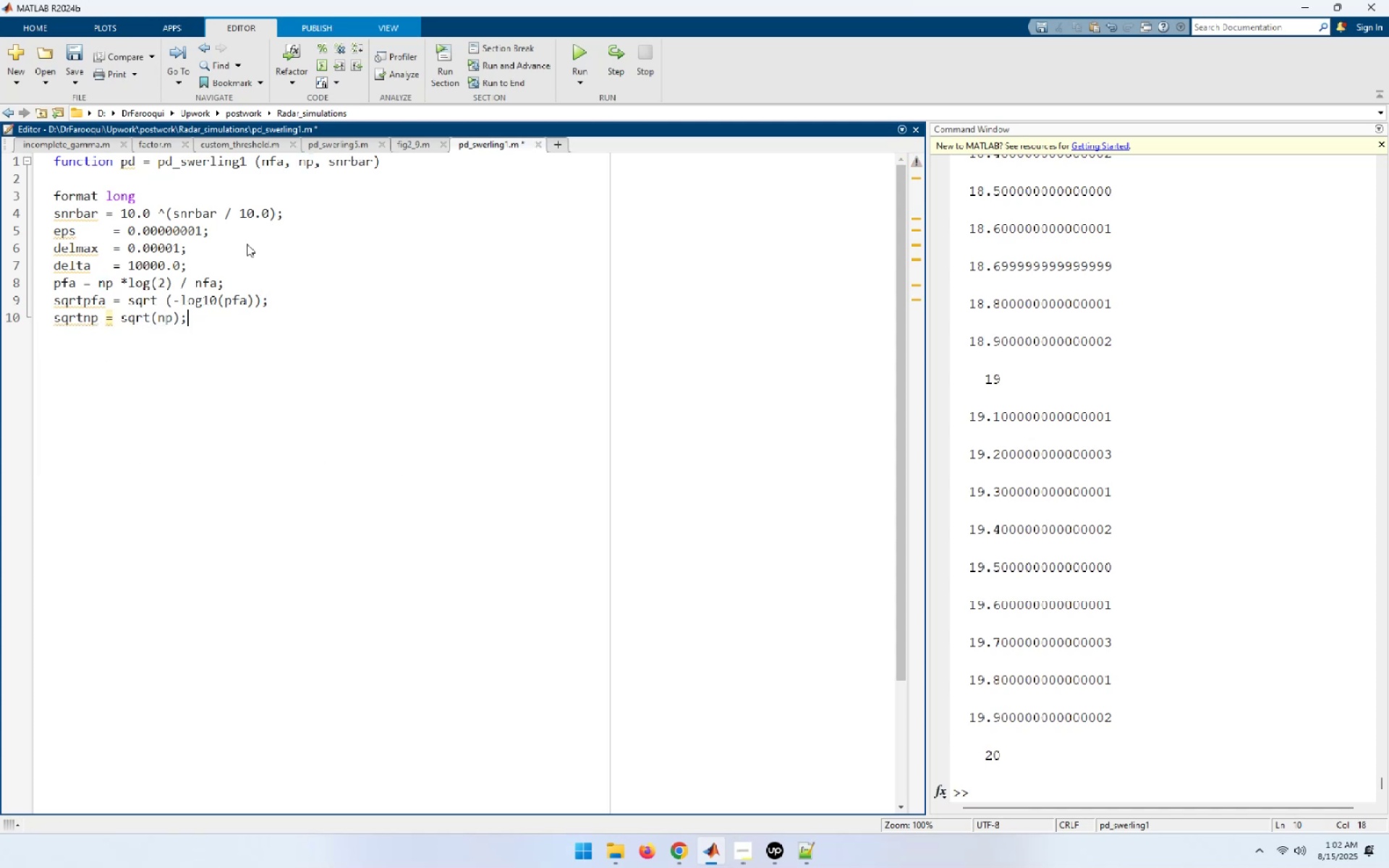 
key(Enter)
 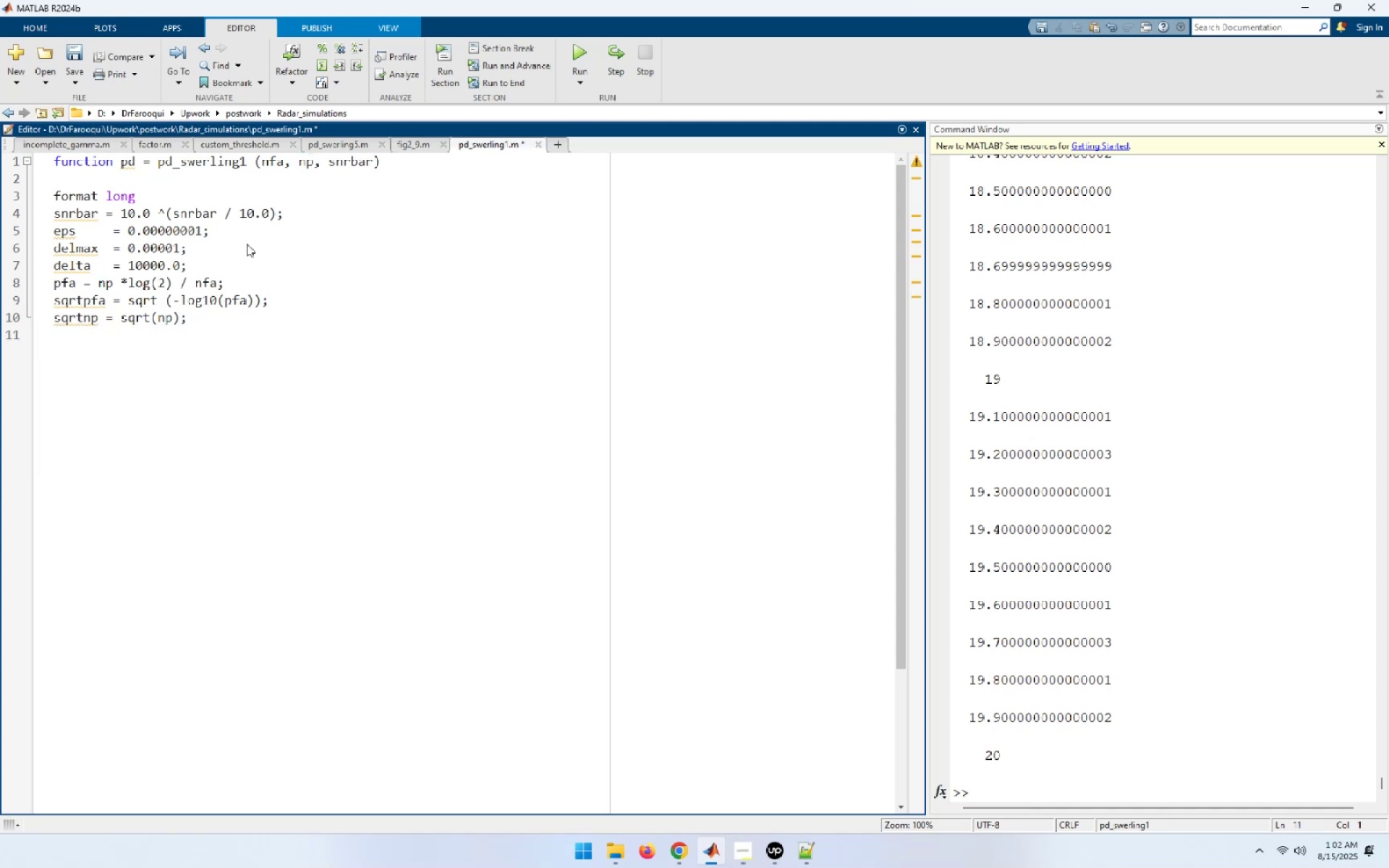 
key(ArrowUp)
 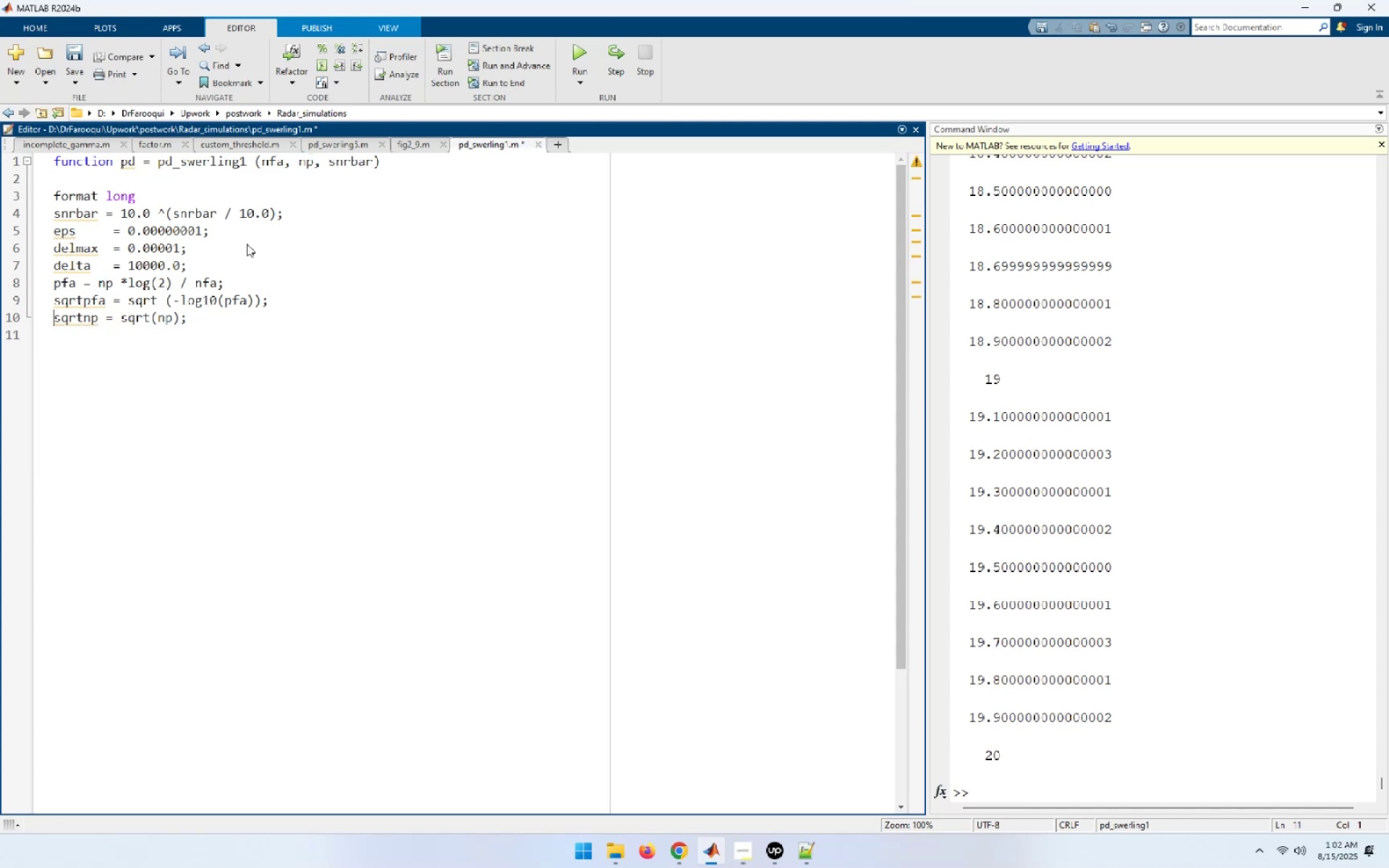 
key(ArrowUp)
 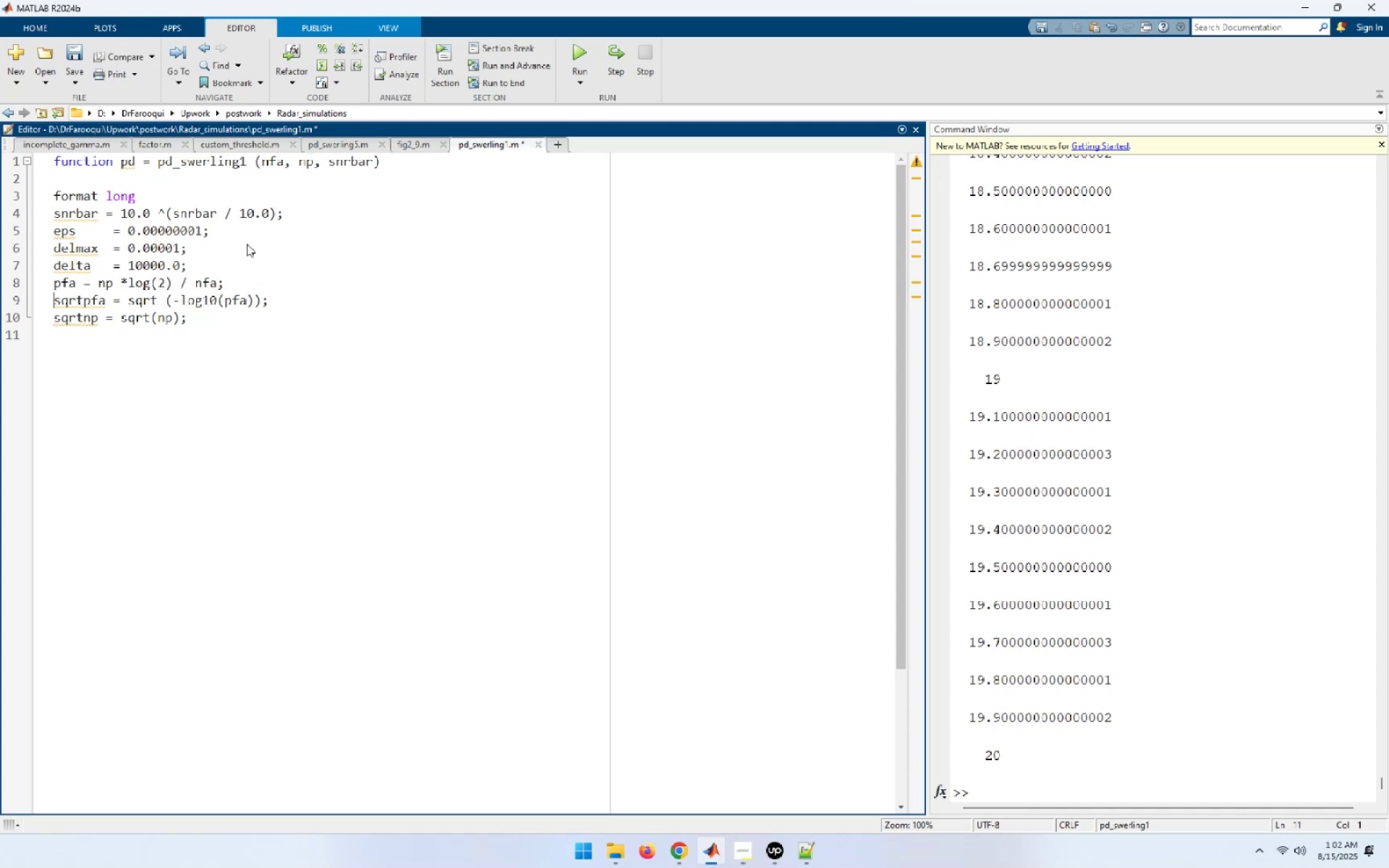 
key(ArrowUp)
 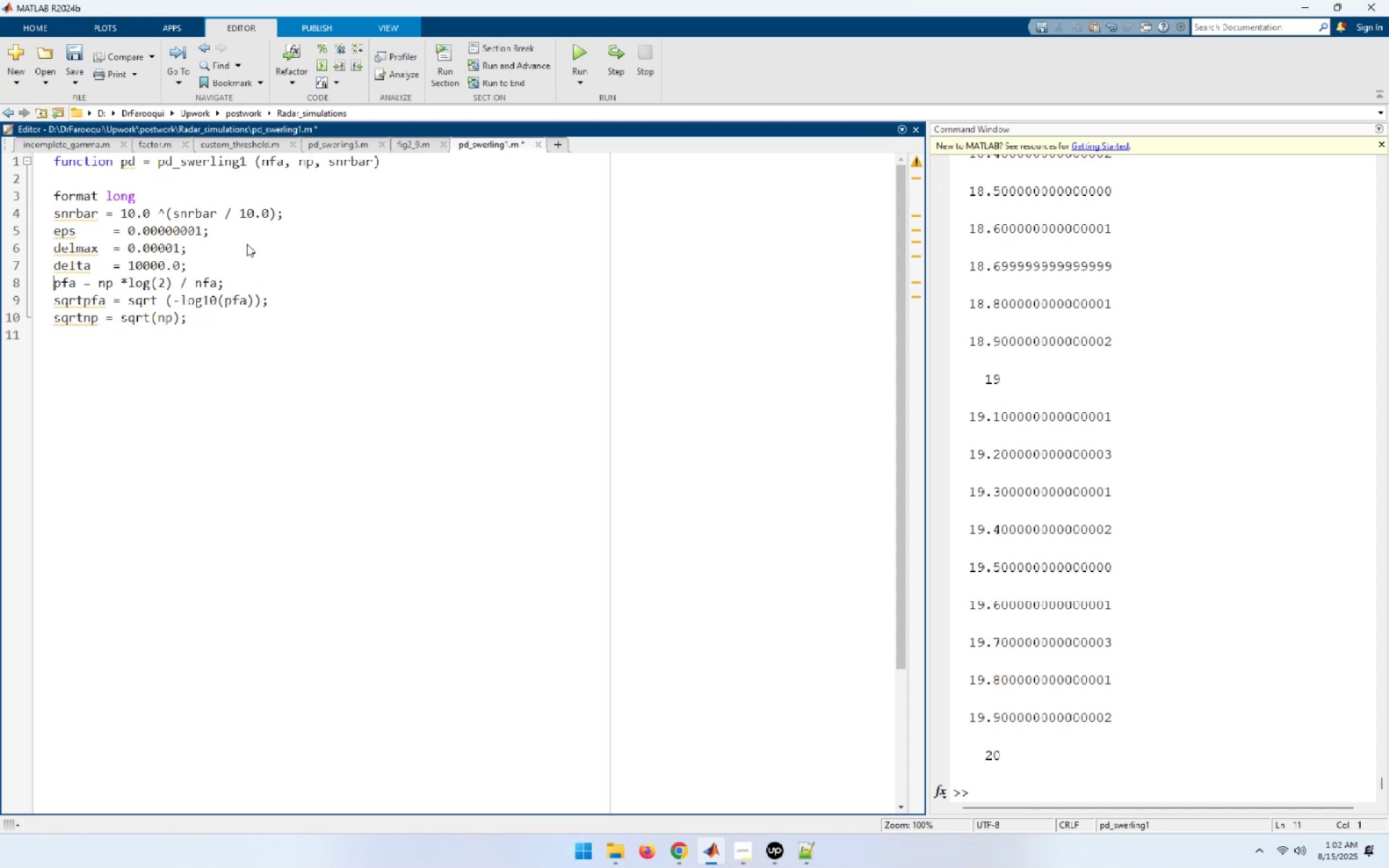 
key(ArrowRight)
 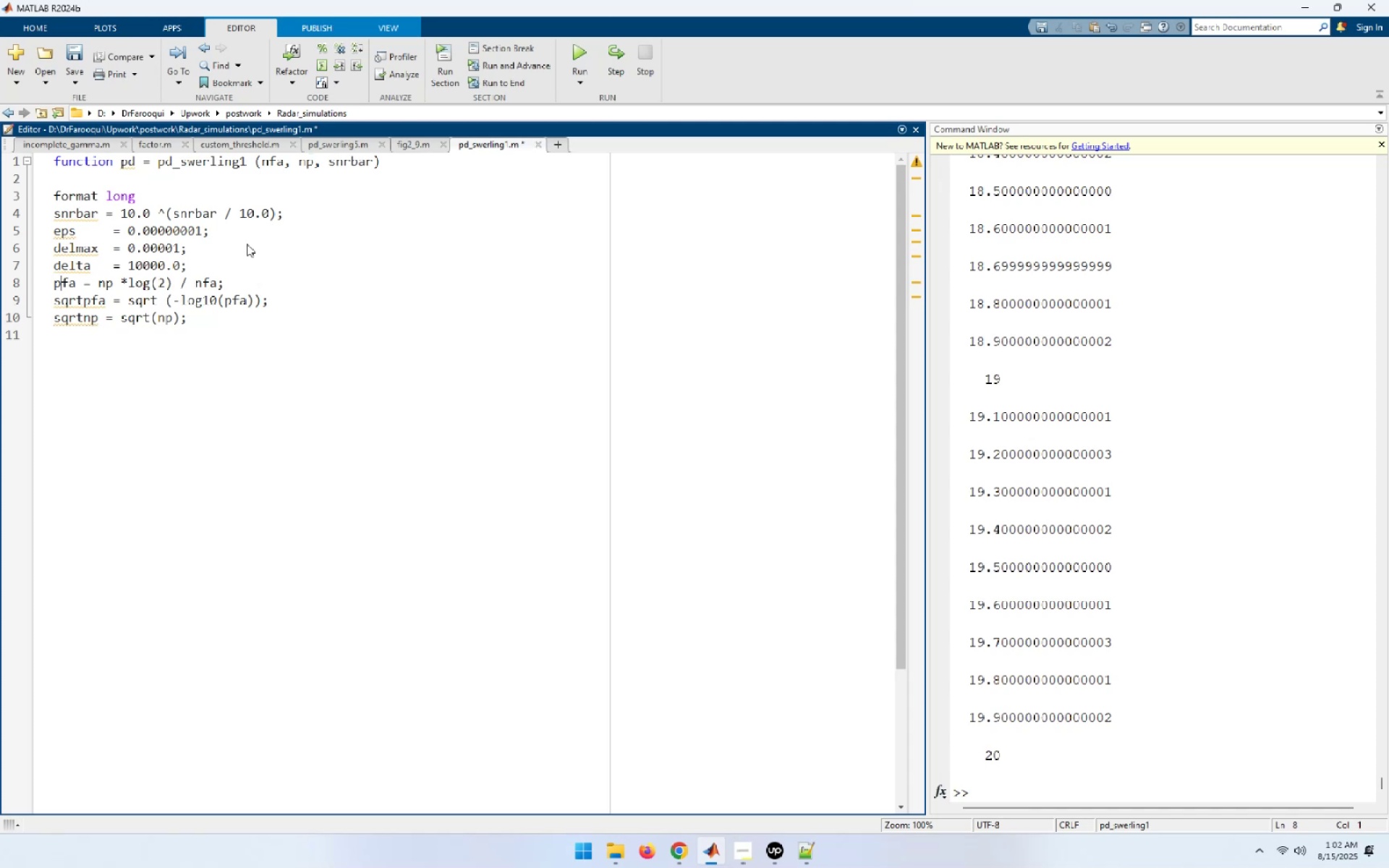 
key(ArrowRight)
 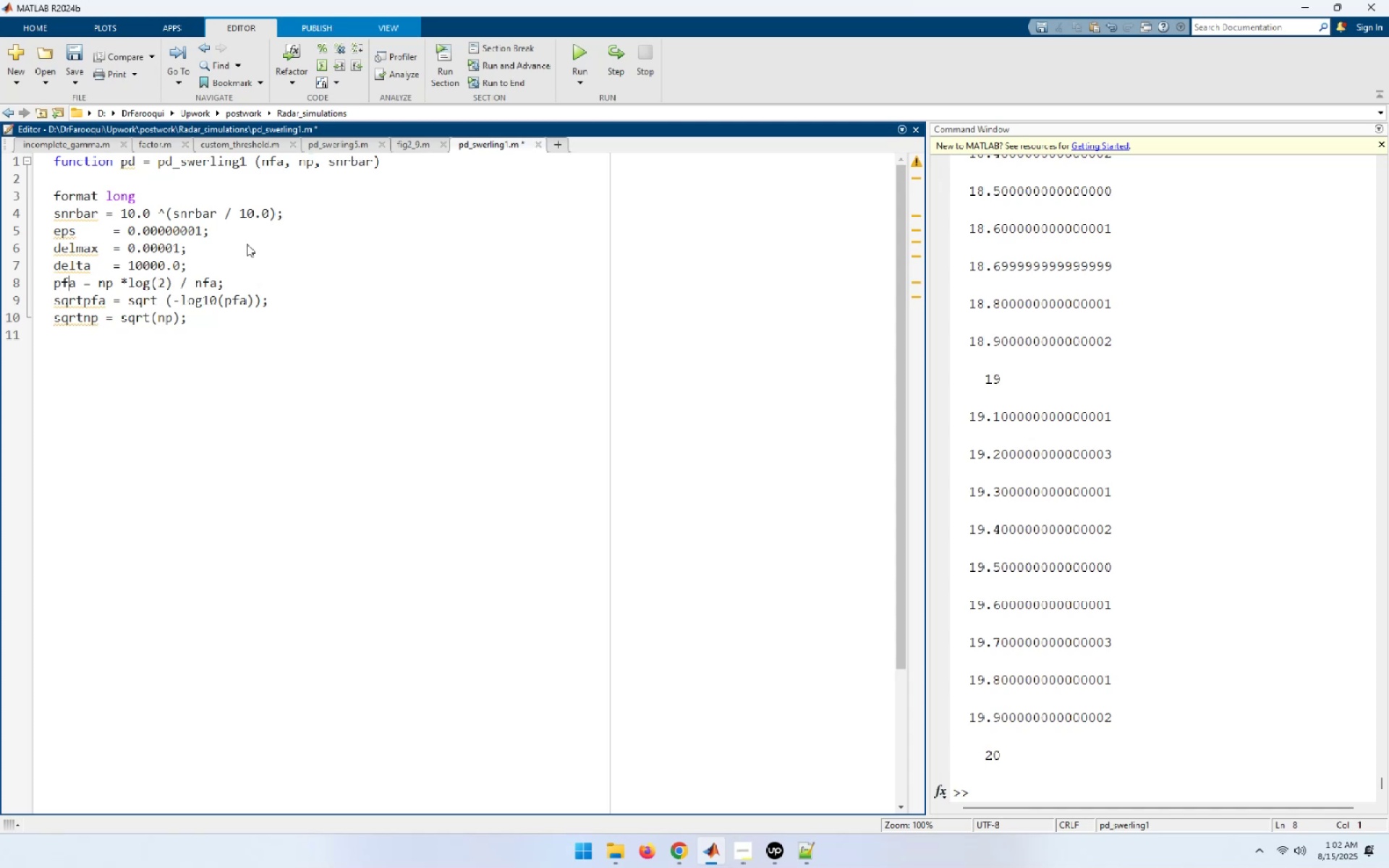 
key(ArrowRight)
 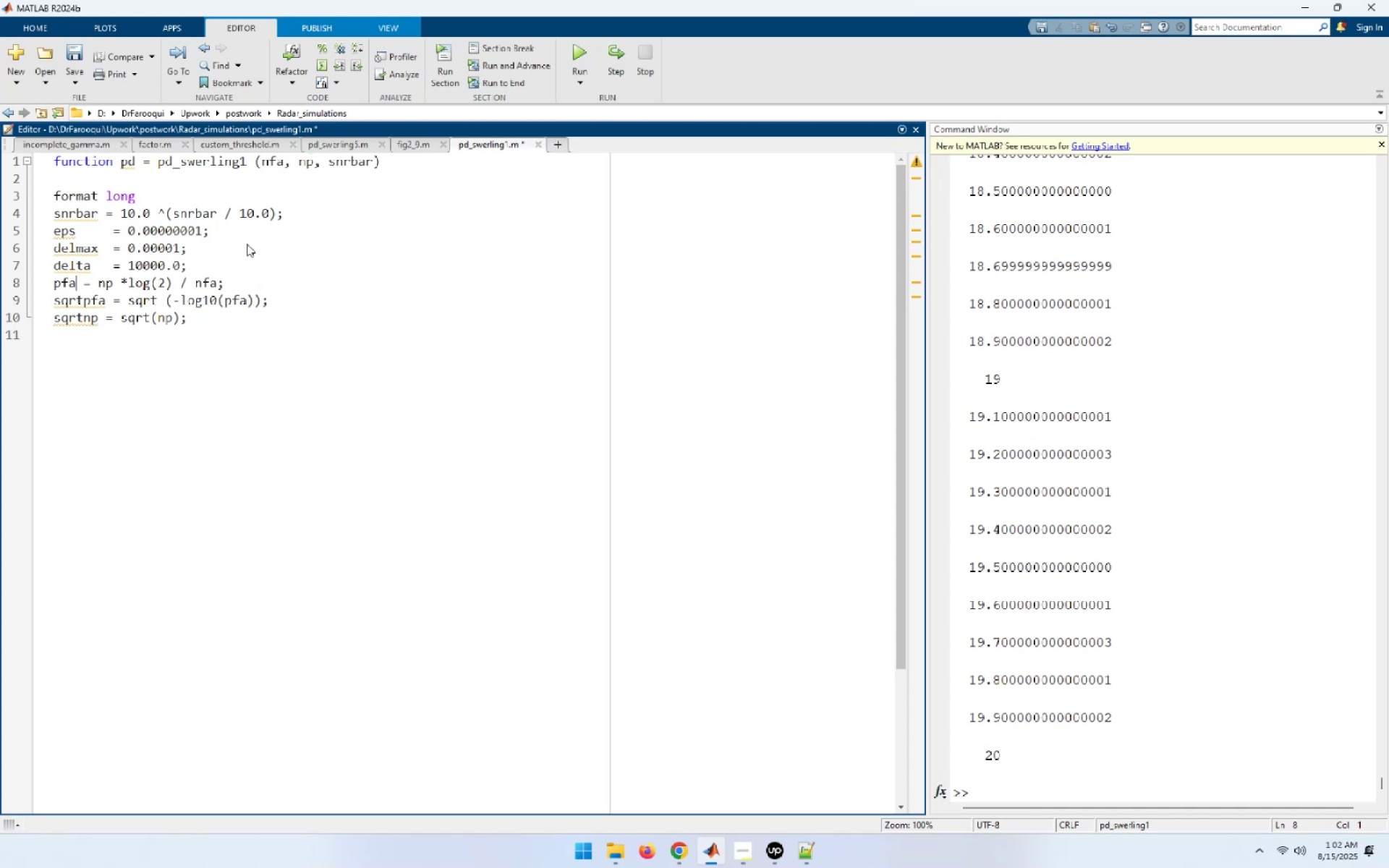 
key(ArrowRight)
 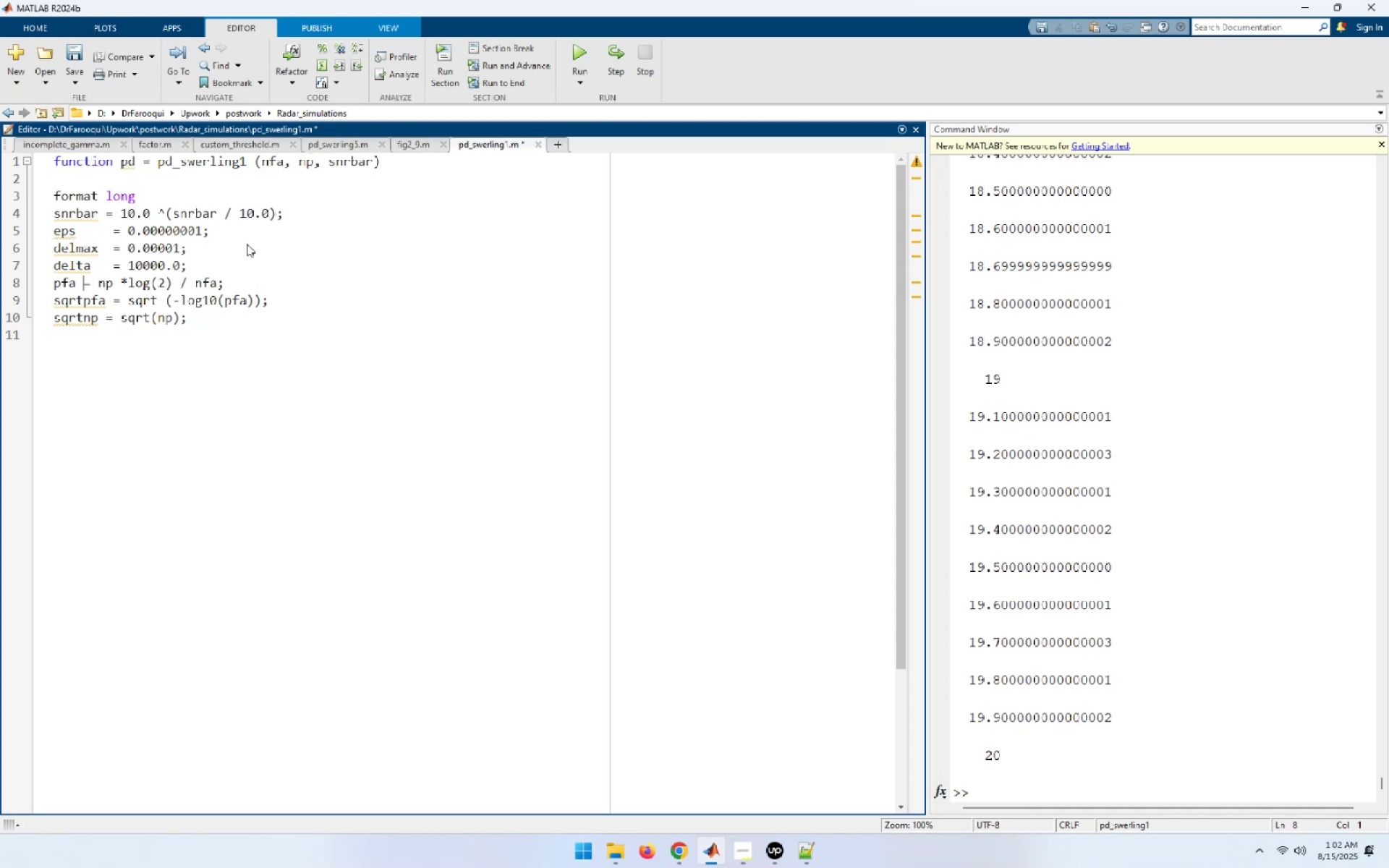 
key(ArrowRight)
 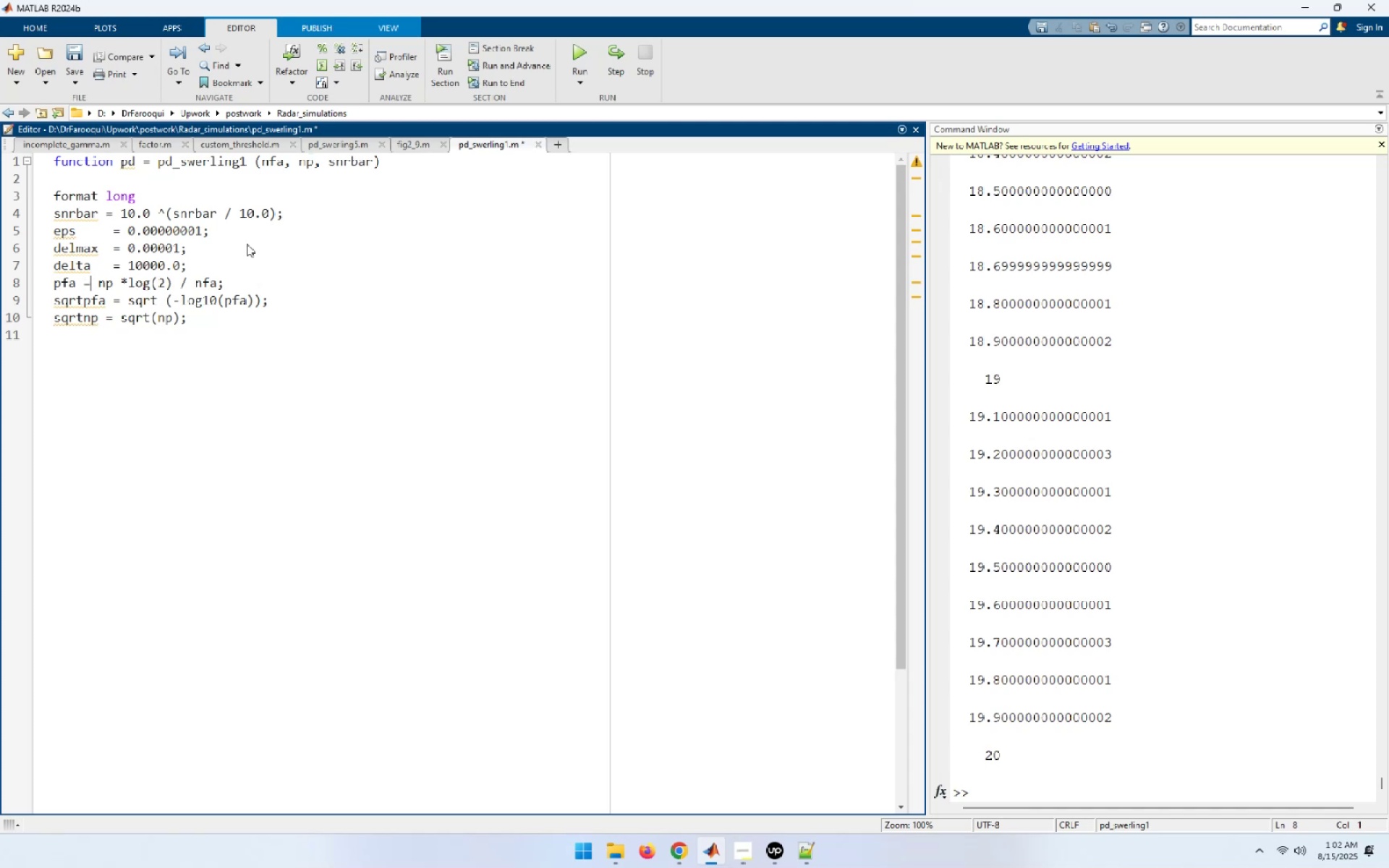 
key(ArrowLeft)
 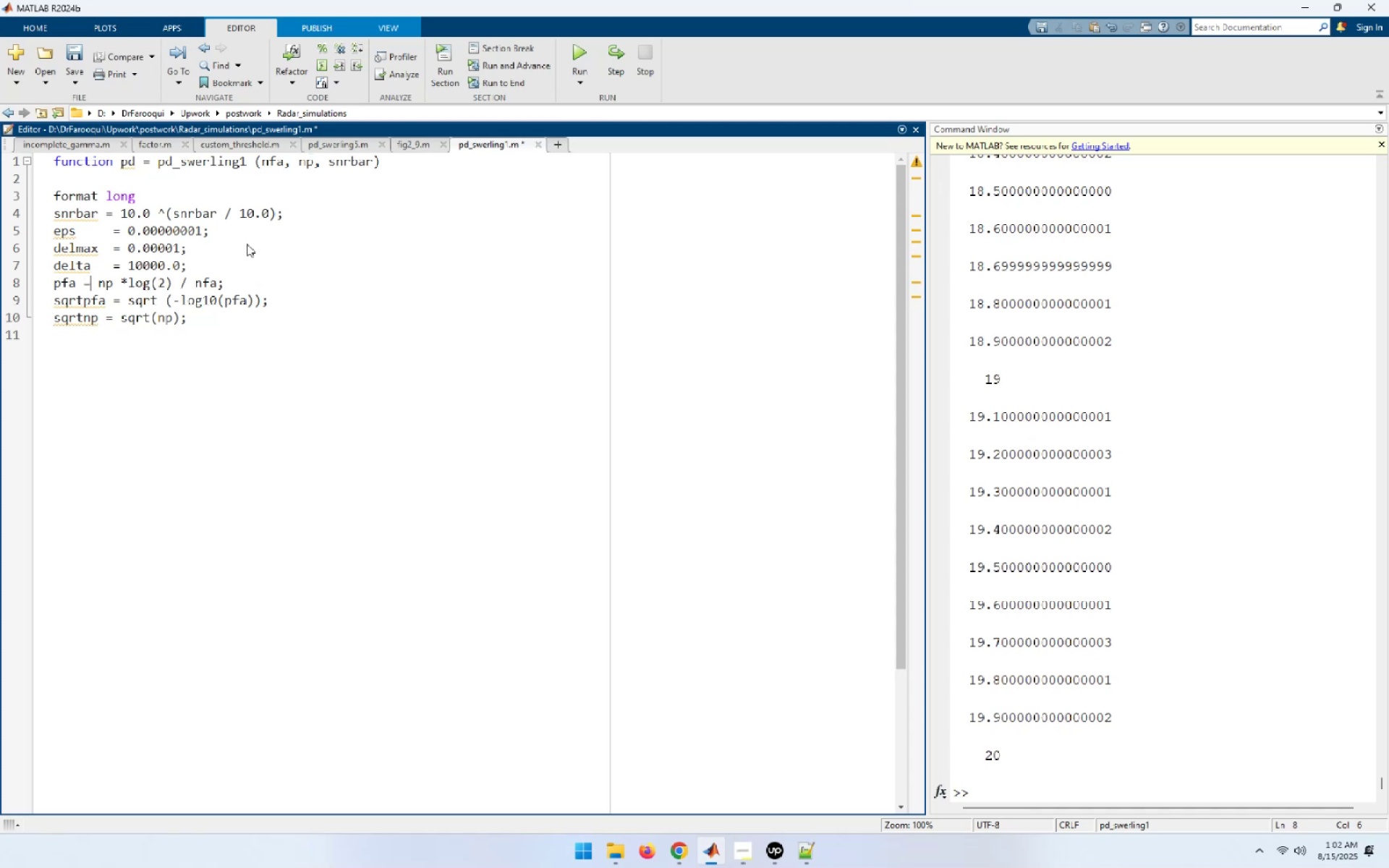 
key(Tab)
 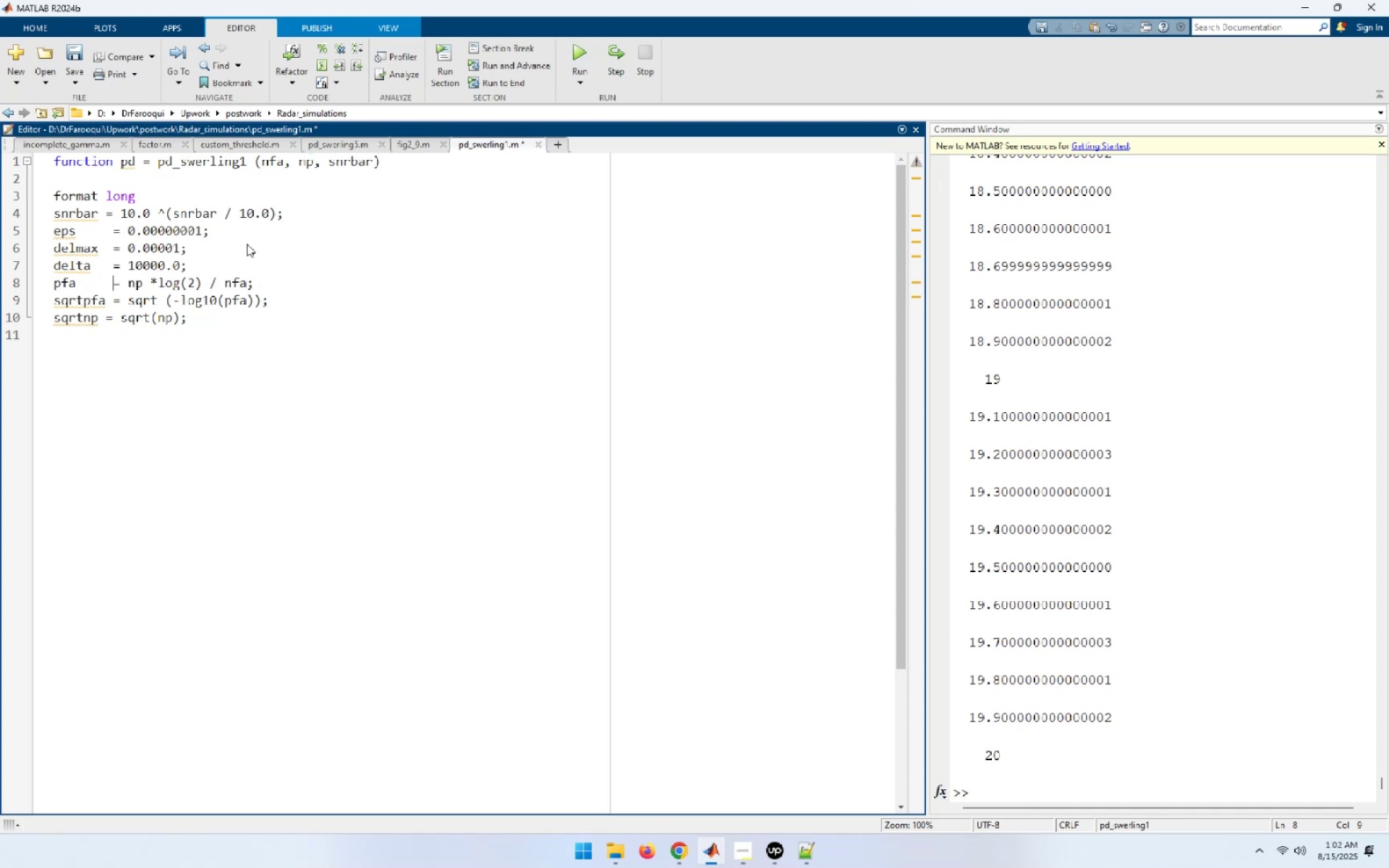 
key(ArrowDown)
 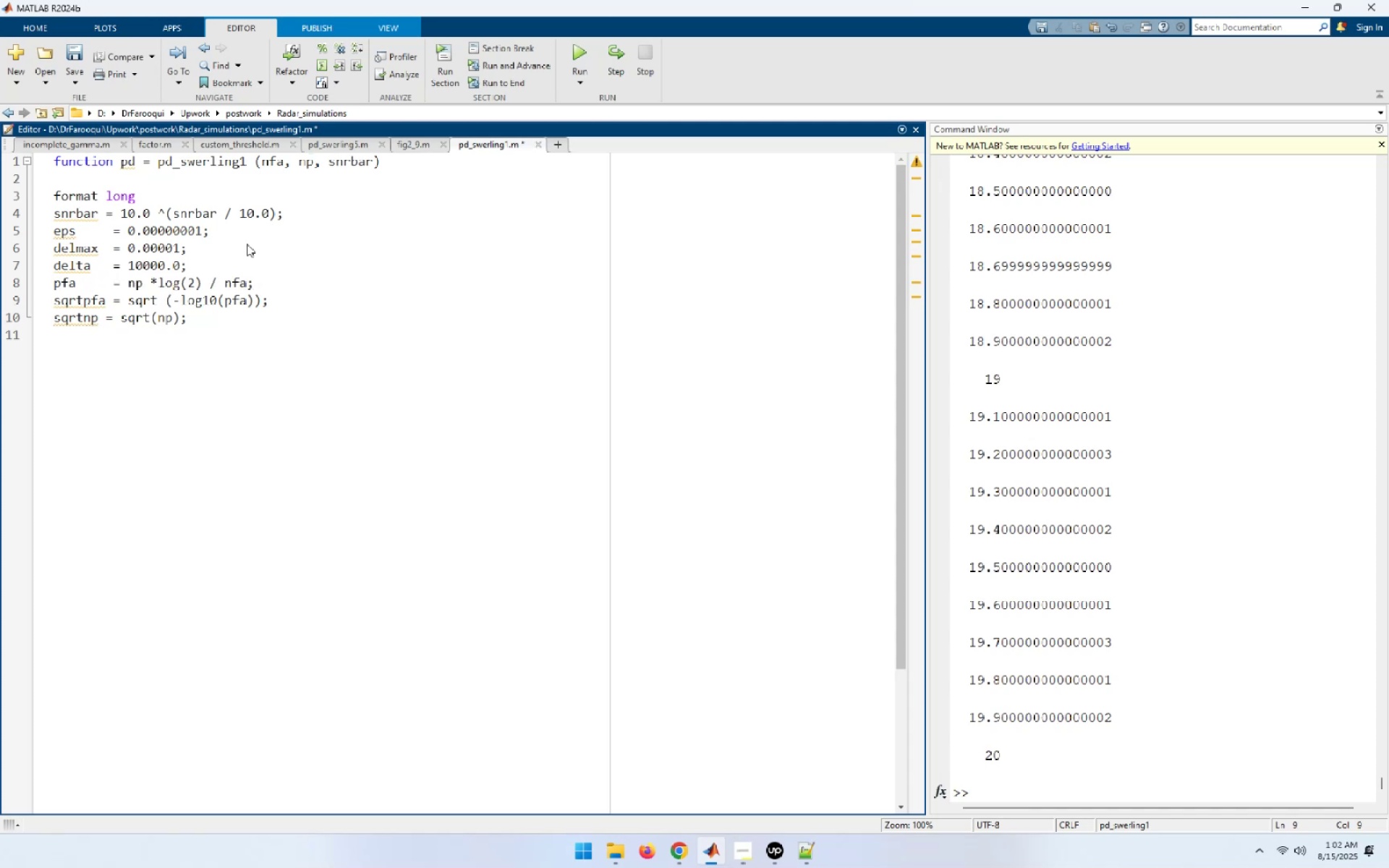 
key(ArrowDown)
 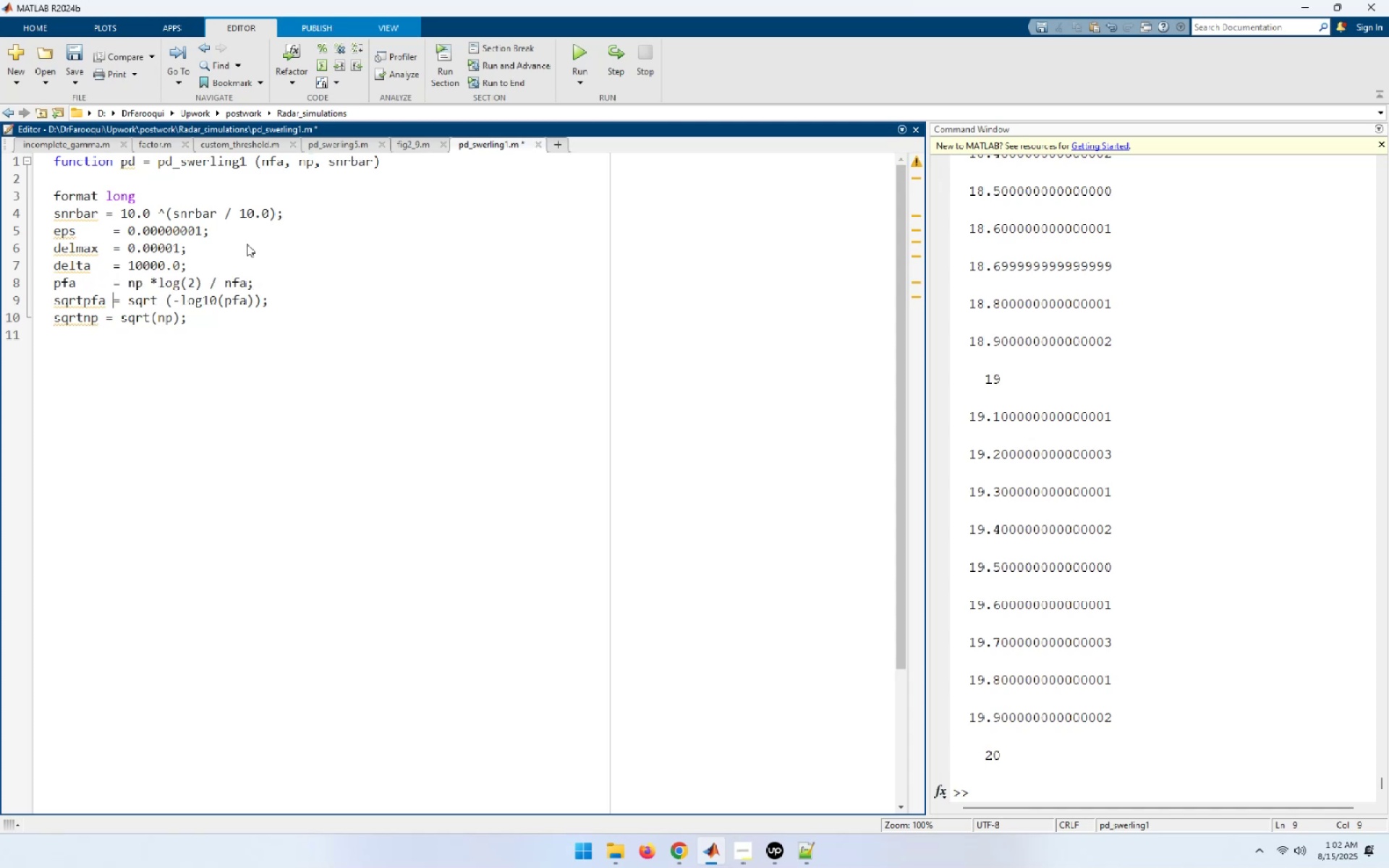 
key(ArrowLeft)
 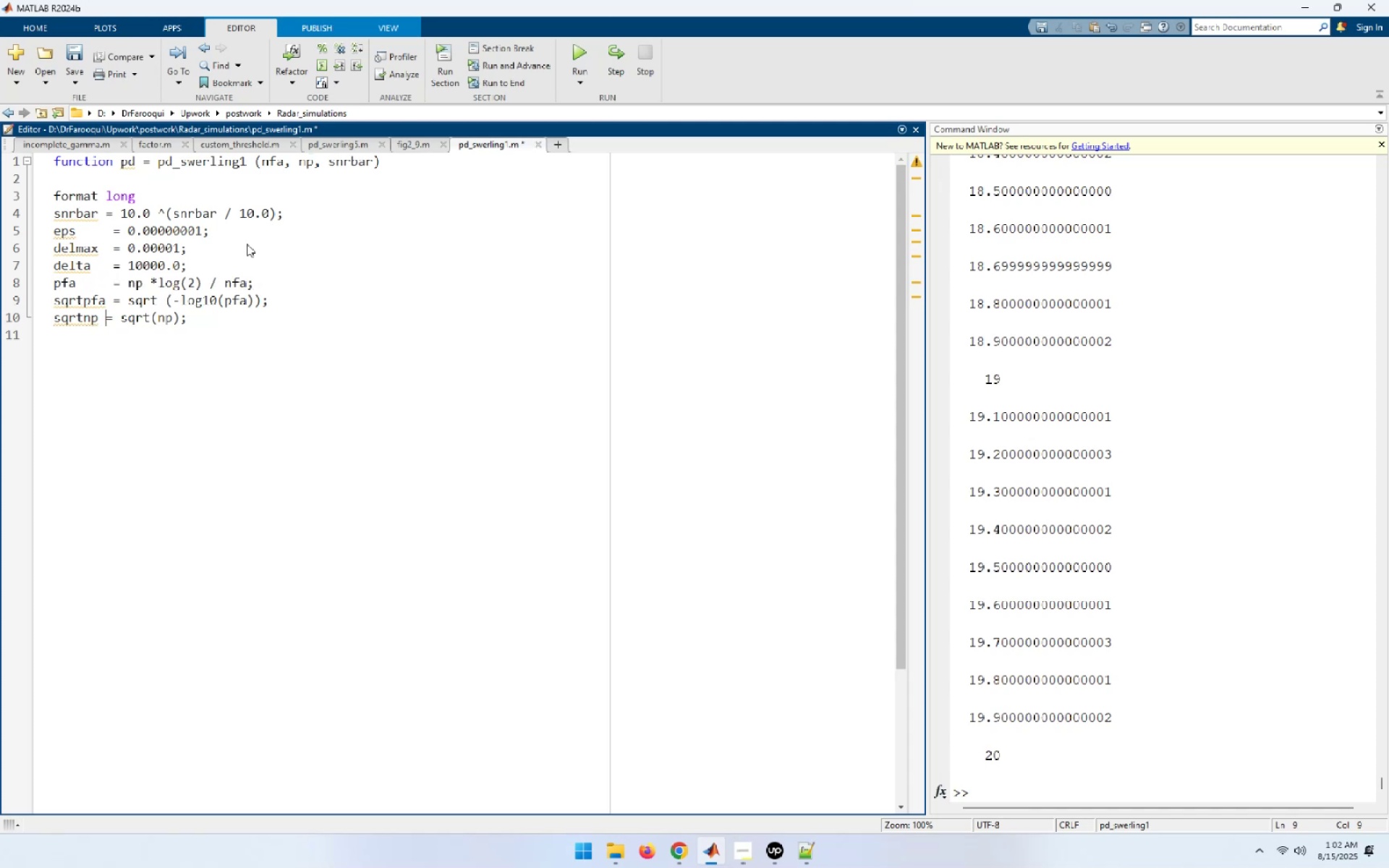 
key(Tab)
 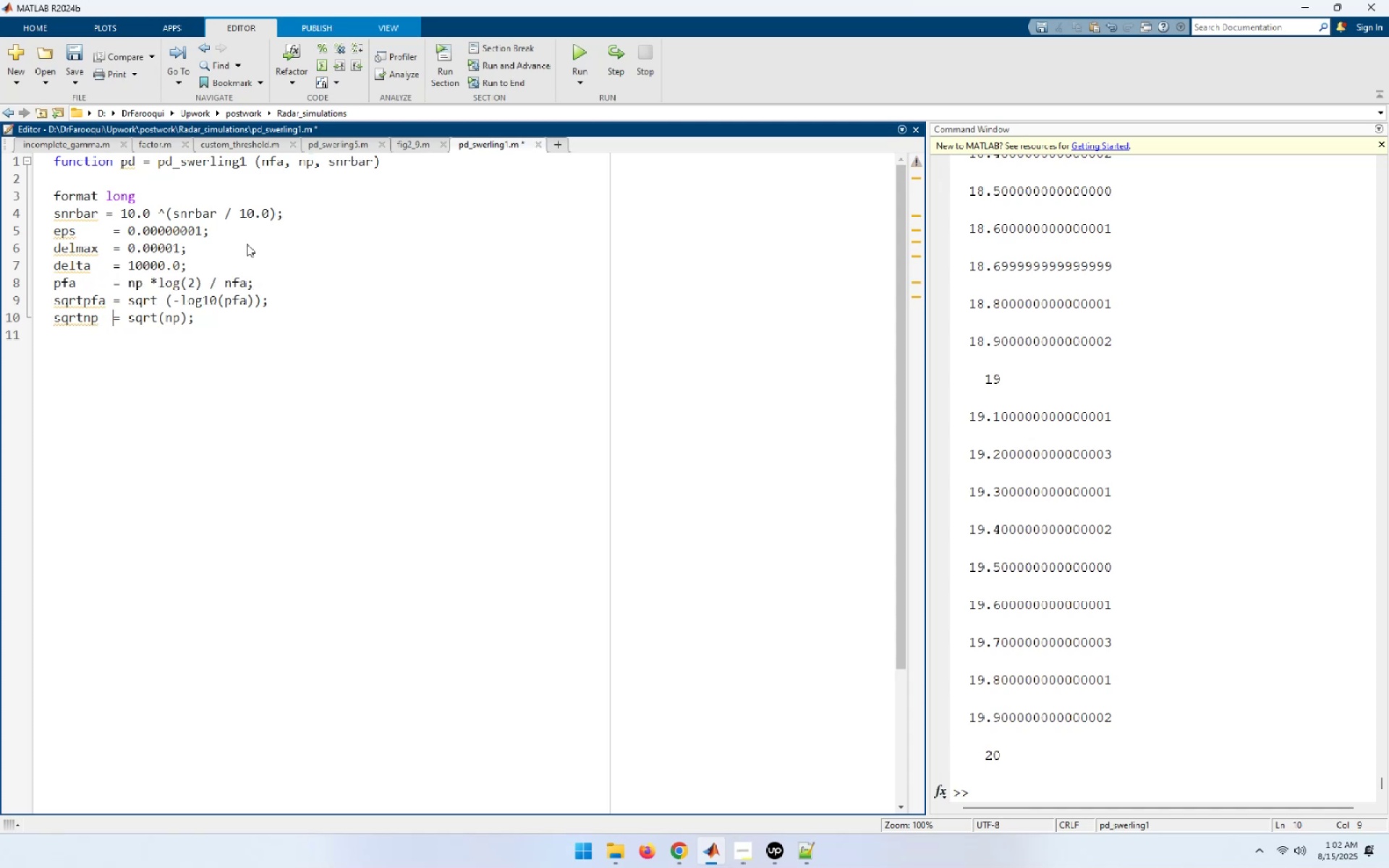 
key(ArrowDown)
 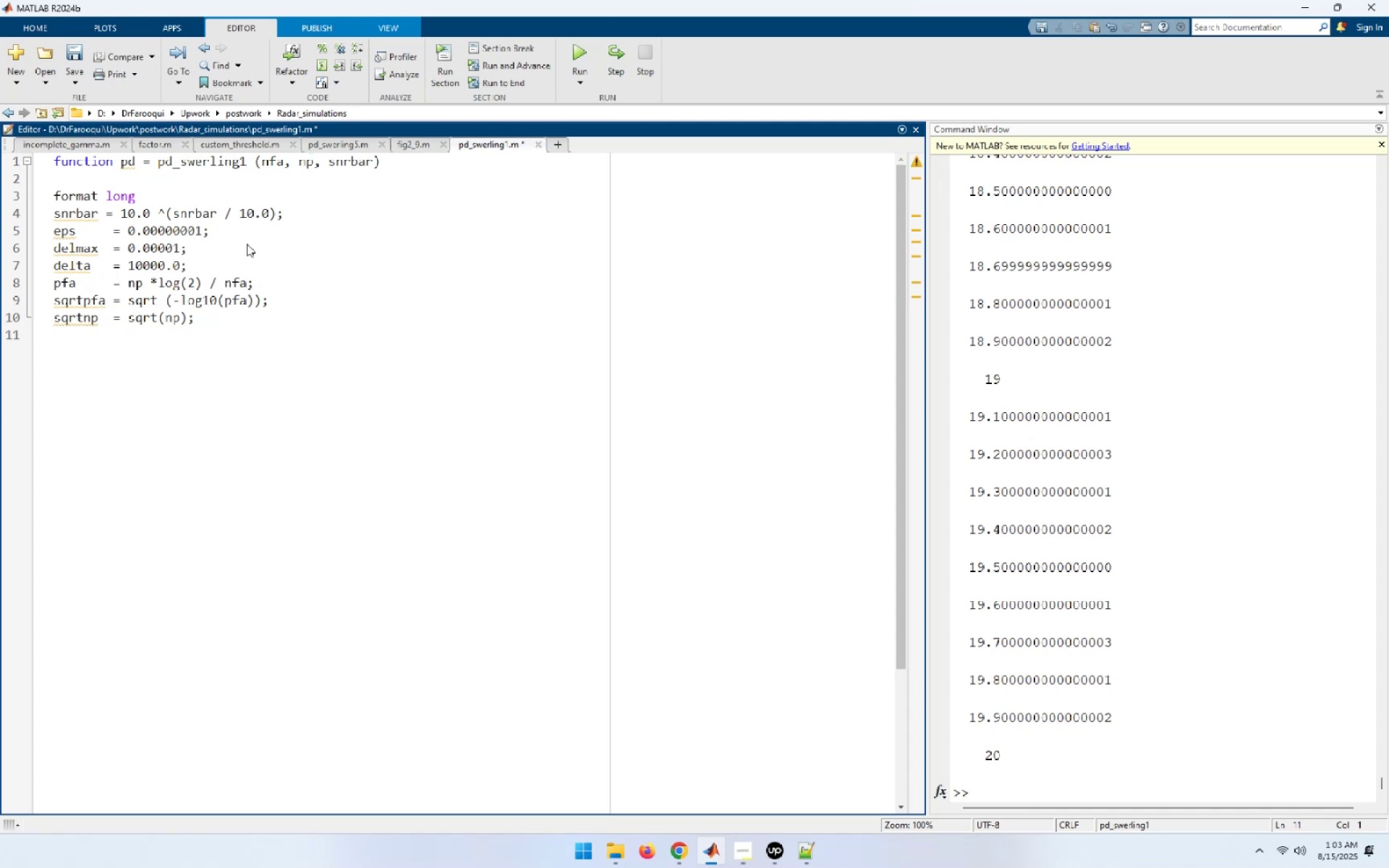 
type(vt0 =)
 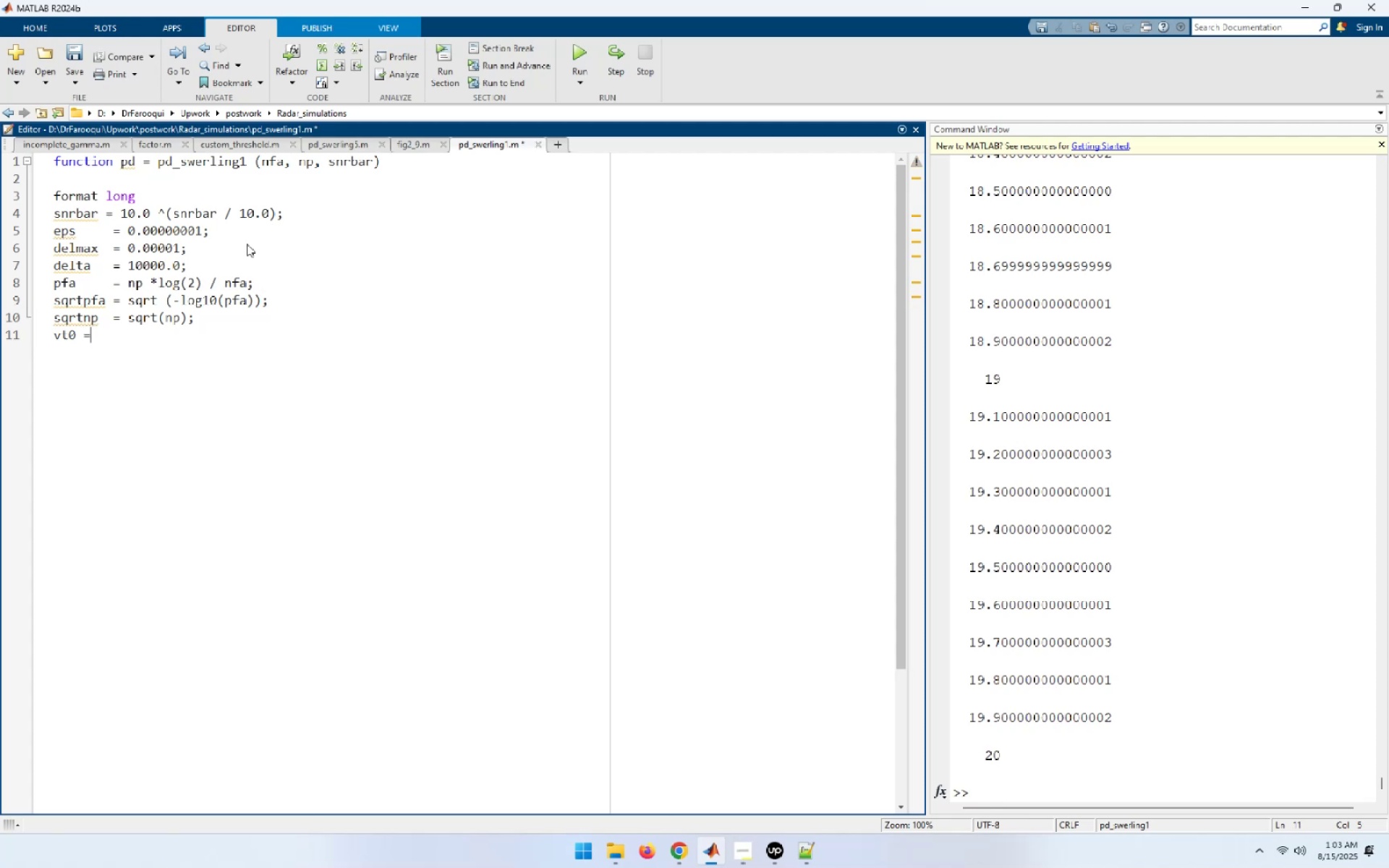 
key(ArrowLeft)
 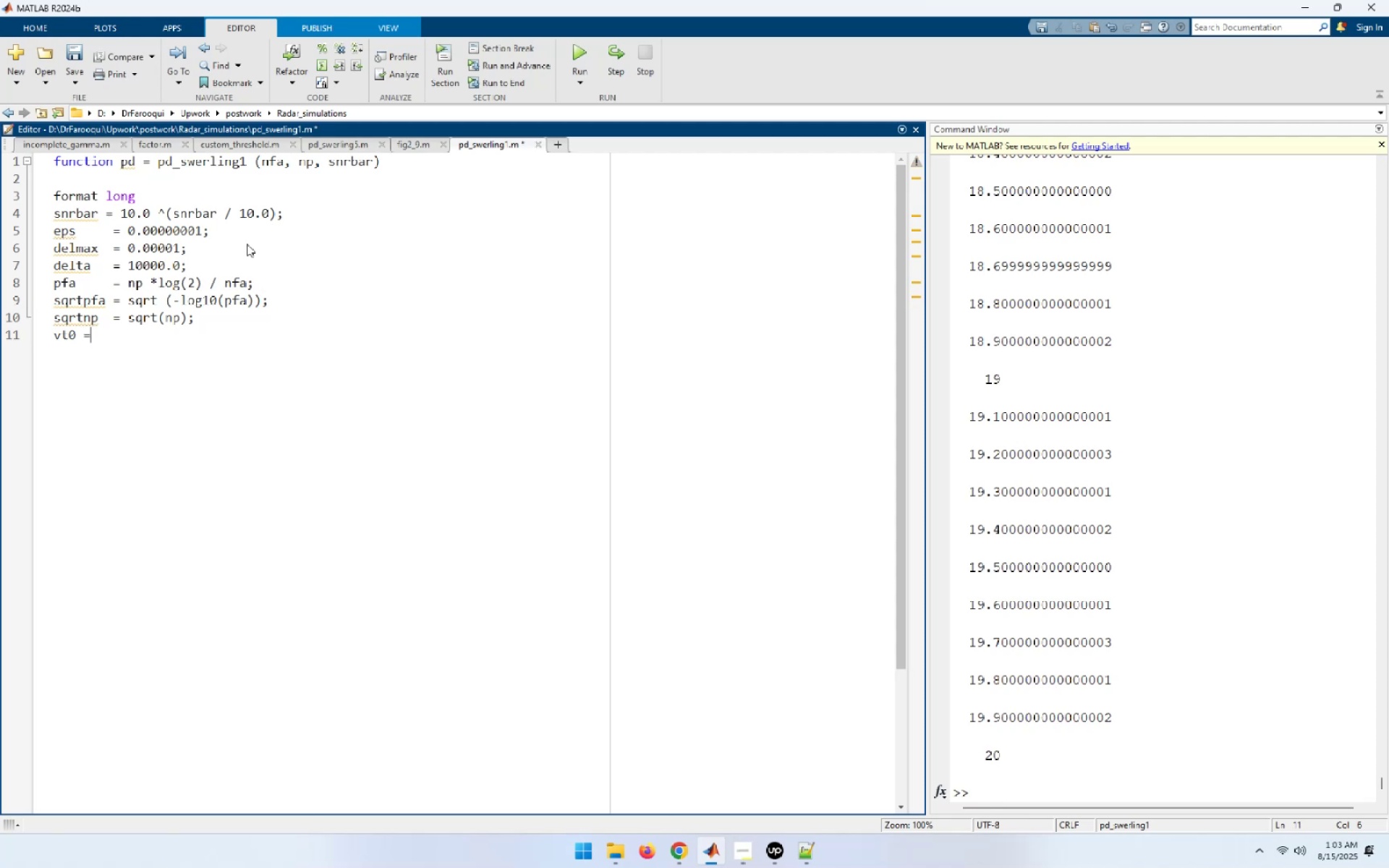 
key(Tab)
type([End] np - sqrtnp + 2.0)
key(Backspace)
type(3 *sqrtpfa * (sqrtpfa + sqrtnp - 1.0);)
 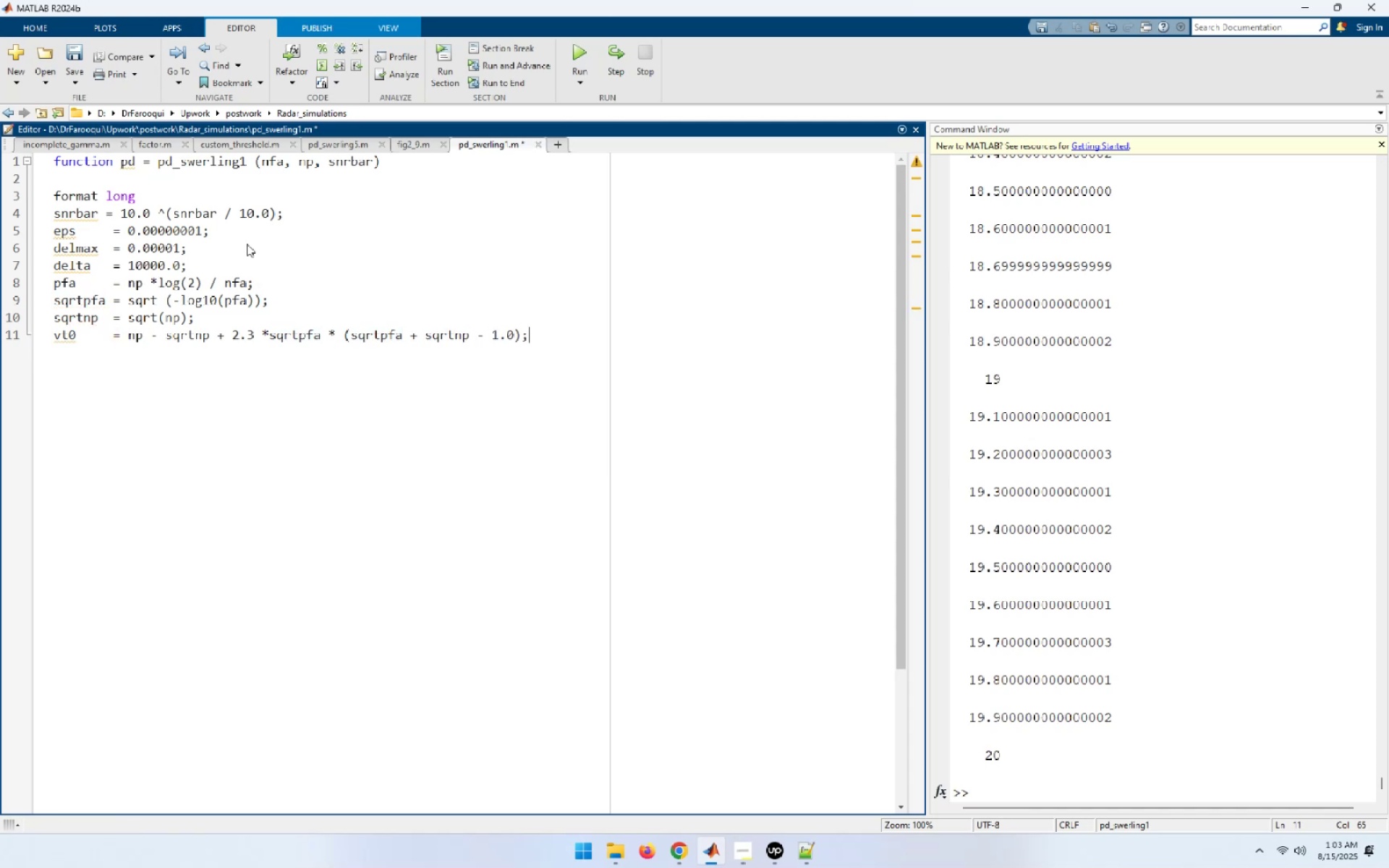 
key(Enter)
 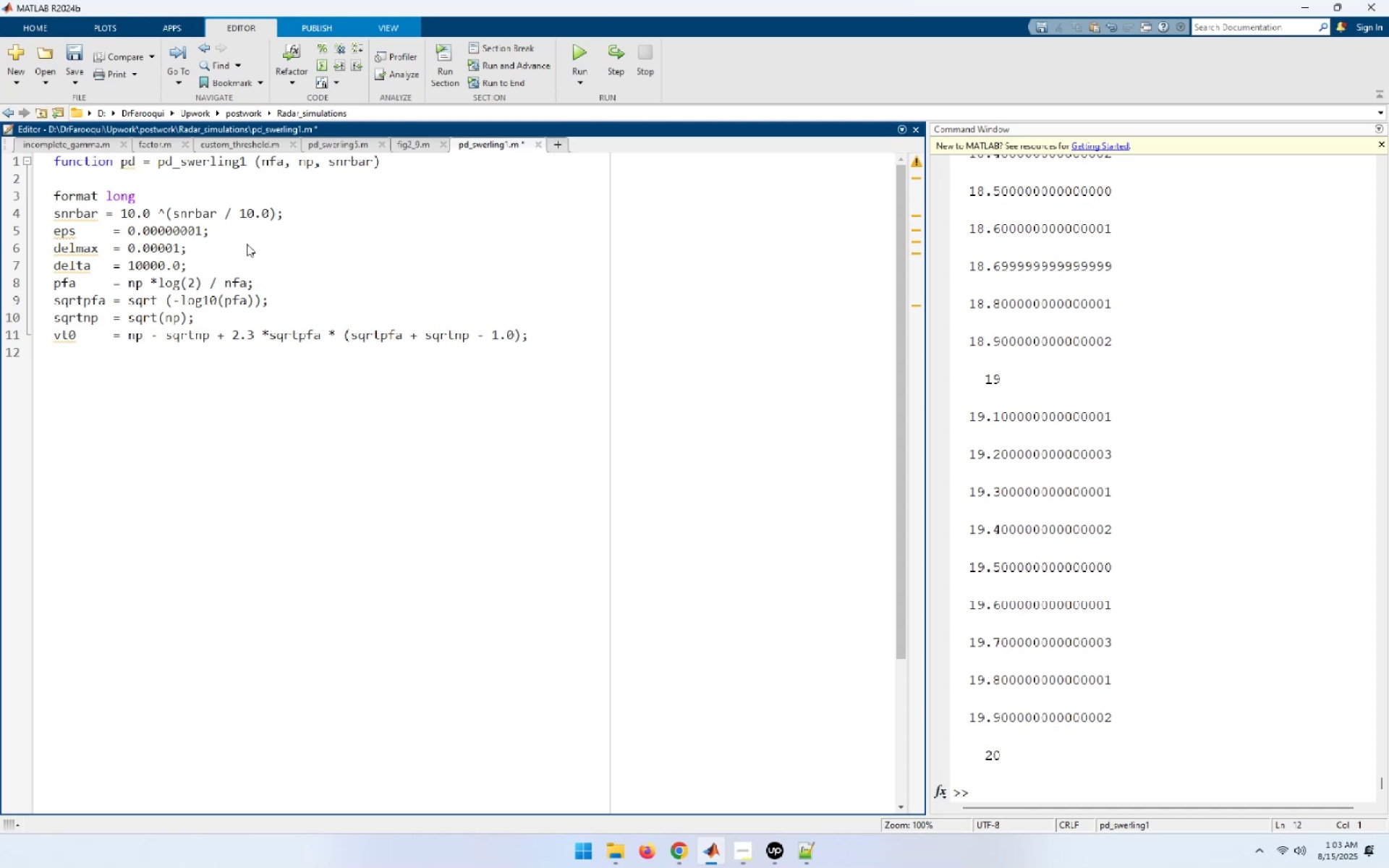 
type(vt = vt0;)
 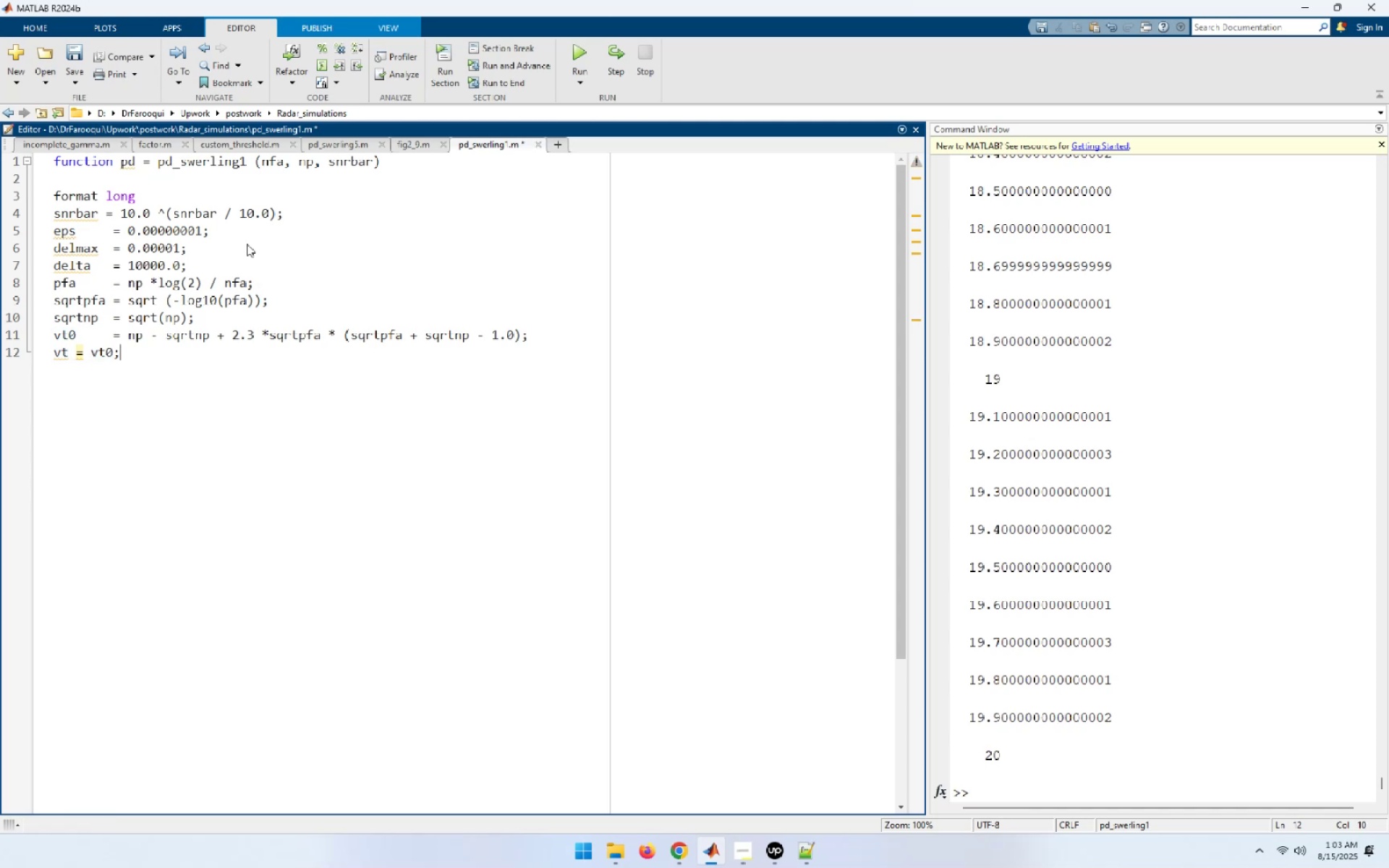 
key(Enter)
 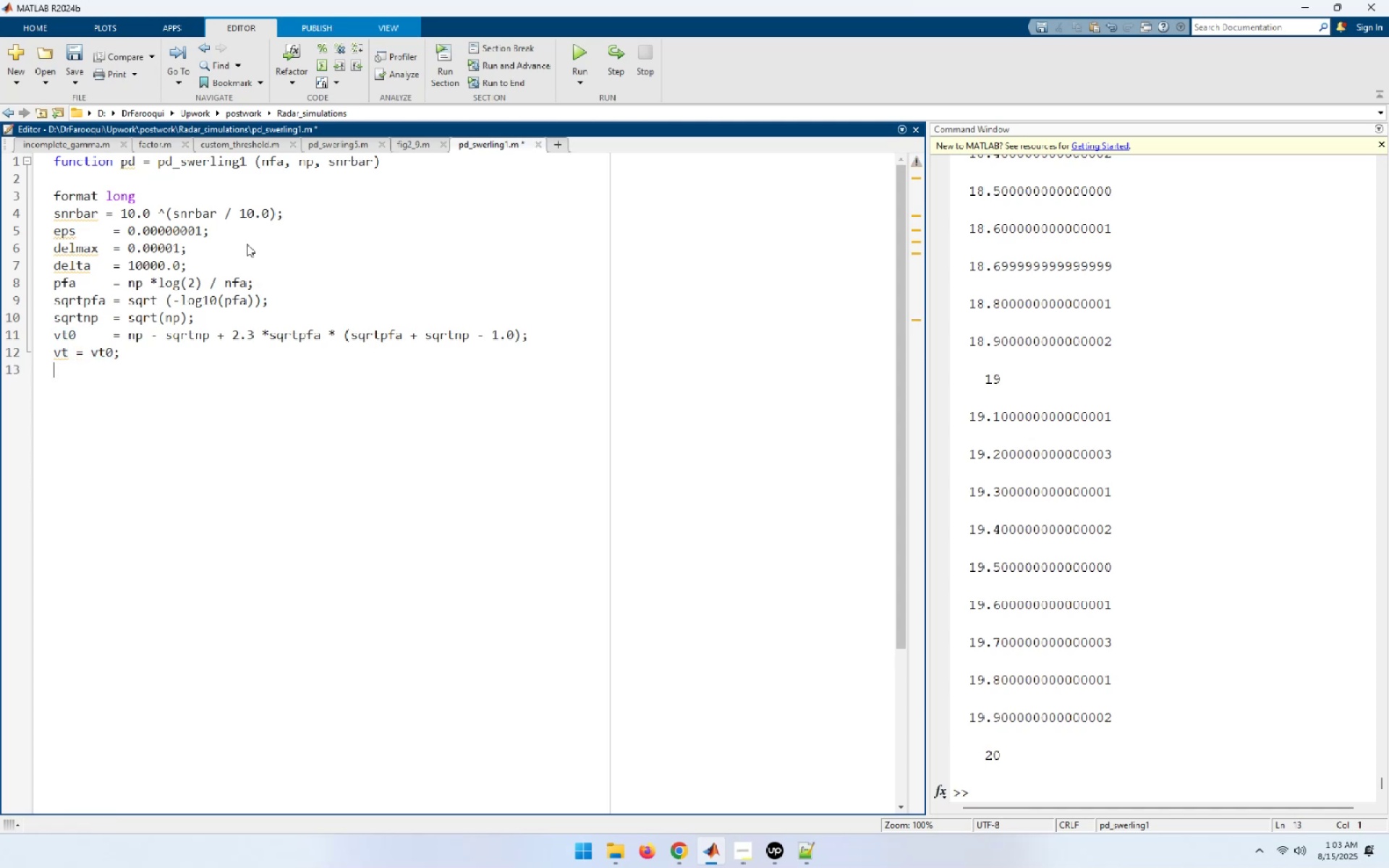 
key(ArrowUp)
 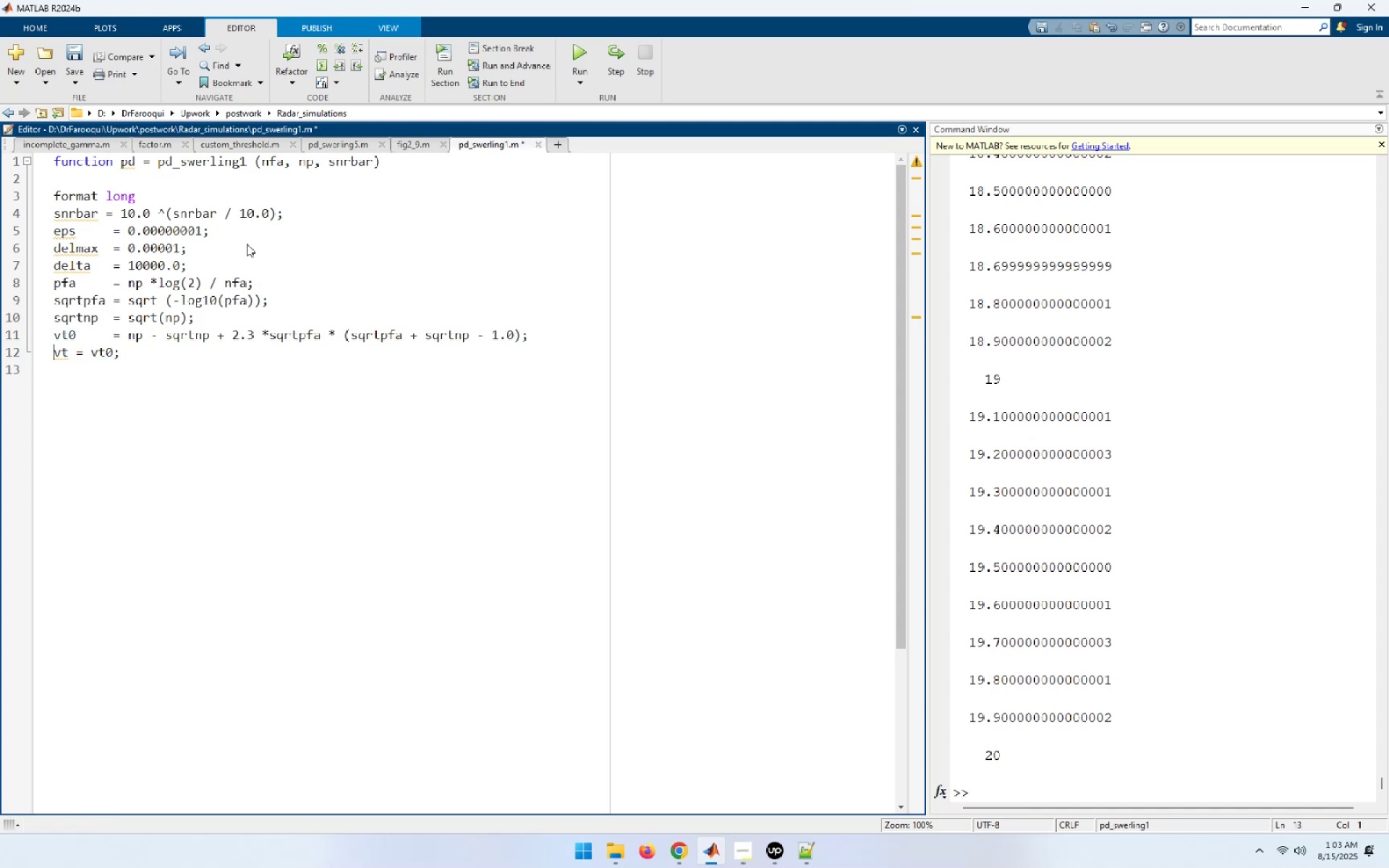 
key(ArrowRight)
 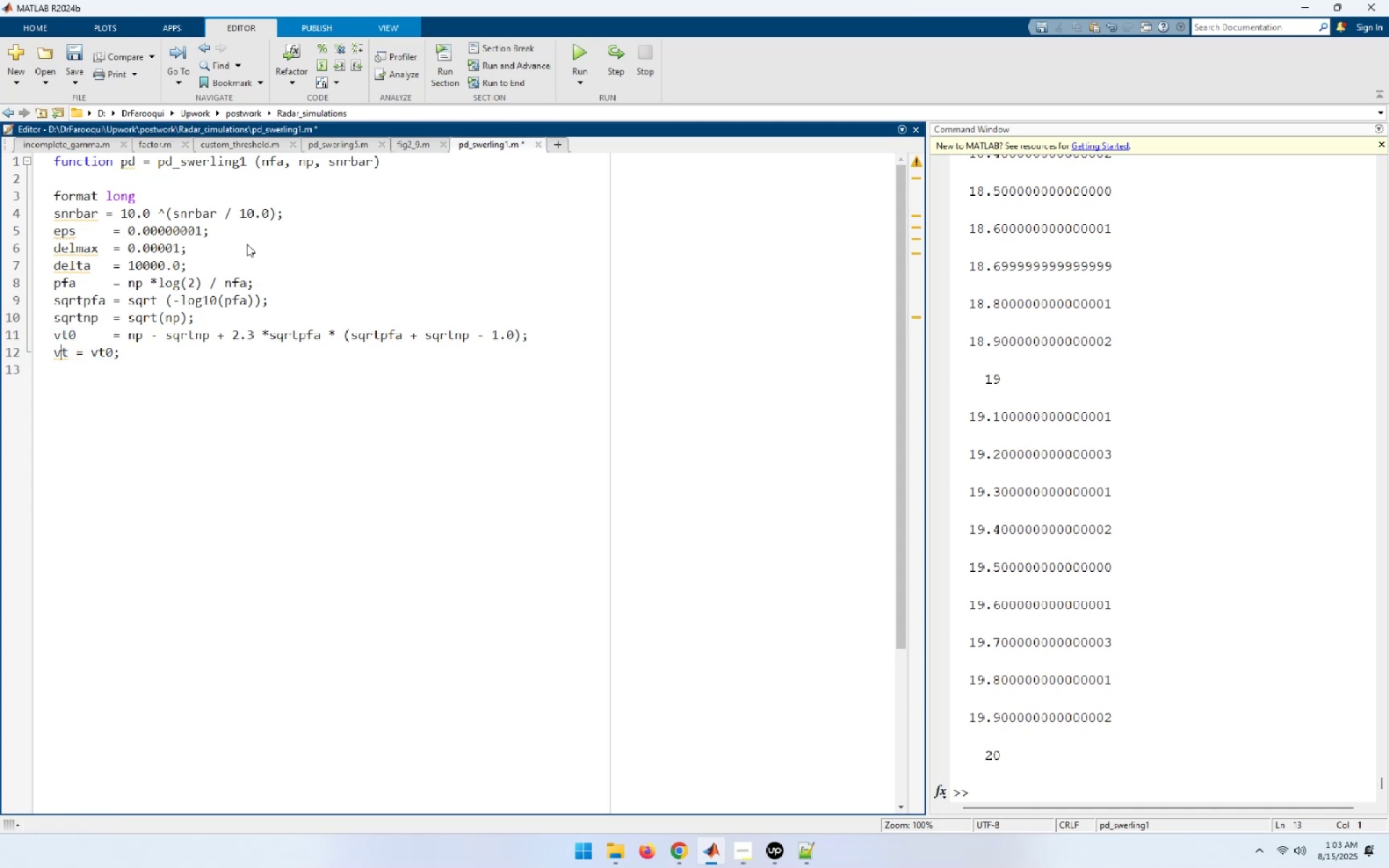 
key(ArrowRight)
 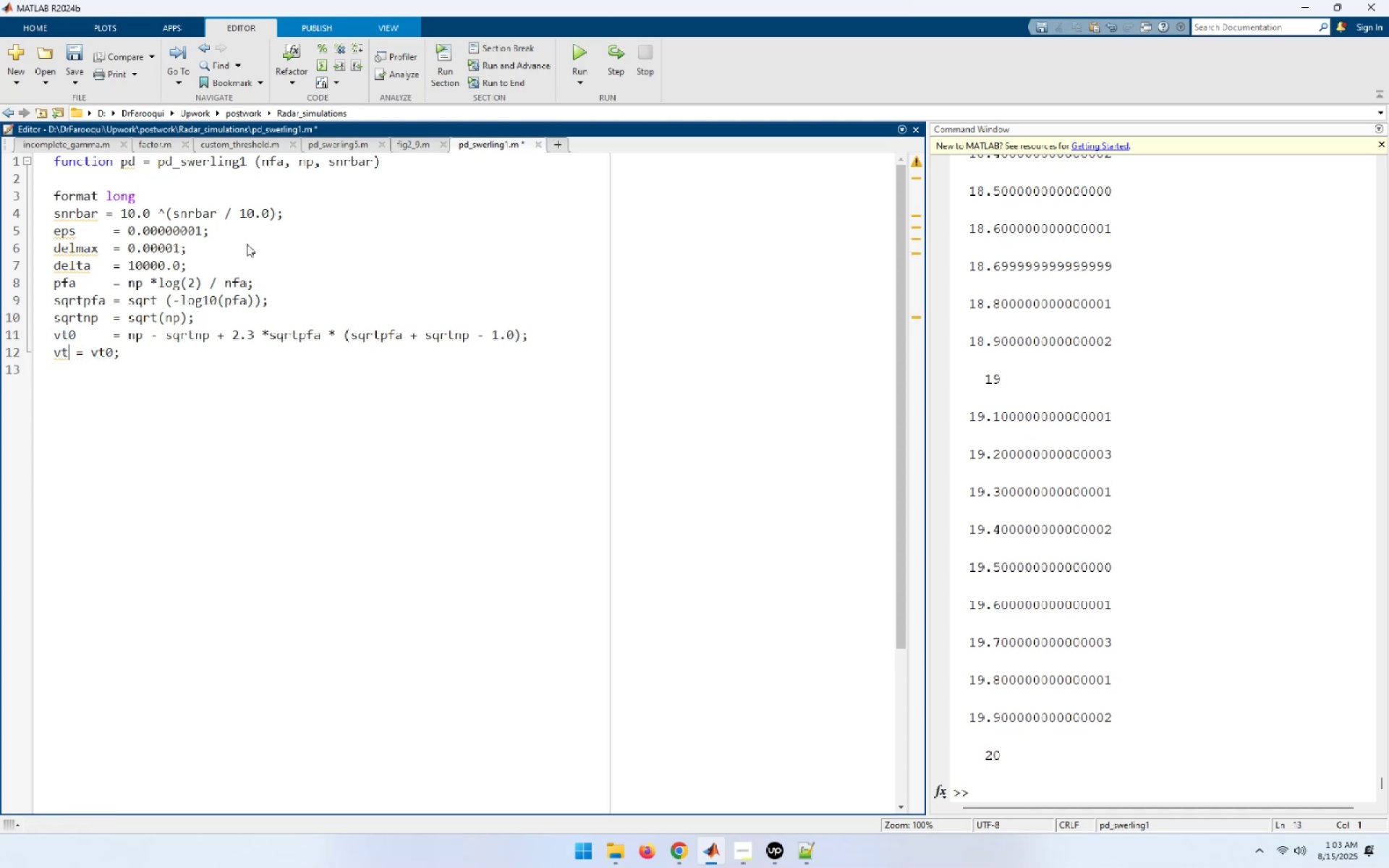 
key(ArrowRight)
 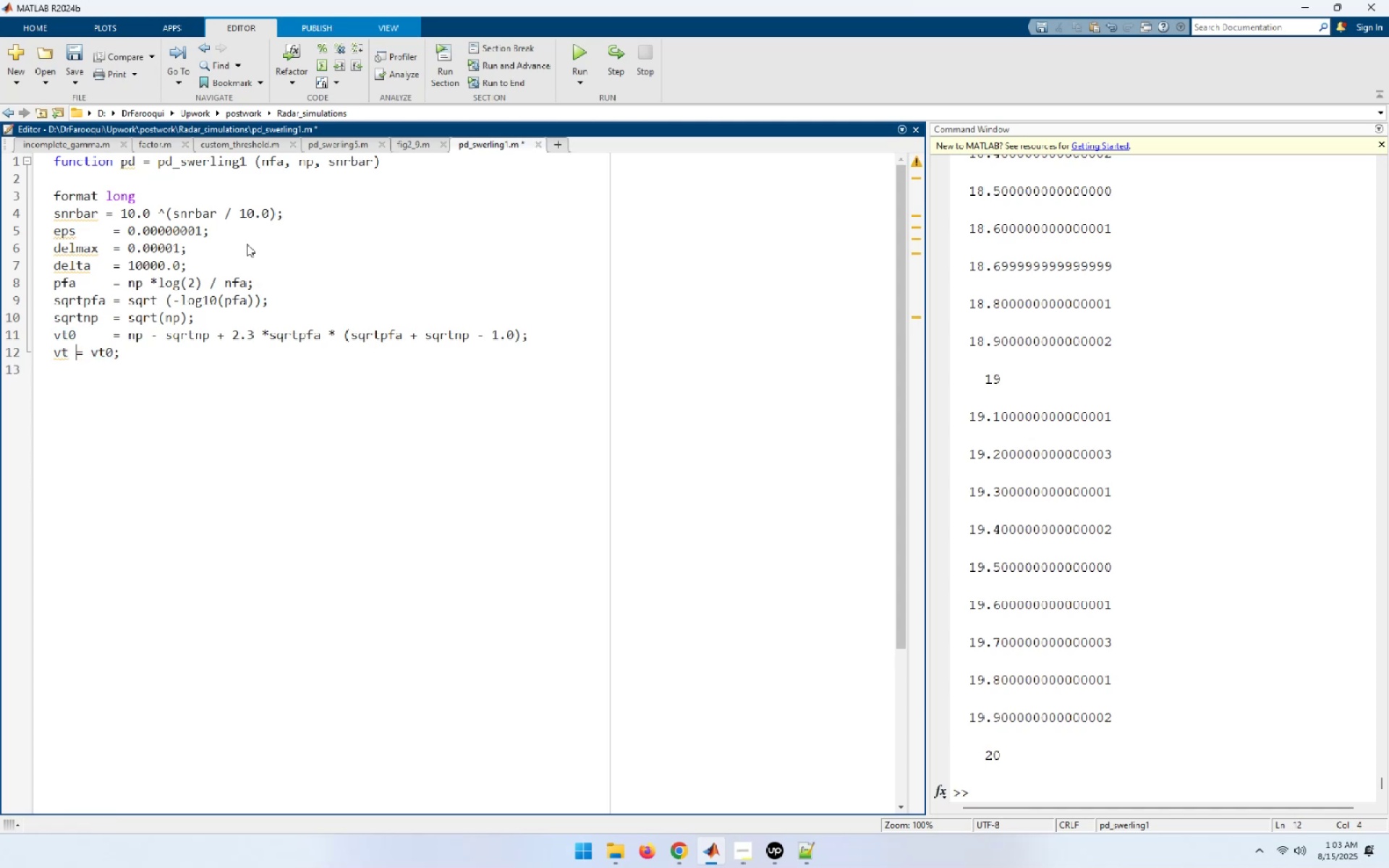 
key(Tab)
 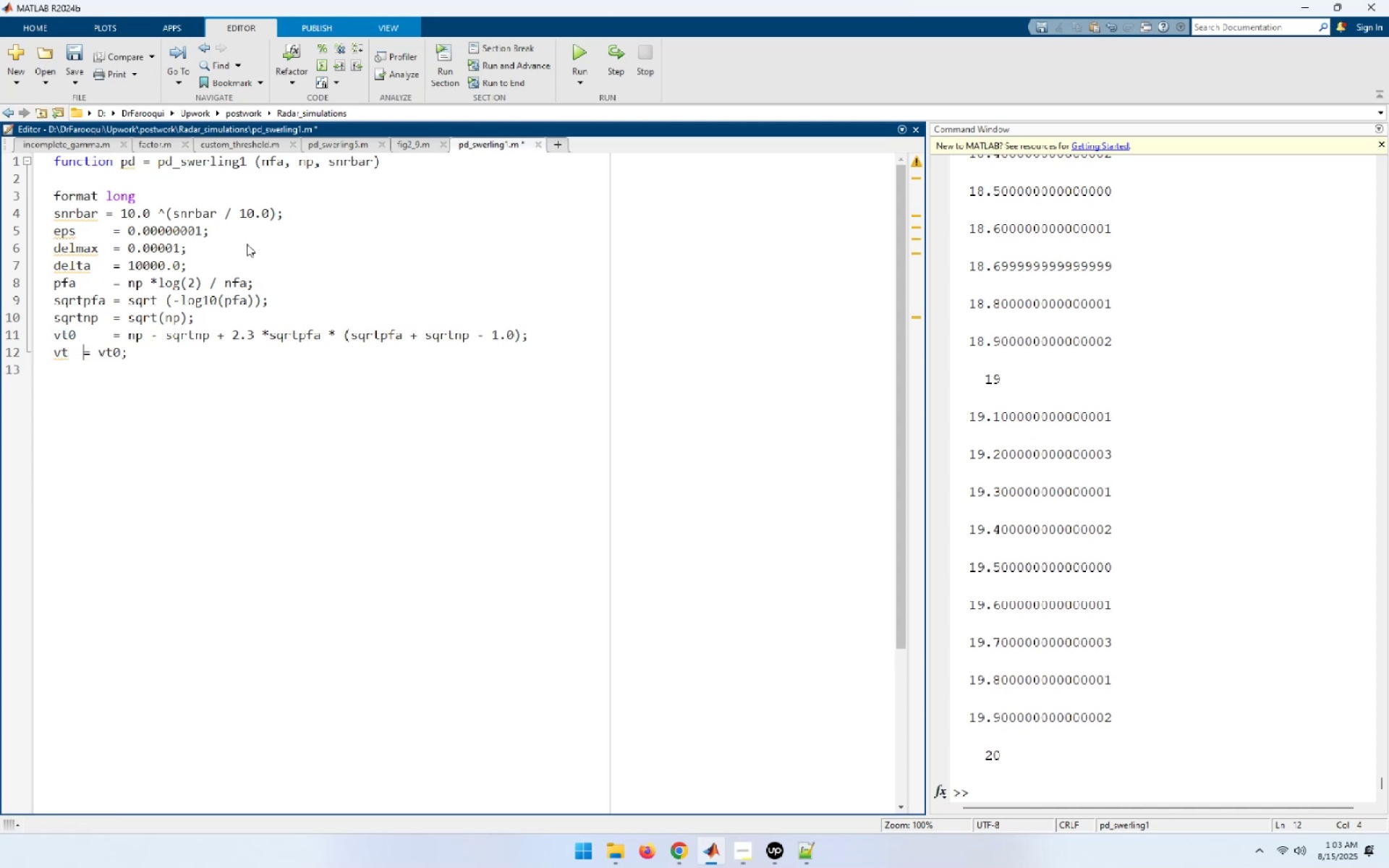 
key(Tab)
 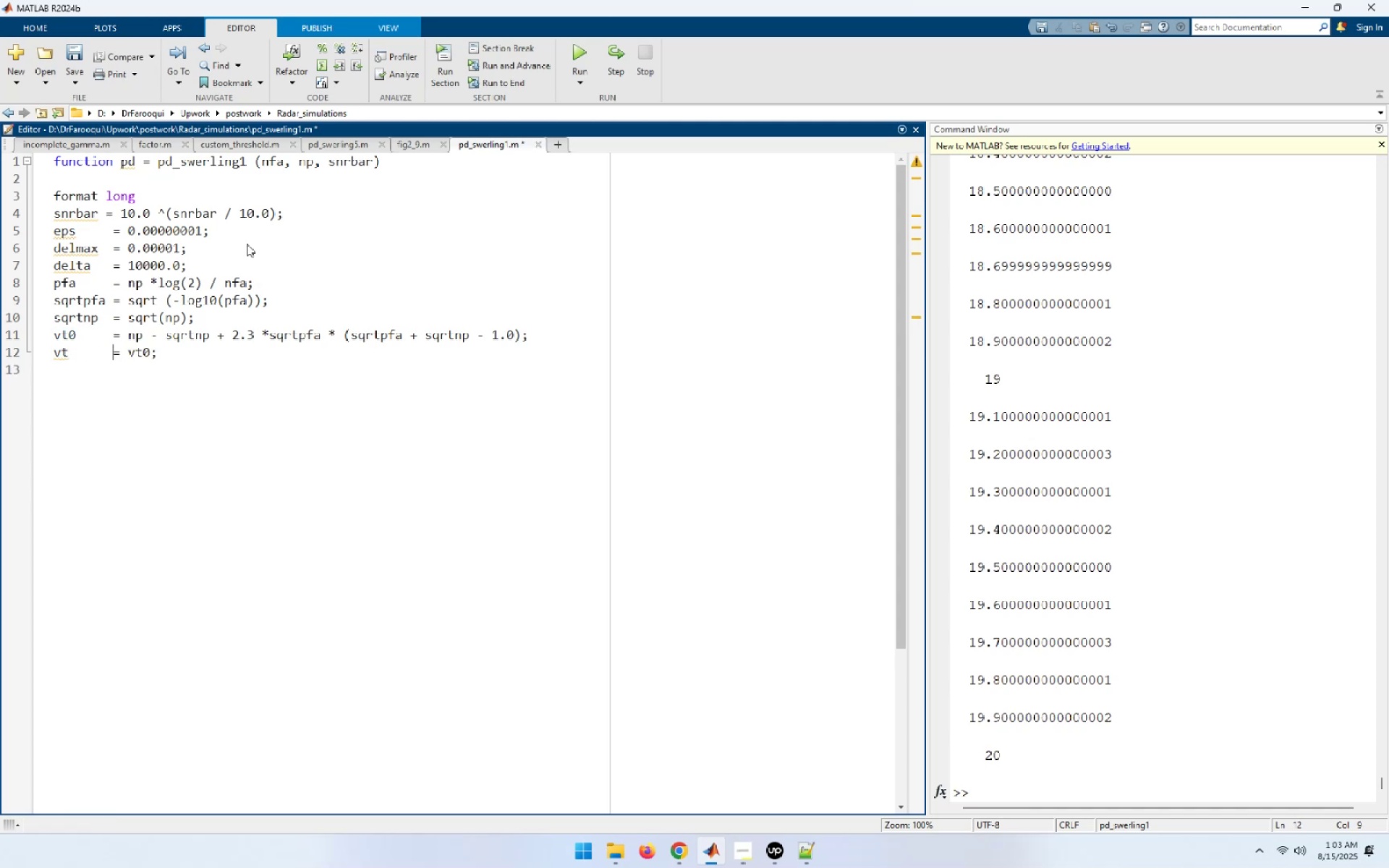 
key(ArrowDown)
 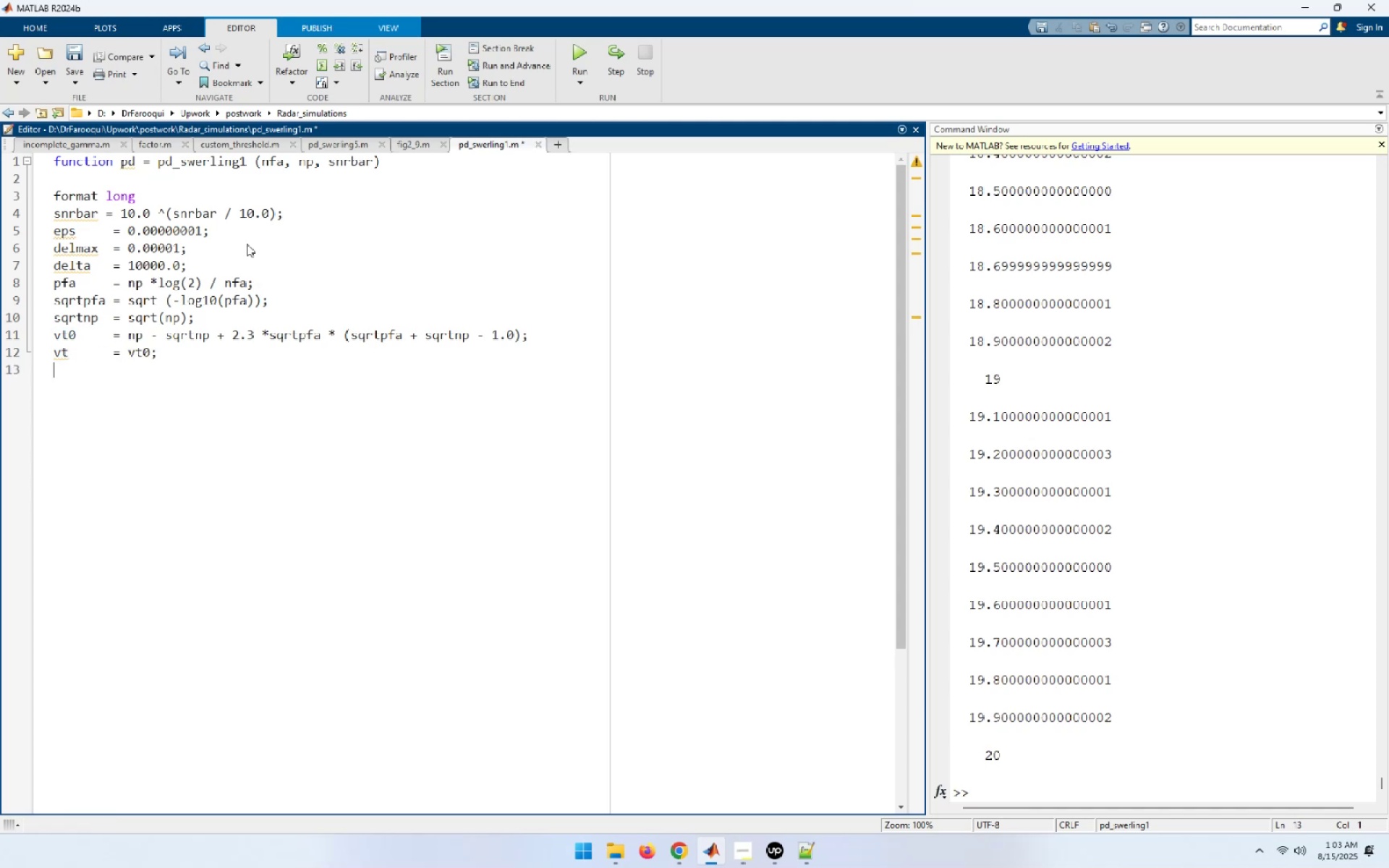 
key(Enter)
 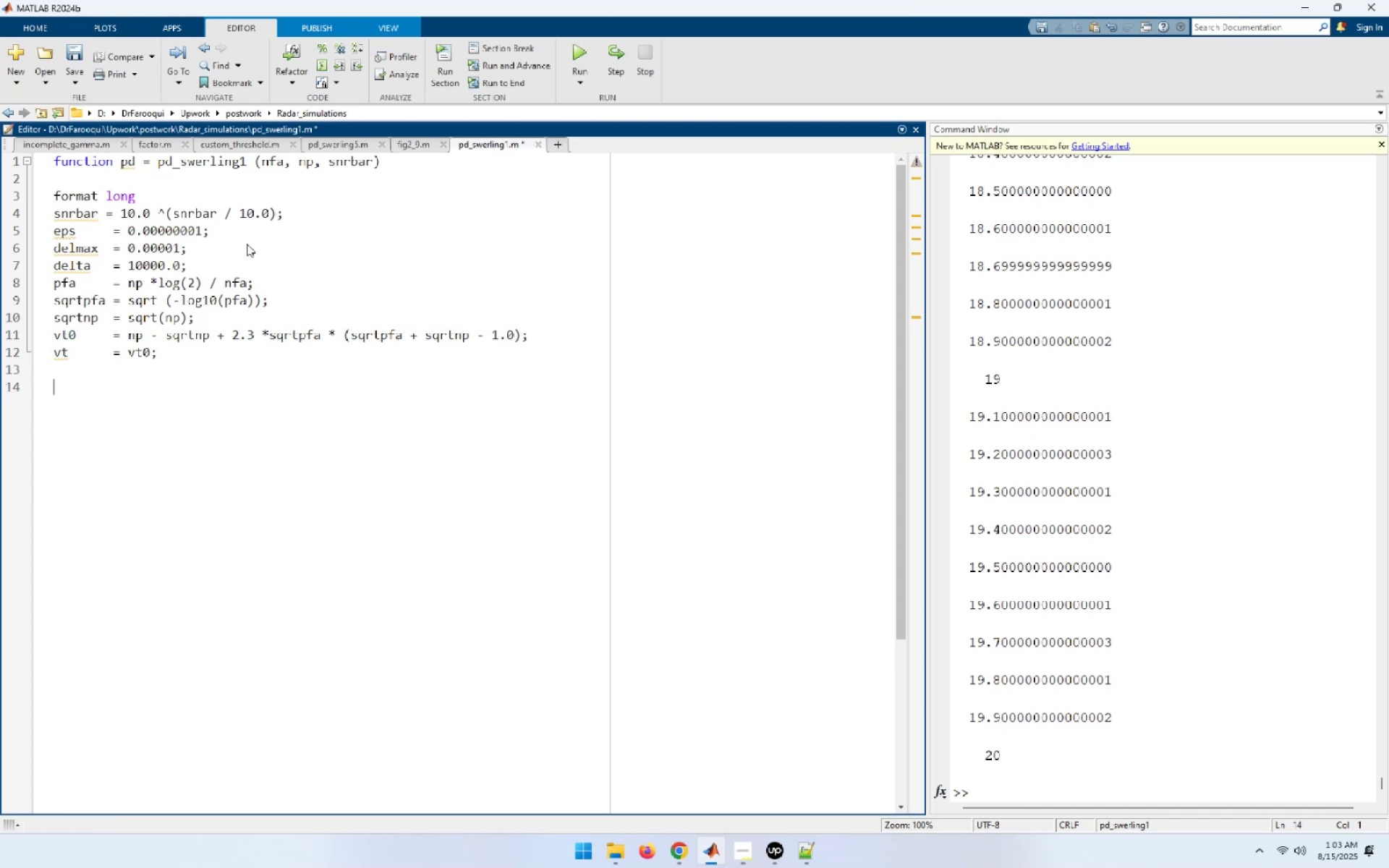 
type(while ())
 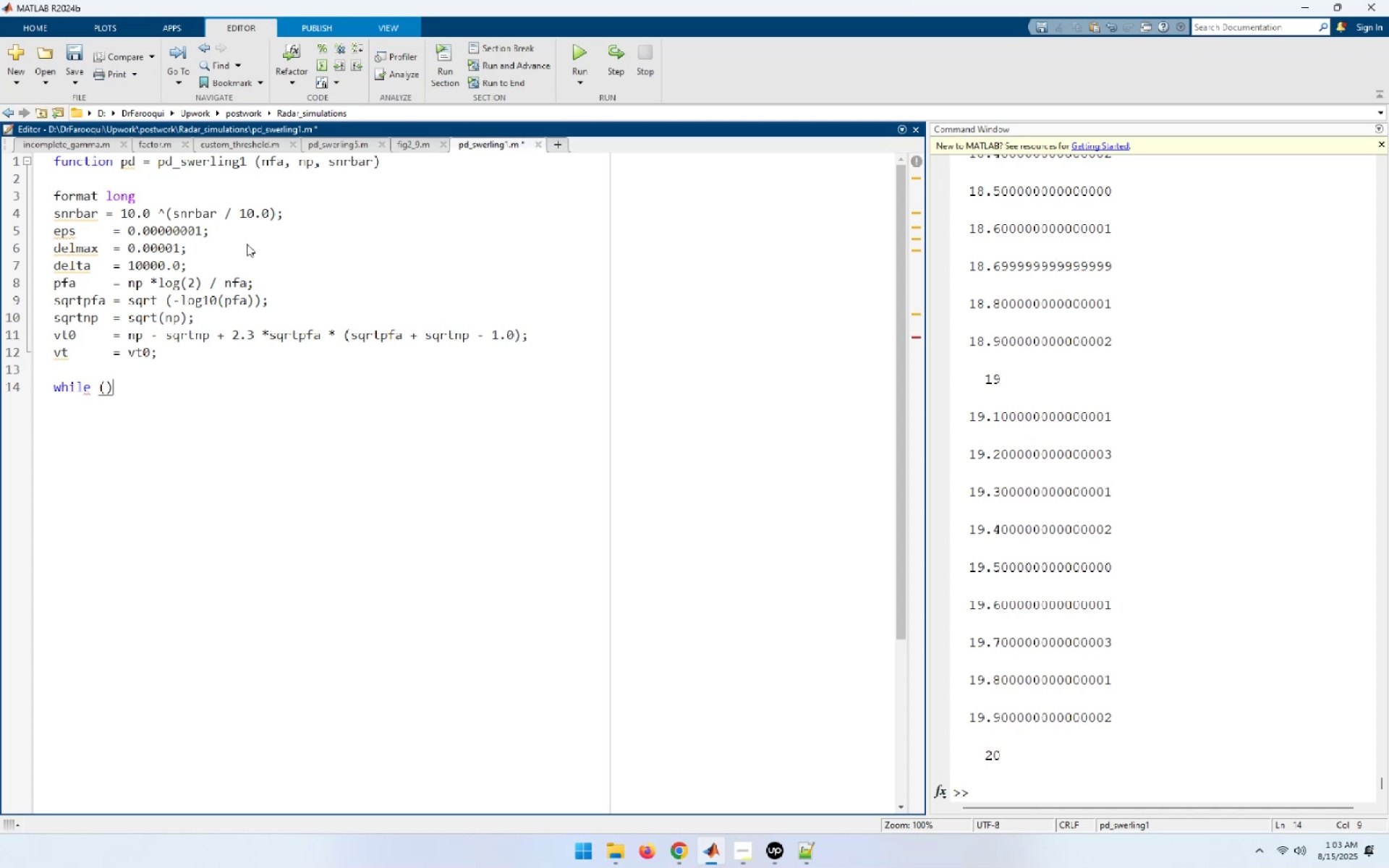 
 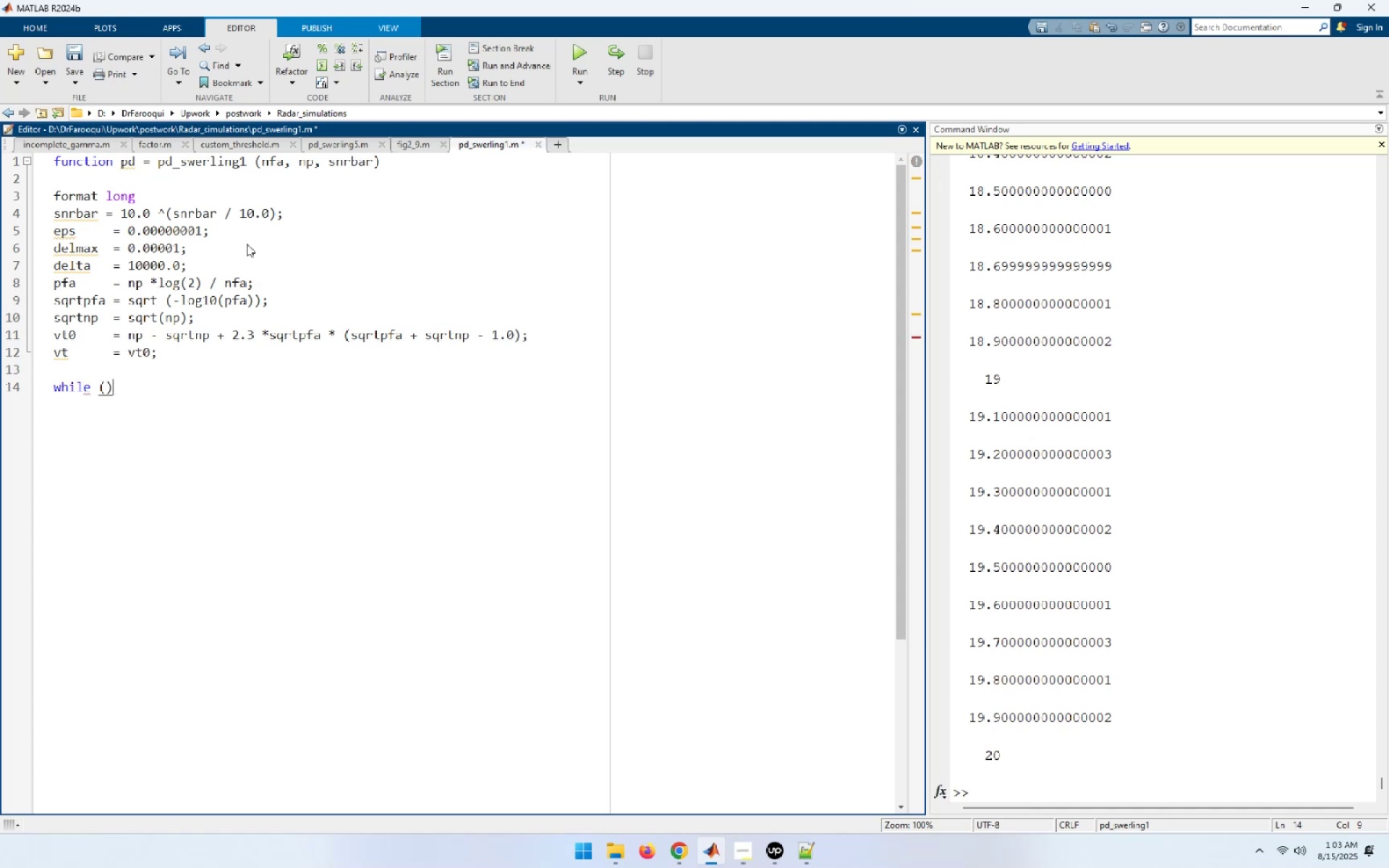 
key(ArrowLeft)
 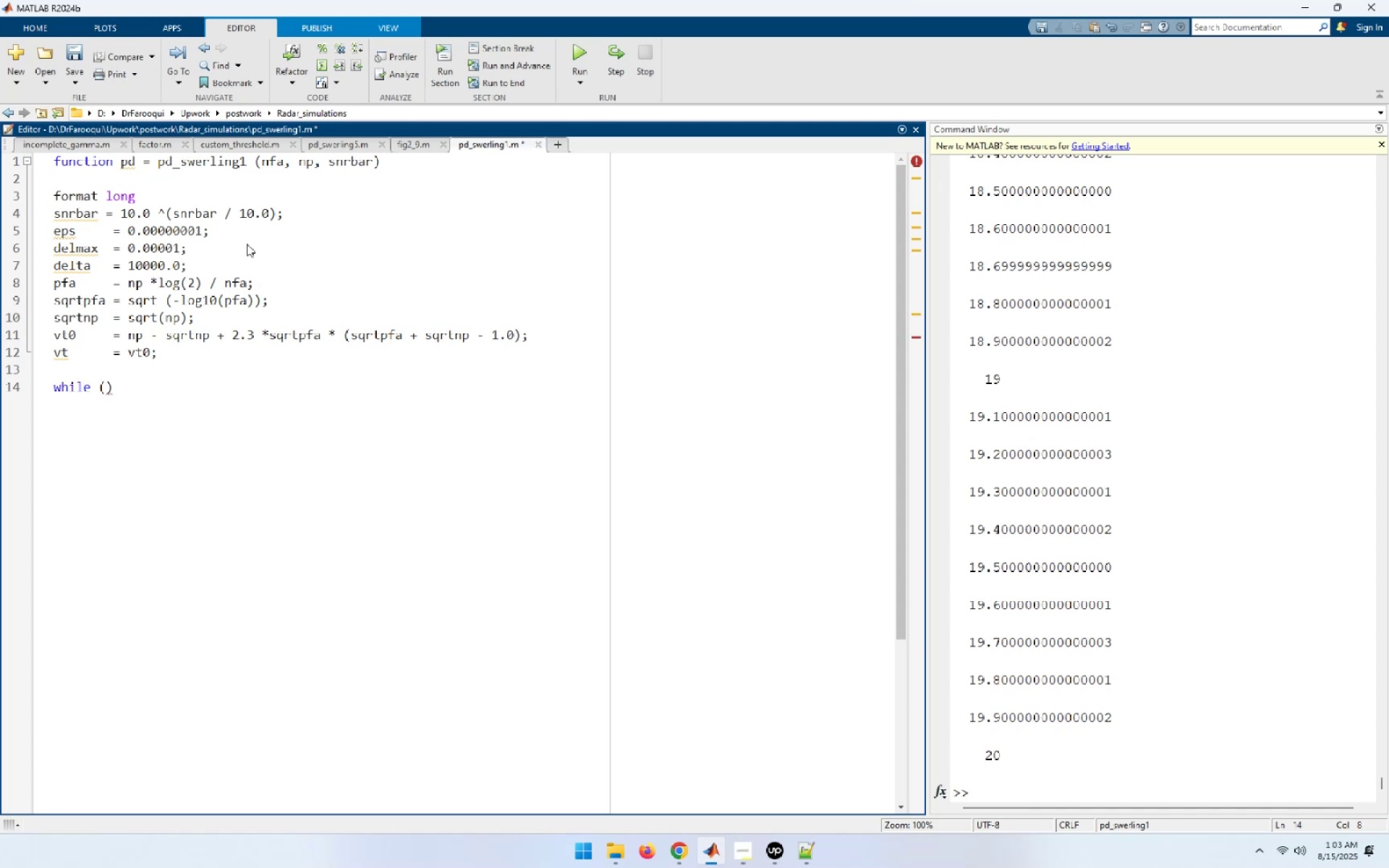 
type(abs())
 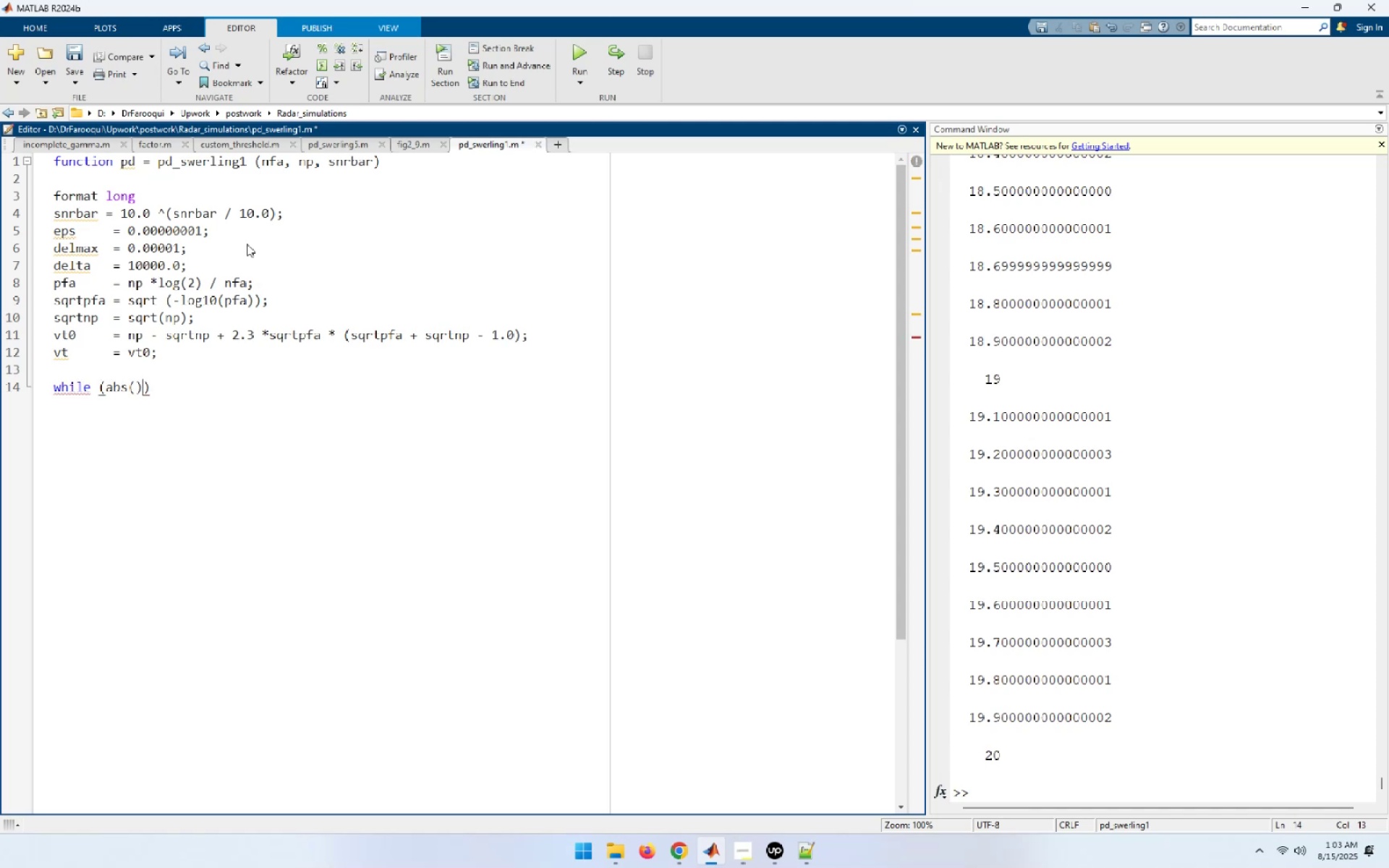 
 